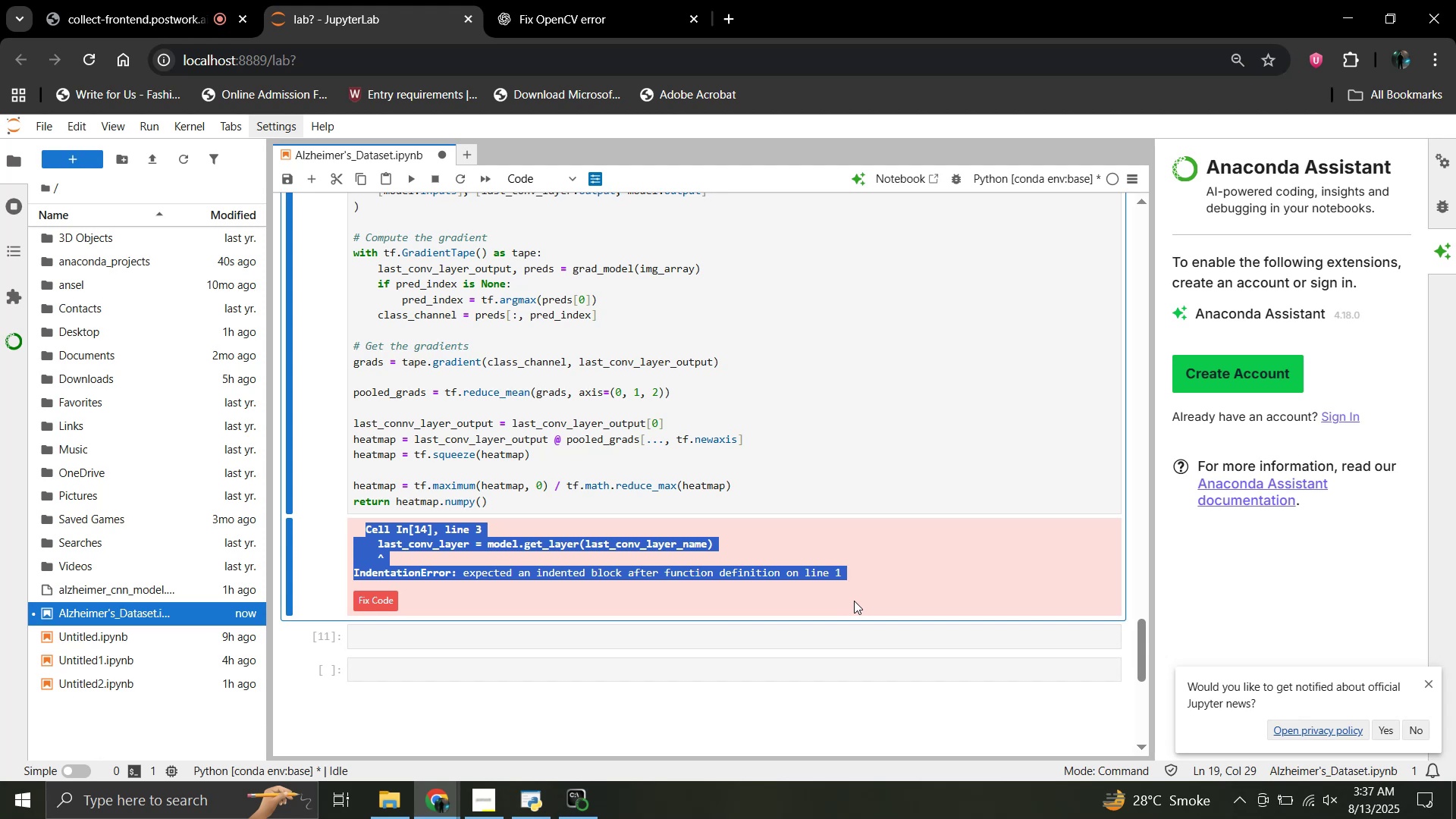 
key(Control+C)
 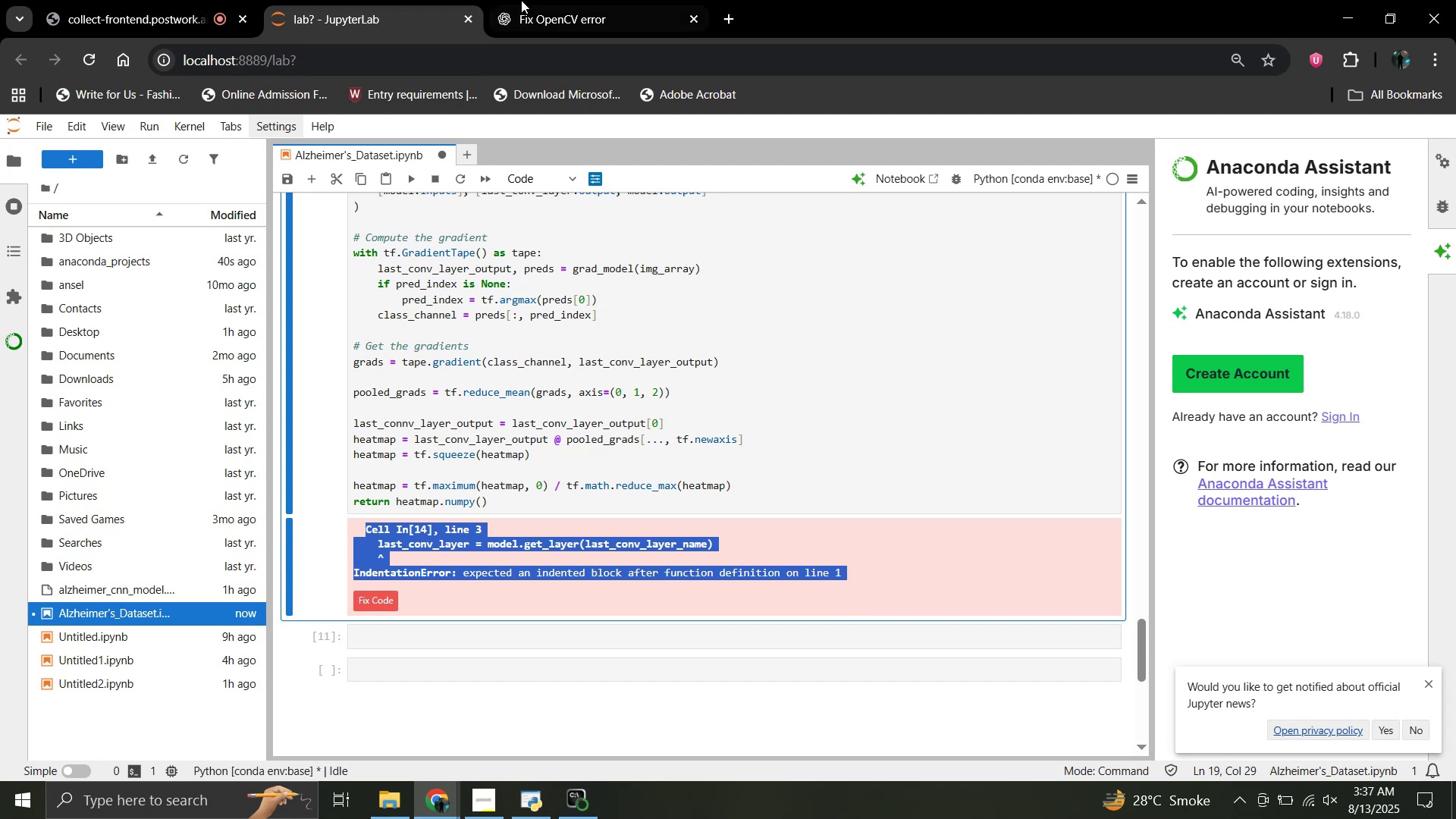 
left_click([527, 0])
 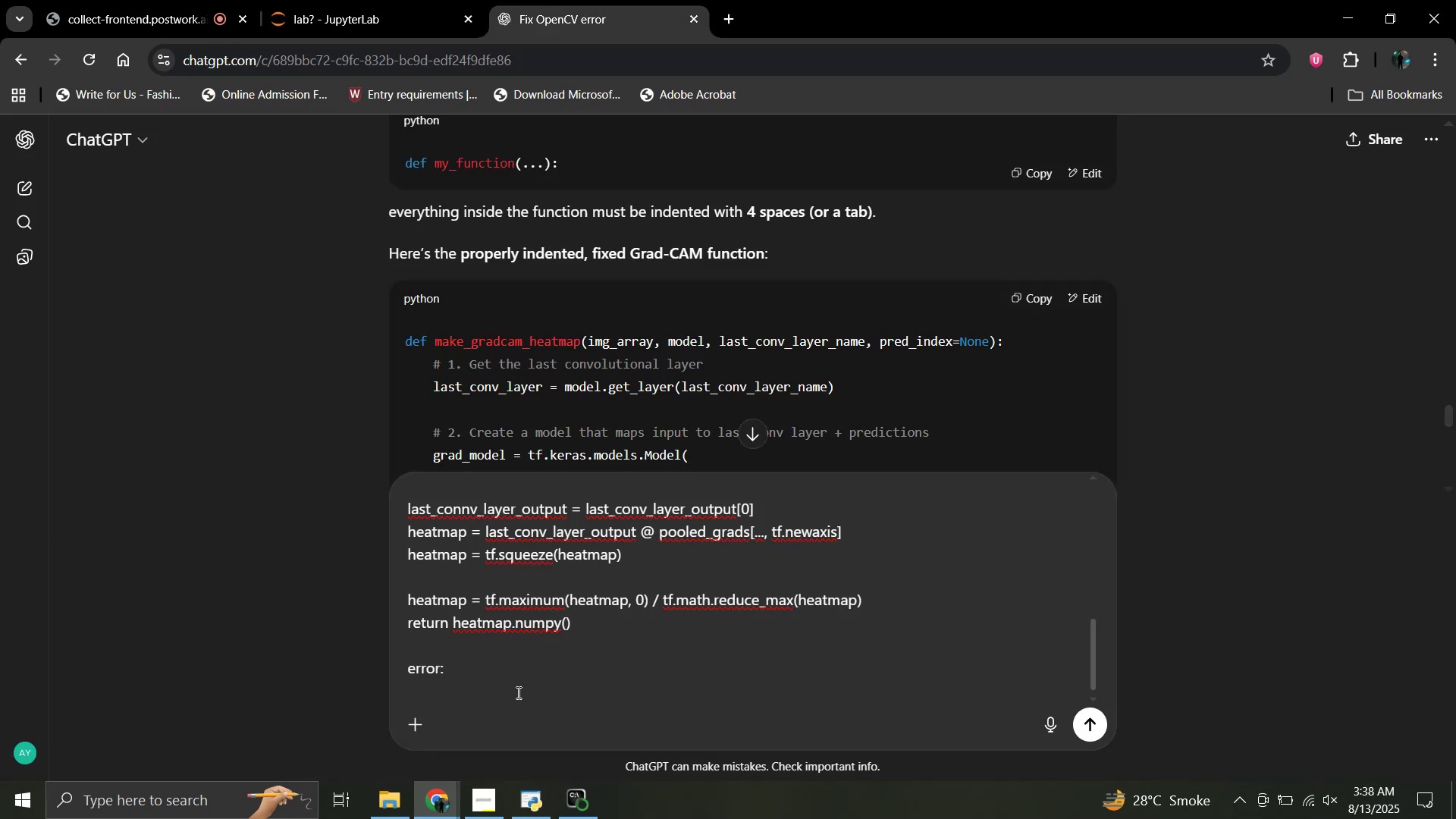 
key(Control+ControlLeft)
 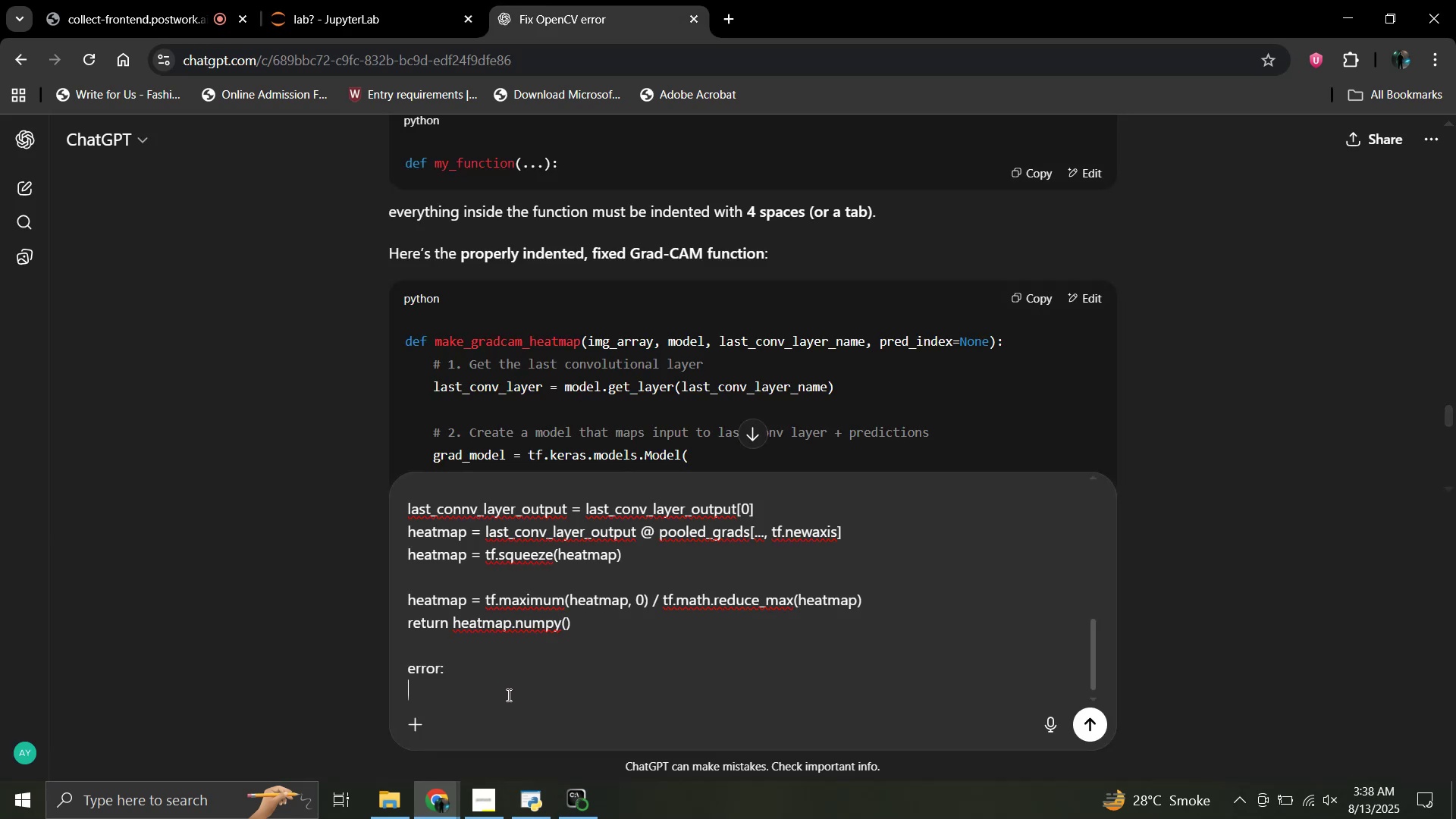 
left_click([507, 695])
 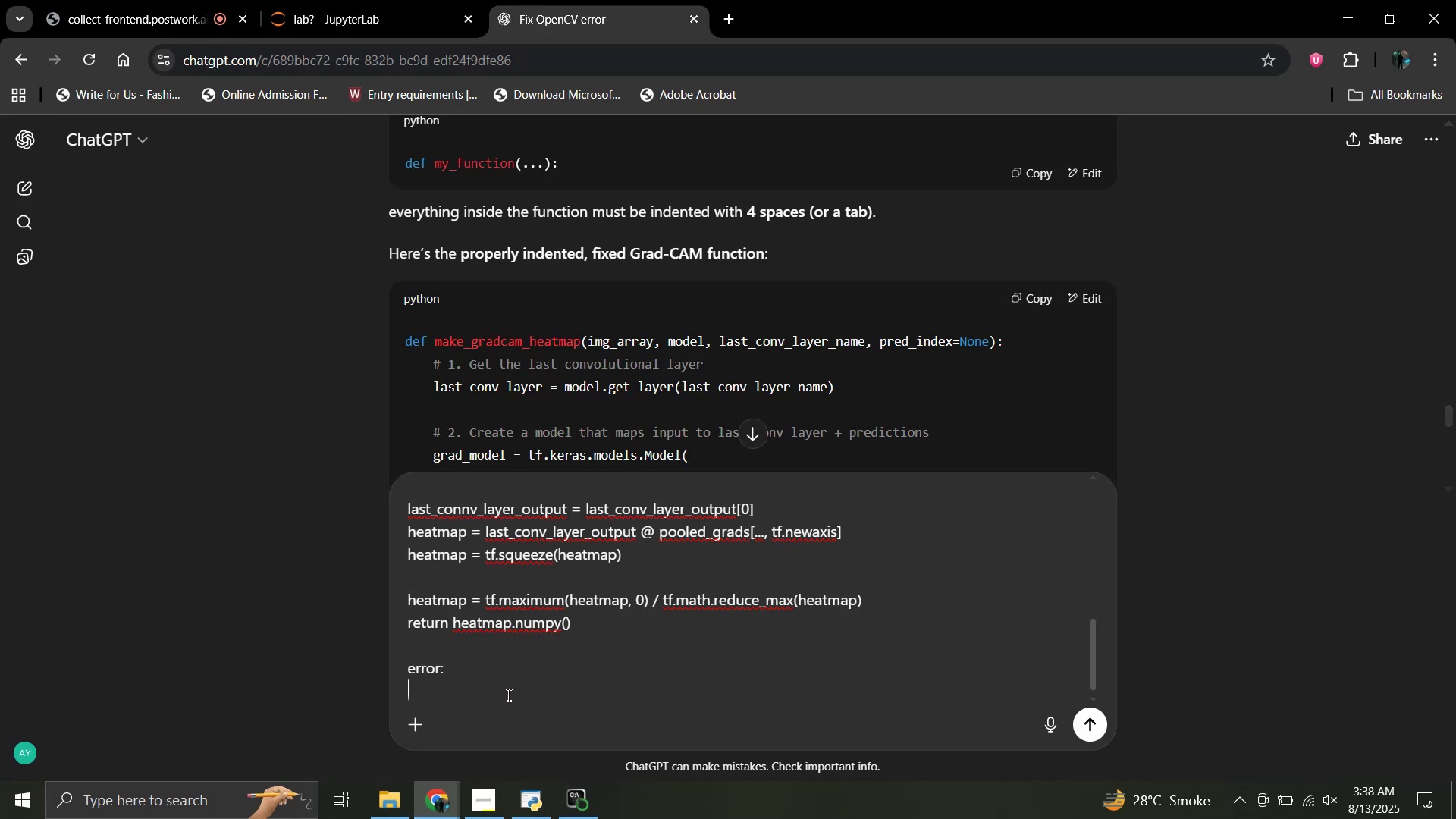 
key(Control+V)
 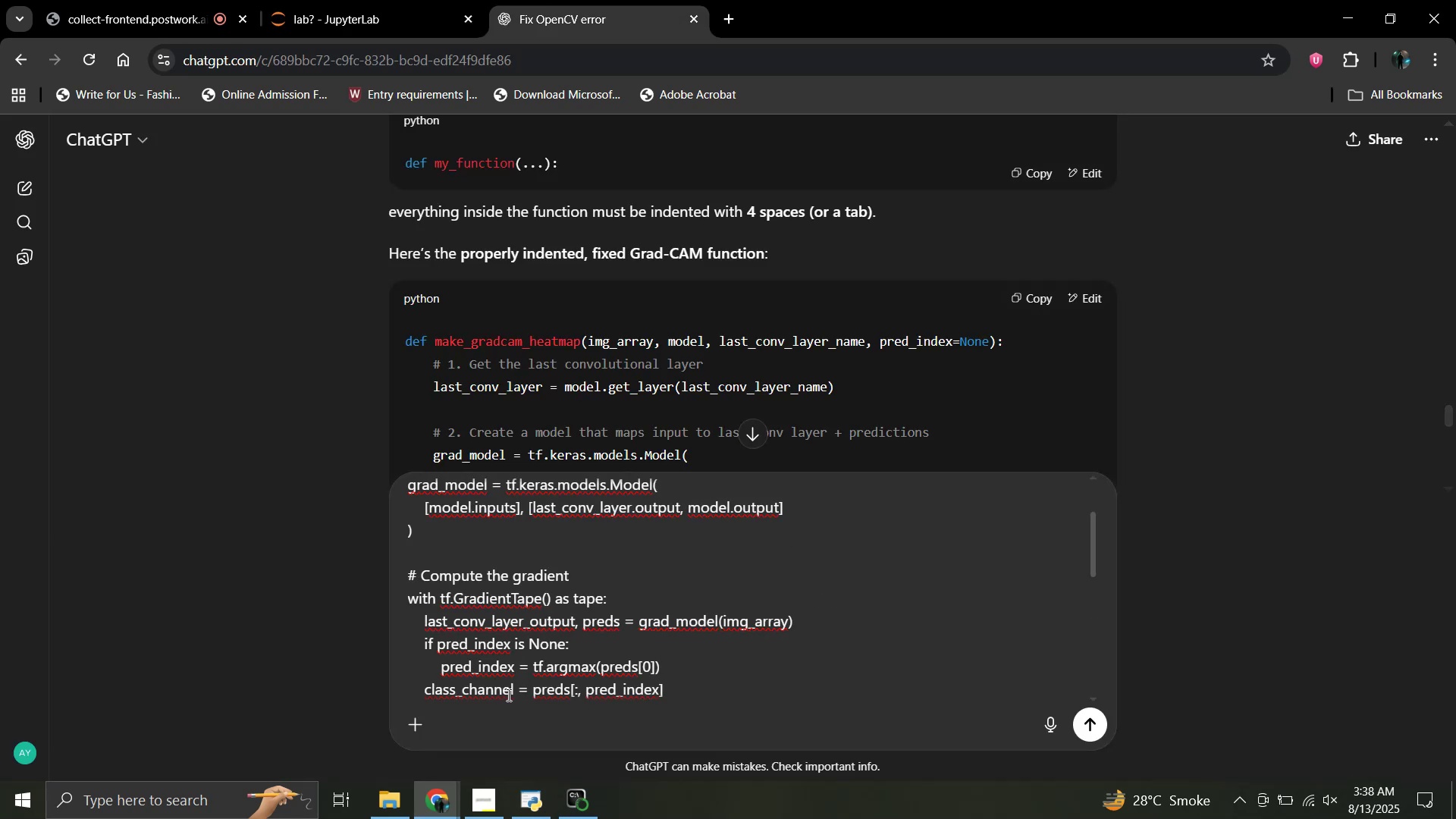 
key(Enter)
 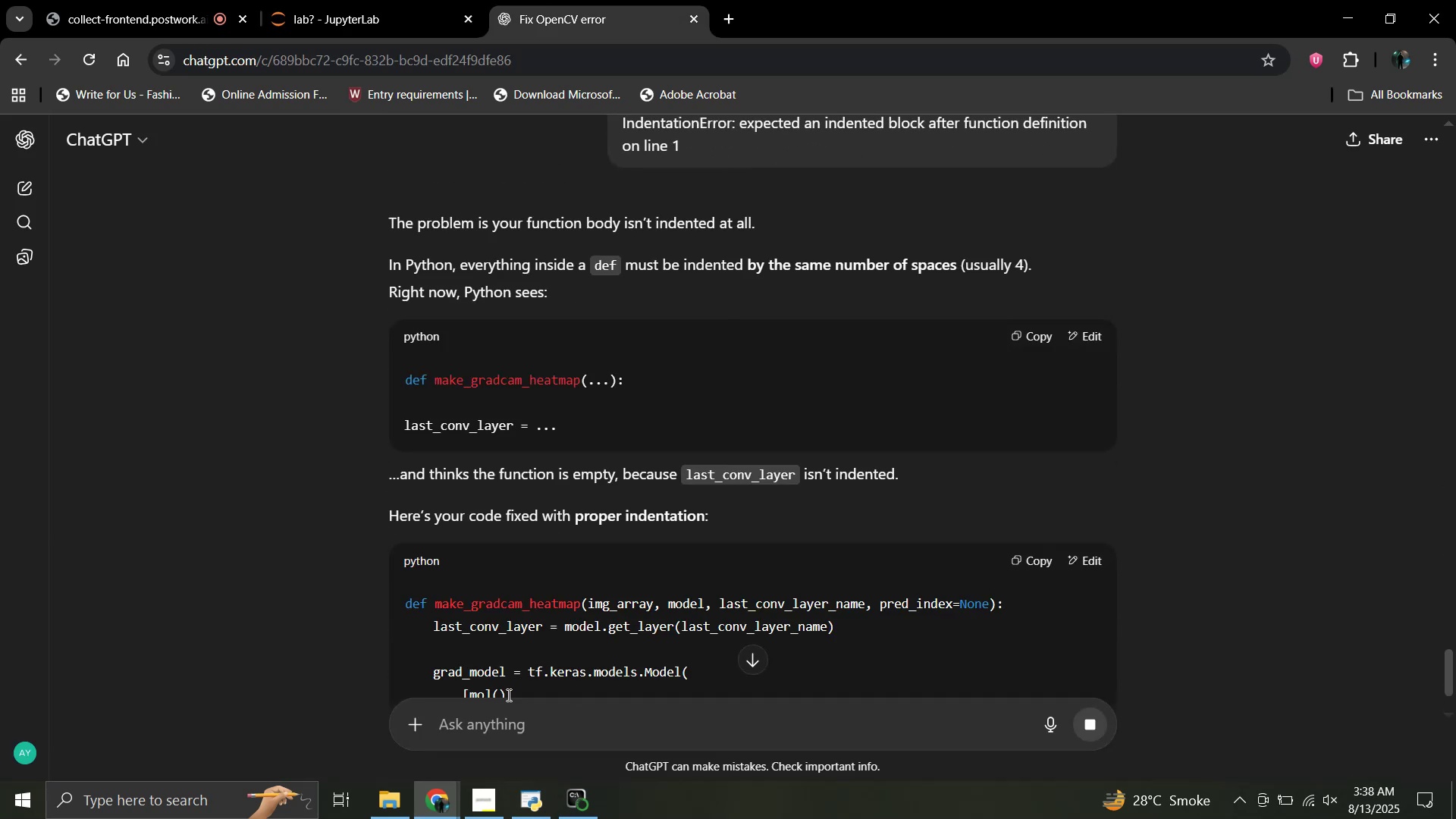 
wait(8.99)
 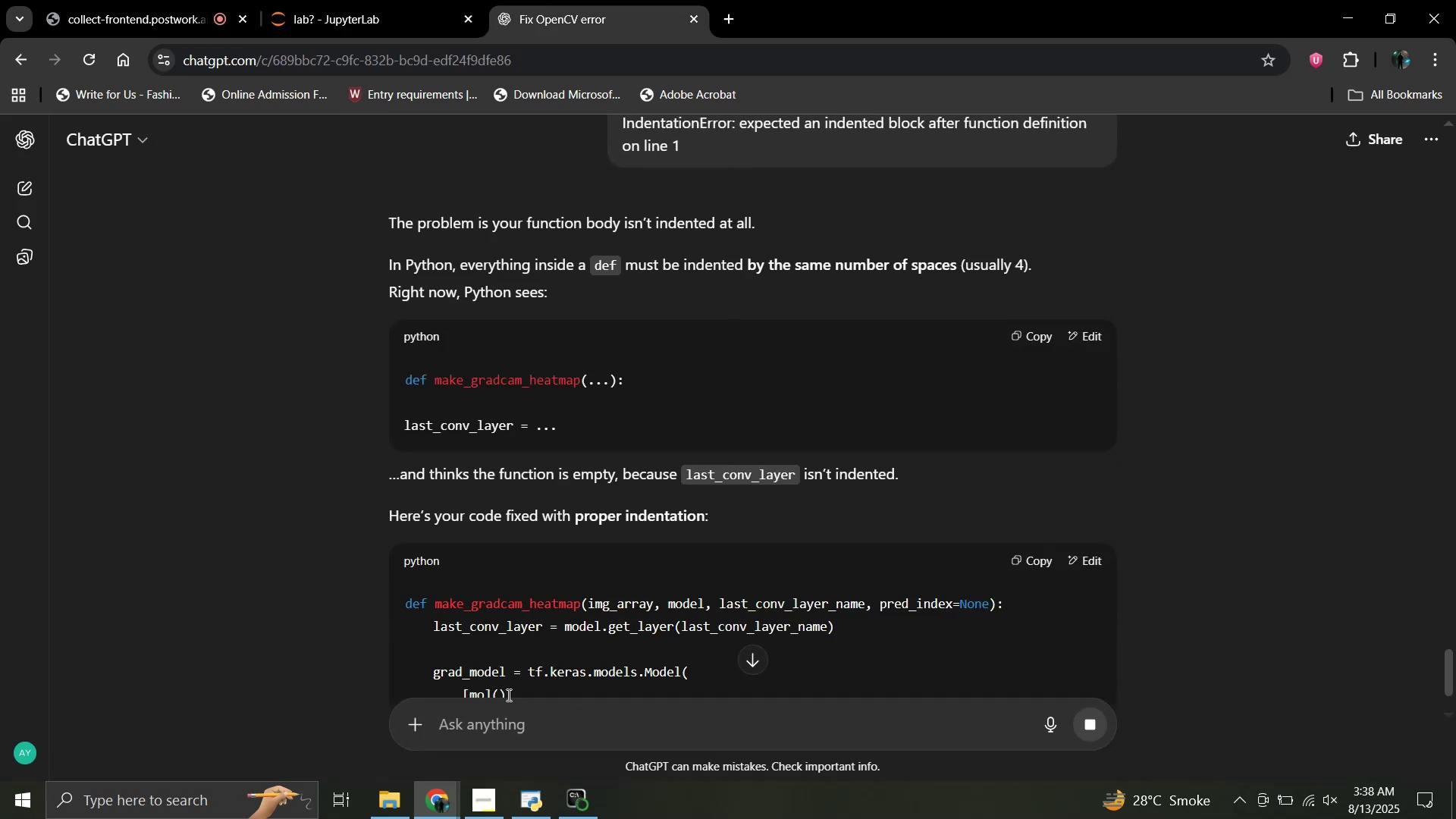 
scroll: coordinate [563, 458], scroll_direction: down, amount: 3.0
 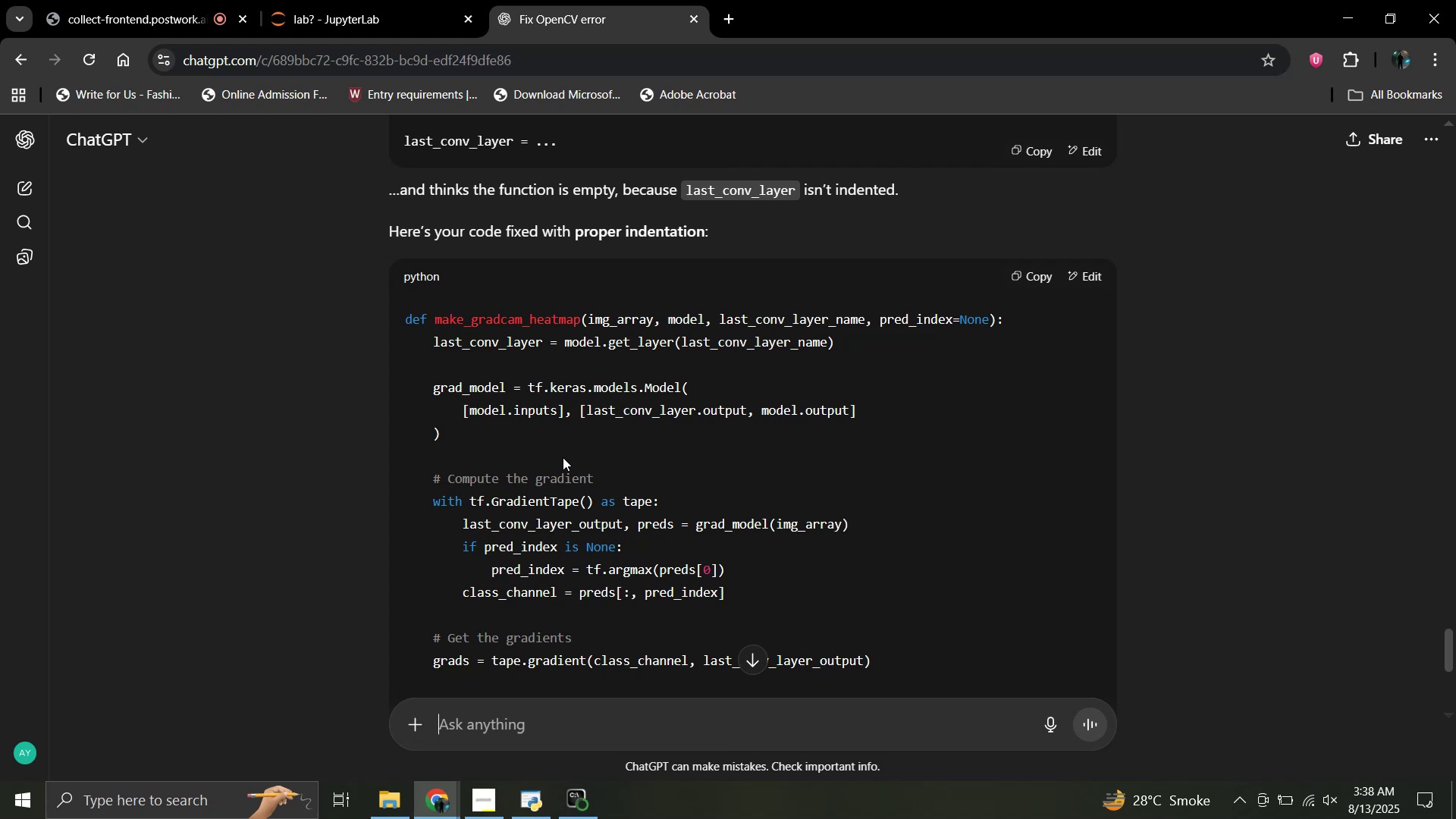 
wait(41.21)
 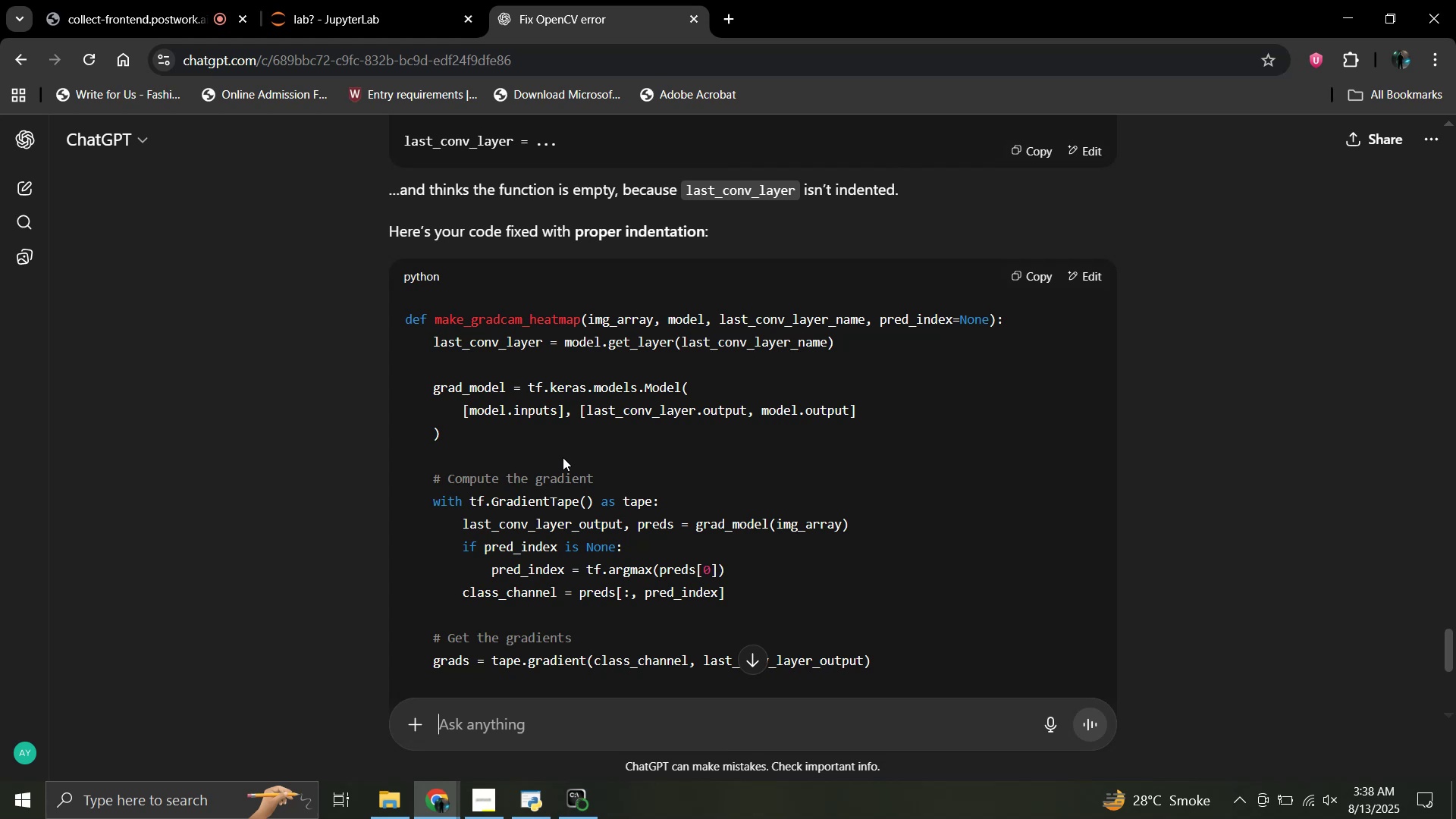 
scroll: coordinate [543, 362], scroll_direction: down, amount: 3.0
 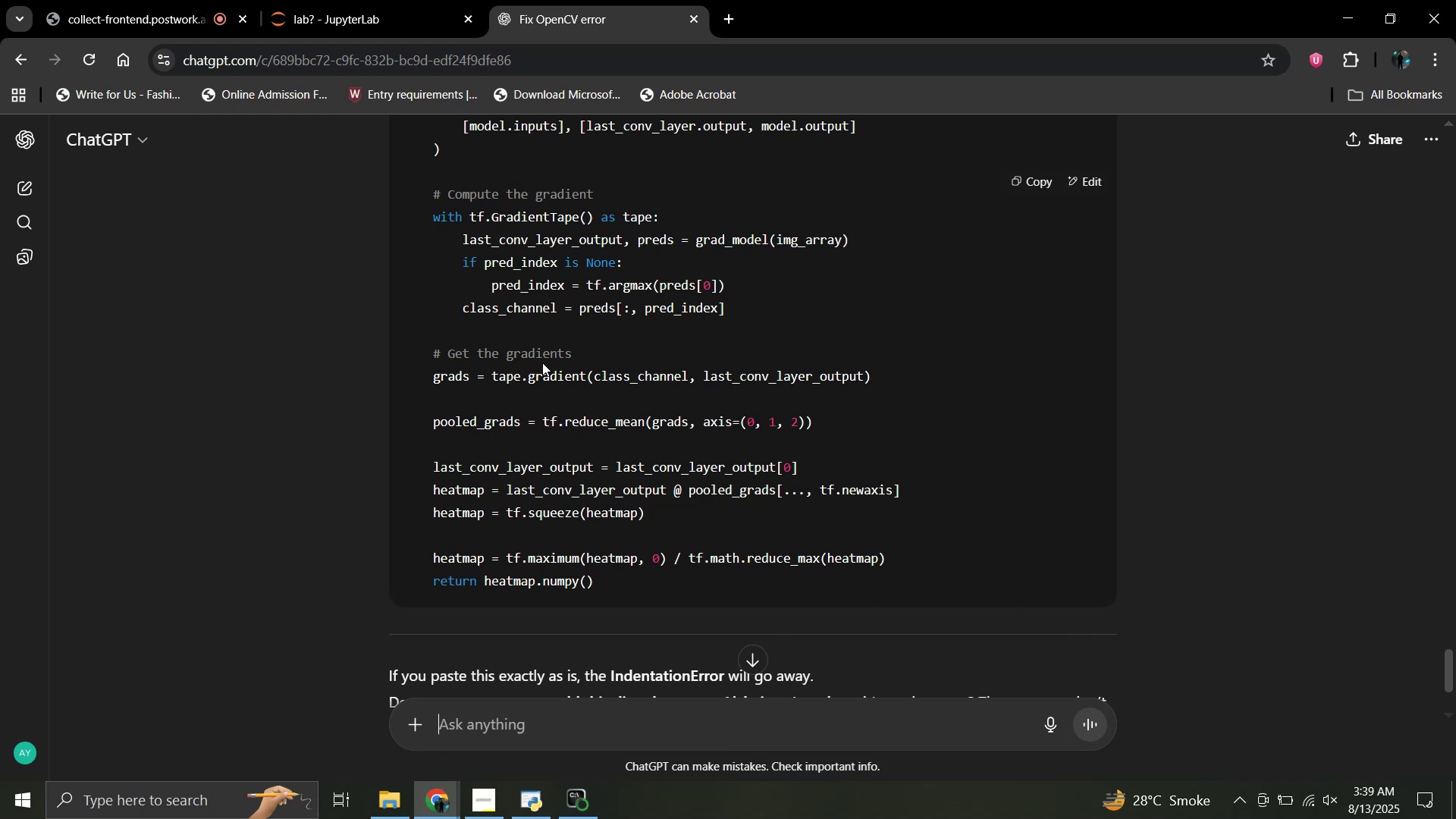 
wait(11.42)
 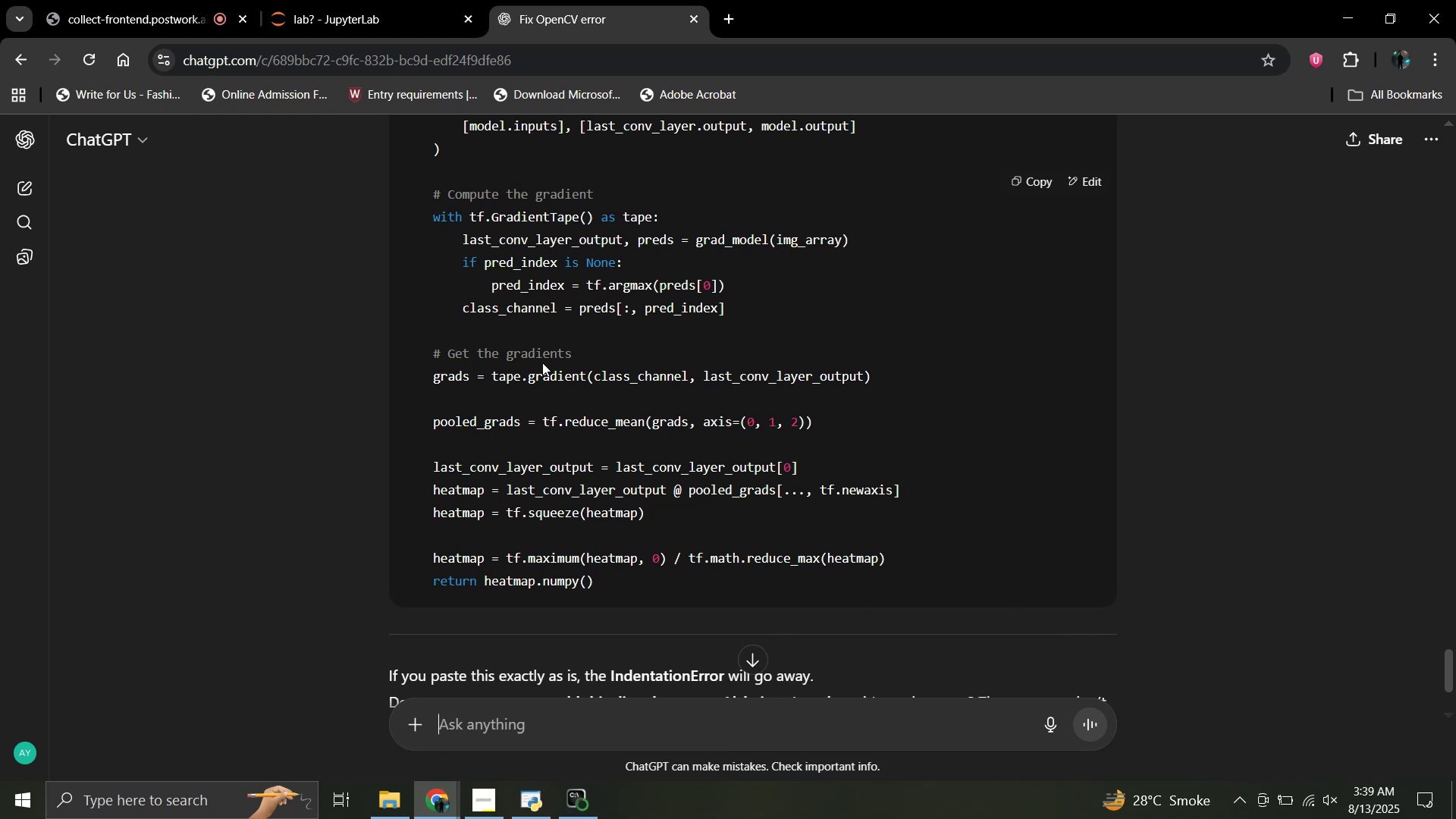 
scroll: coordinate [540, 362], scroll_direction: up, amount: 4.0
 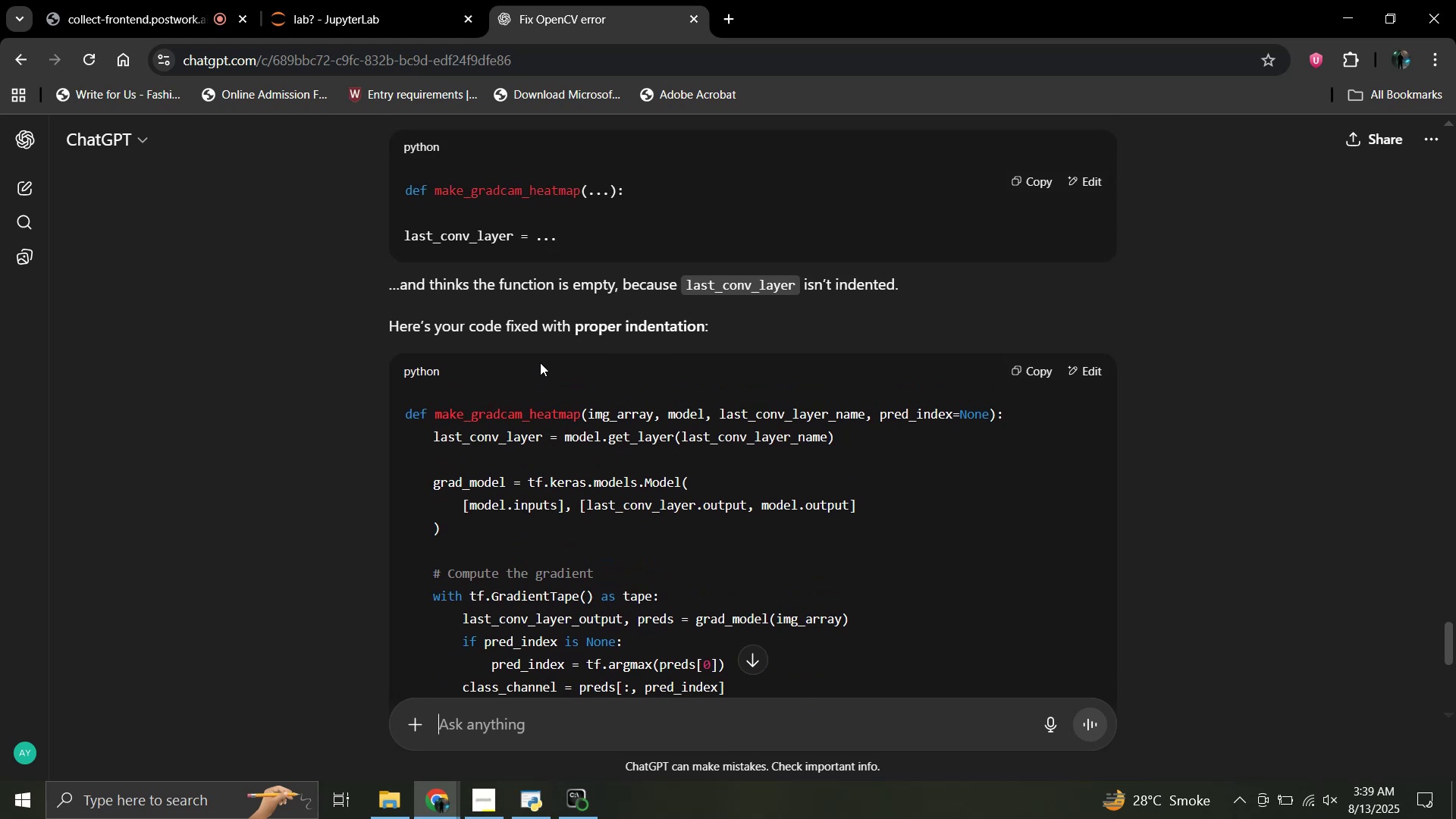 
scroll: coordinate [540, 362], scroll_direction: down, amount: 8.0
 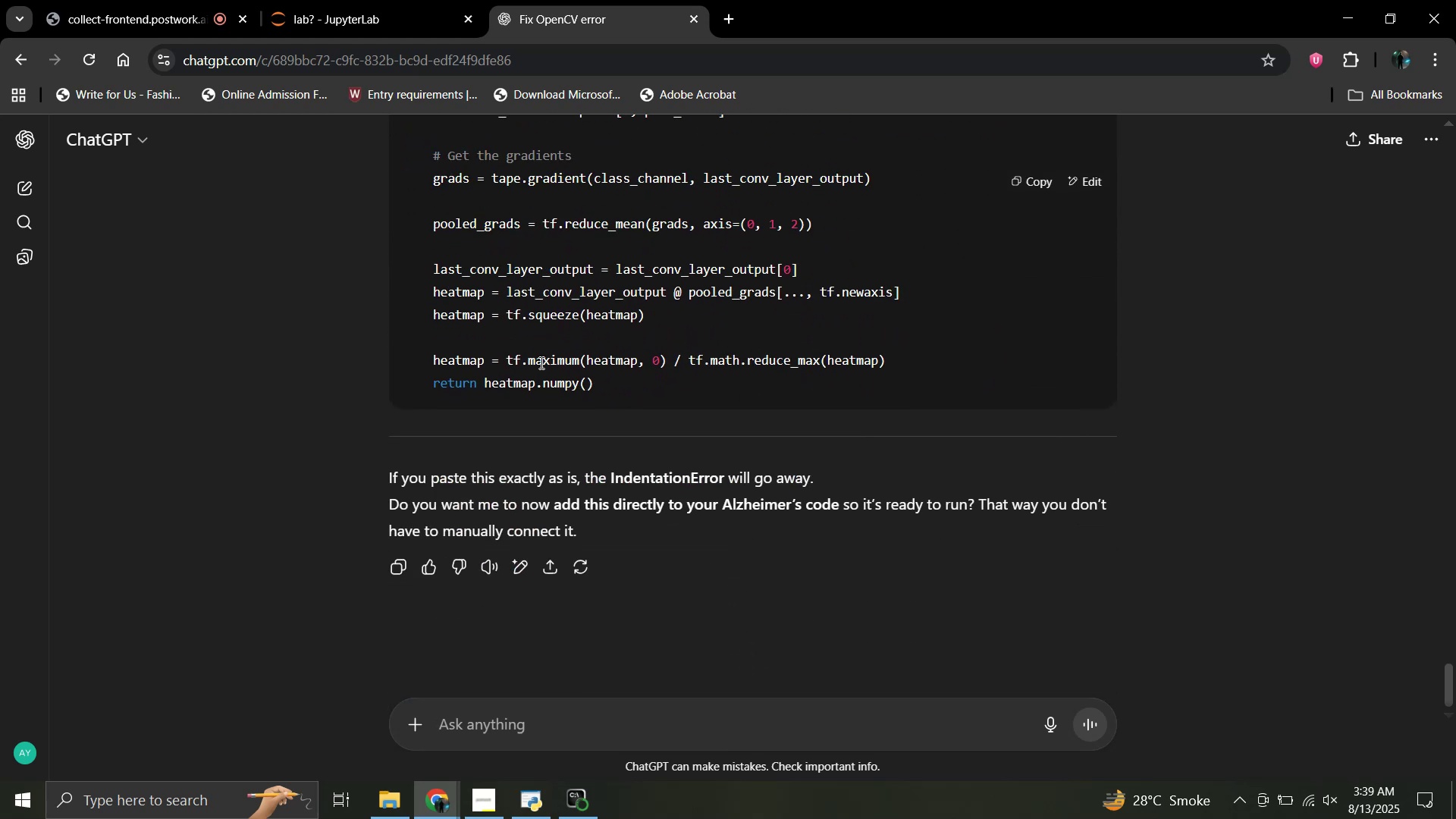 
scroll: coordinate [540, 362], scroll_direction: up, amount: 3.0
 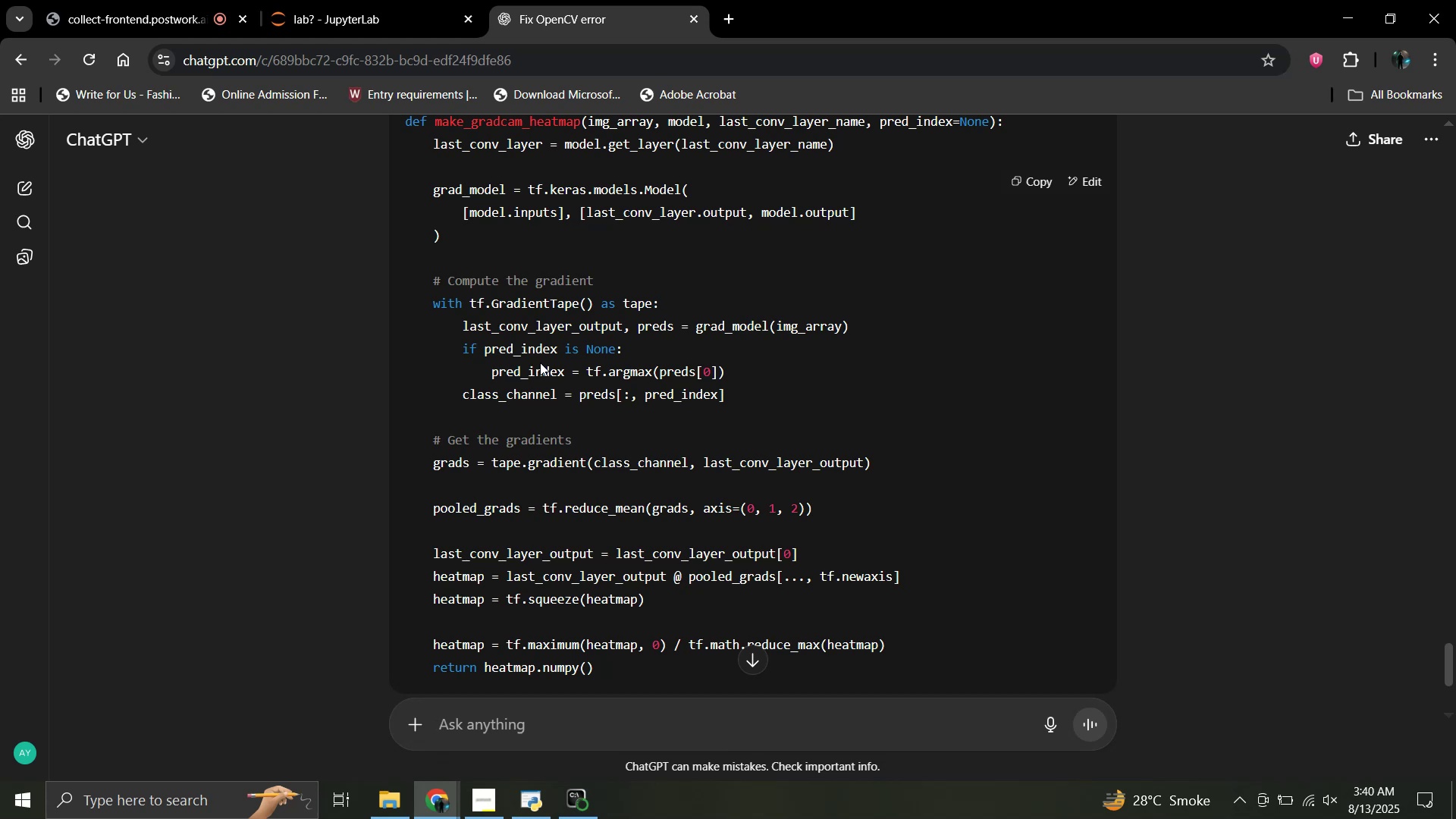 
wait(53.75)
 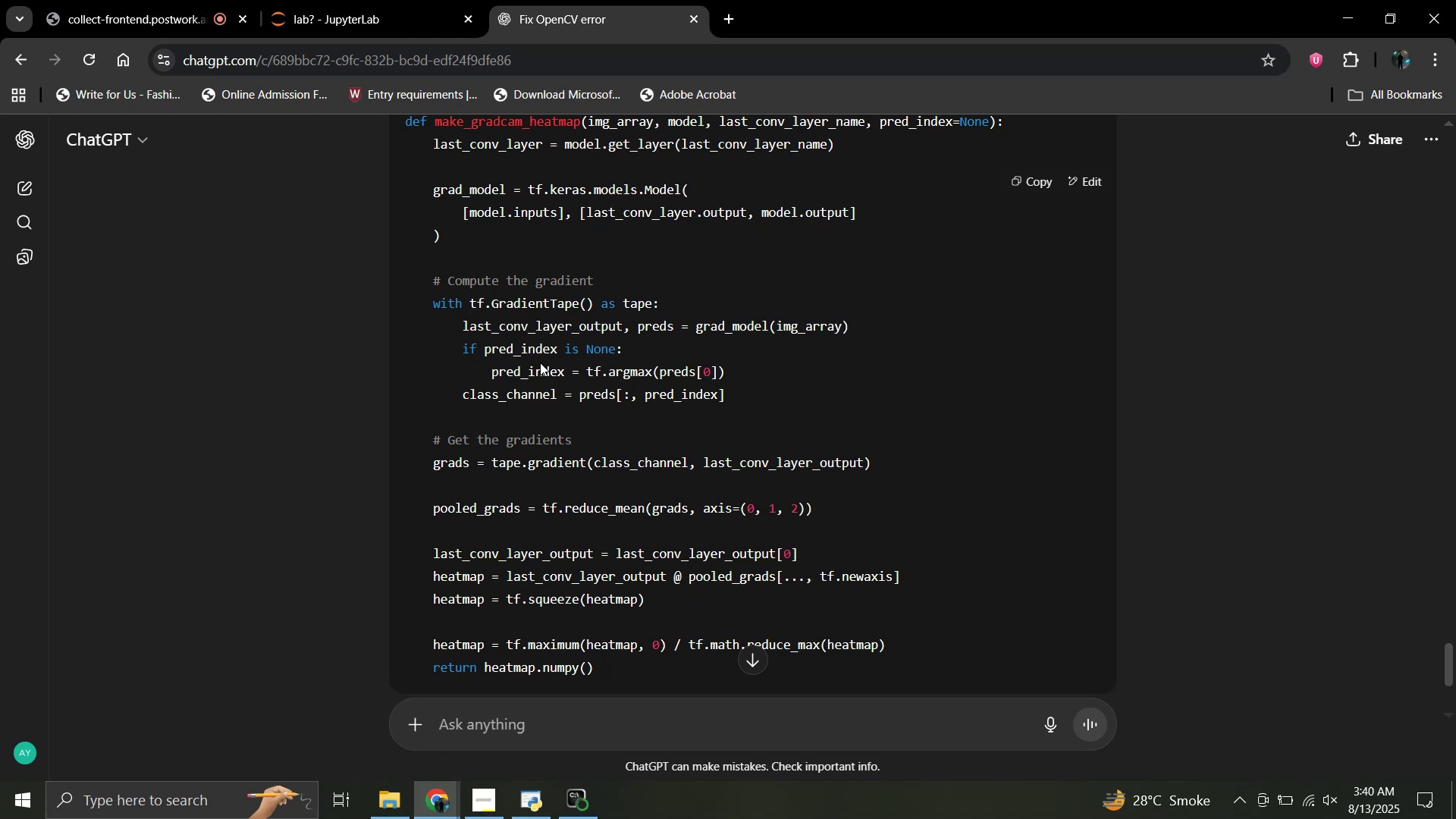 
scroll: coordinate [509, 275], scroll_direction: down, amount: 3.0
 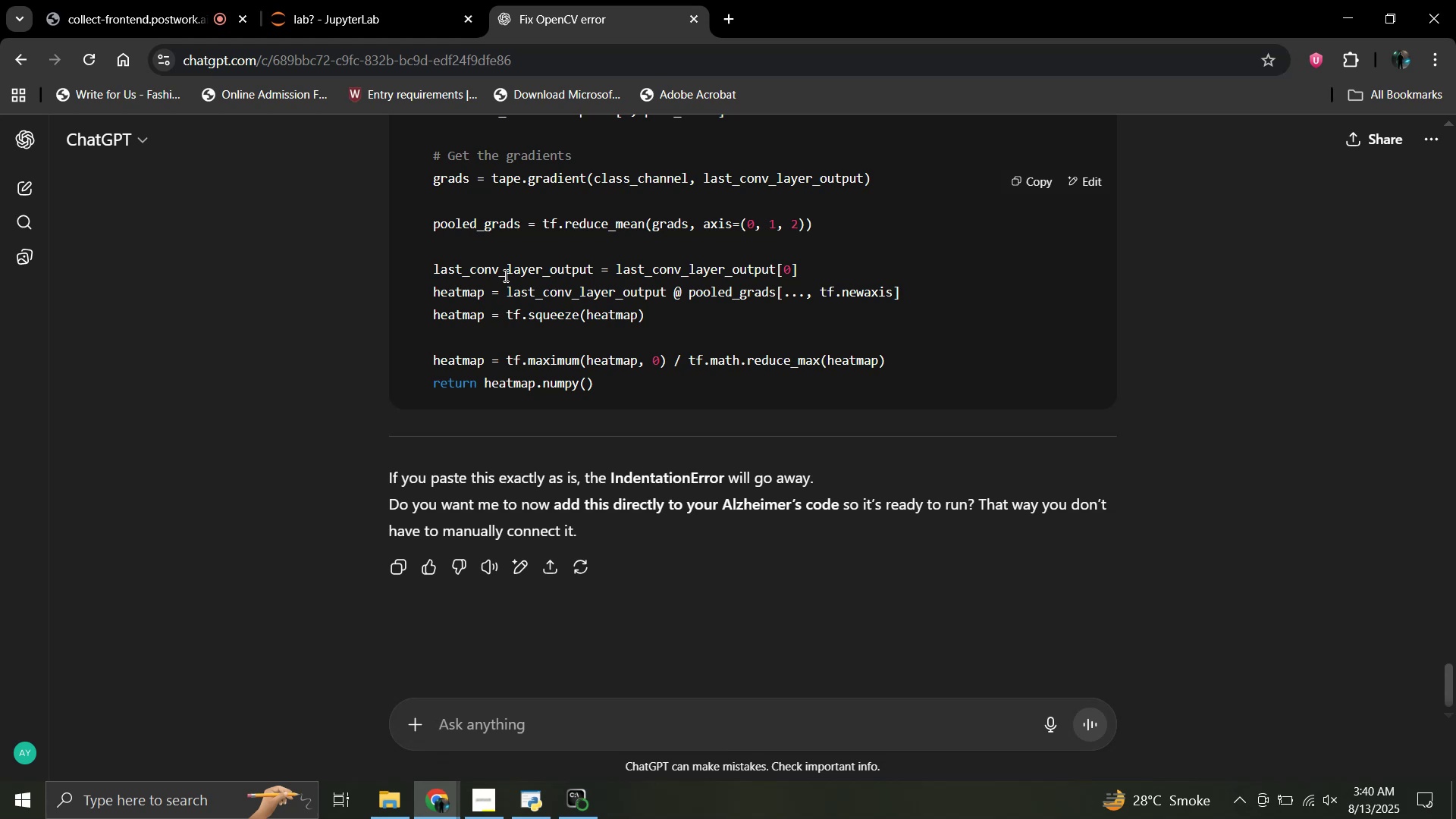 
wait(25.27)
 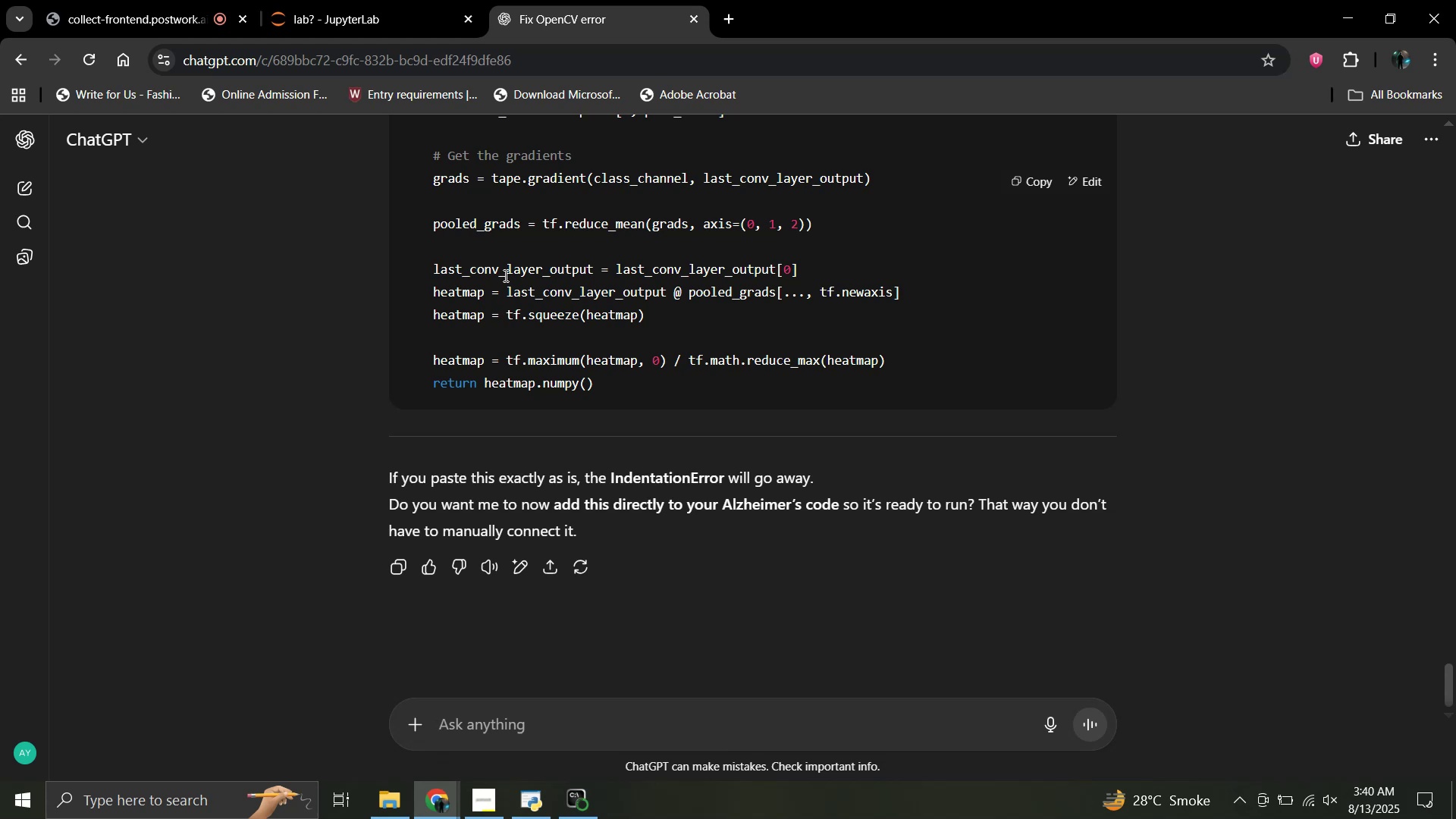 
scroll: coordinate [559, 243], scroll_direction: up, amount: 1.0
 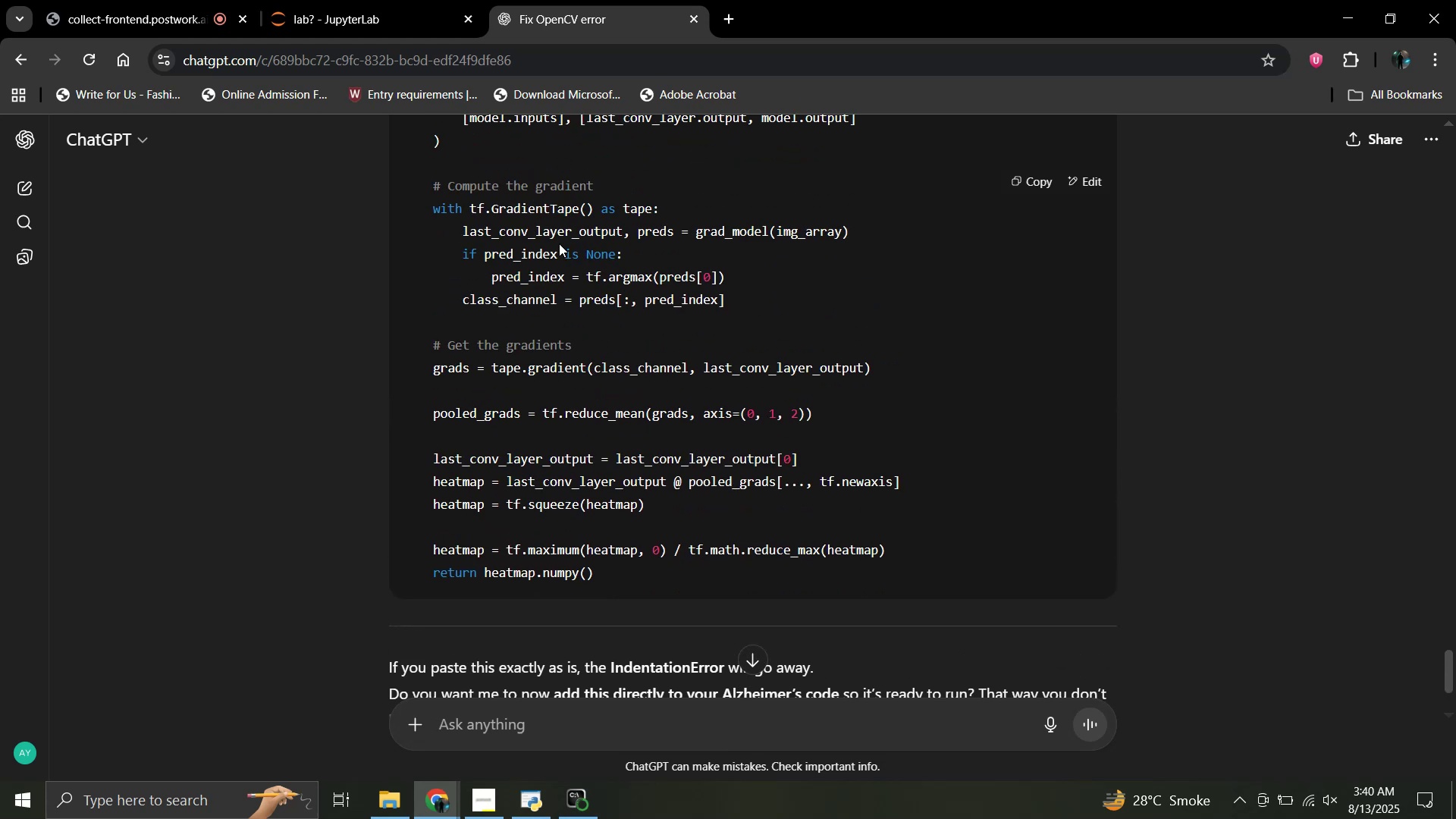 
scroll: coordinate [559, 243], scroll_direction: down, amount: 1.0
 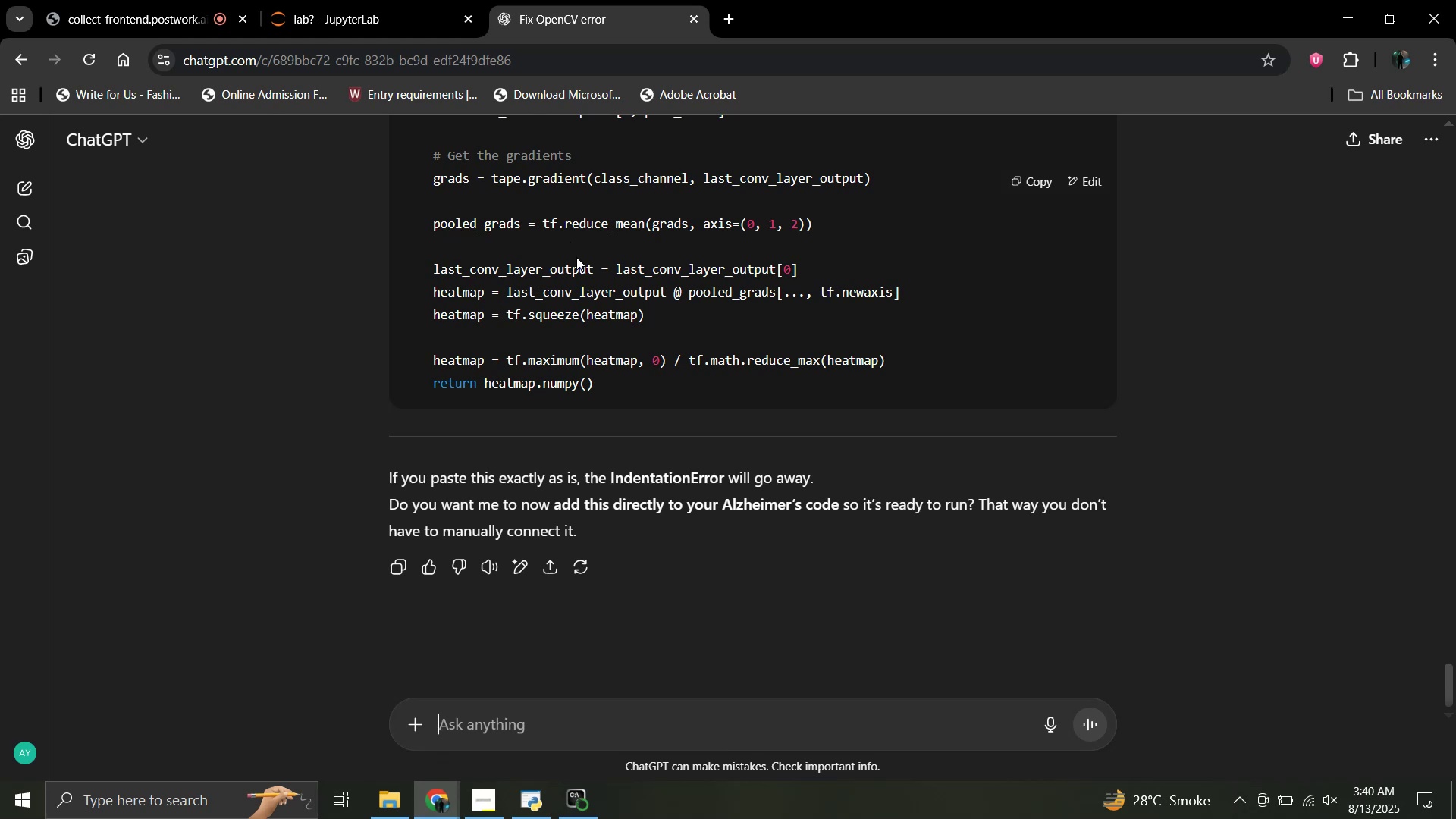 
wait(10.23)
 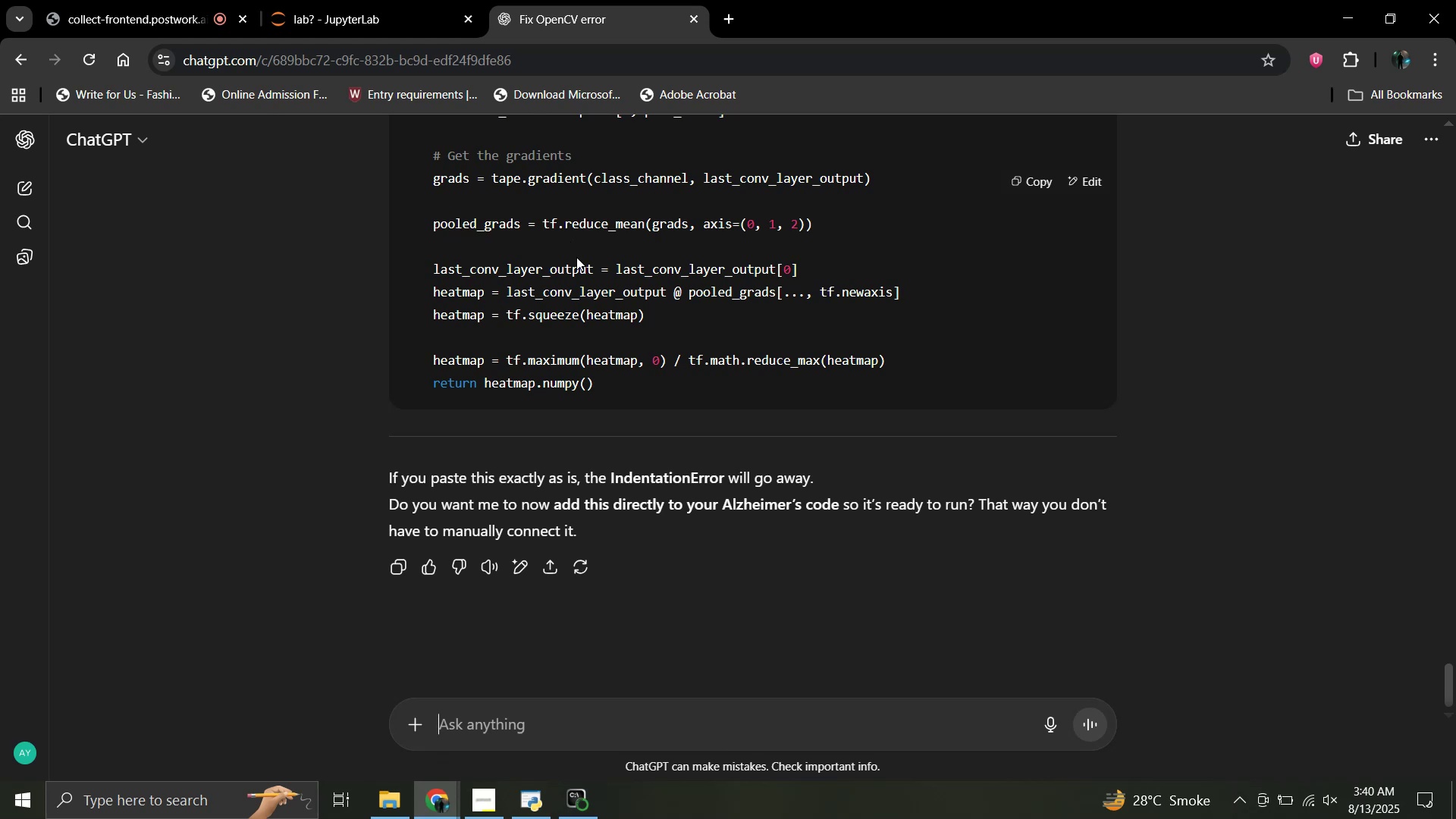 
scroll: coordinate [596, 384], scroll_direction: up, amount: 6.0
 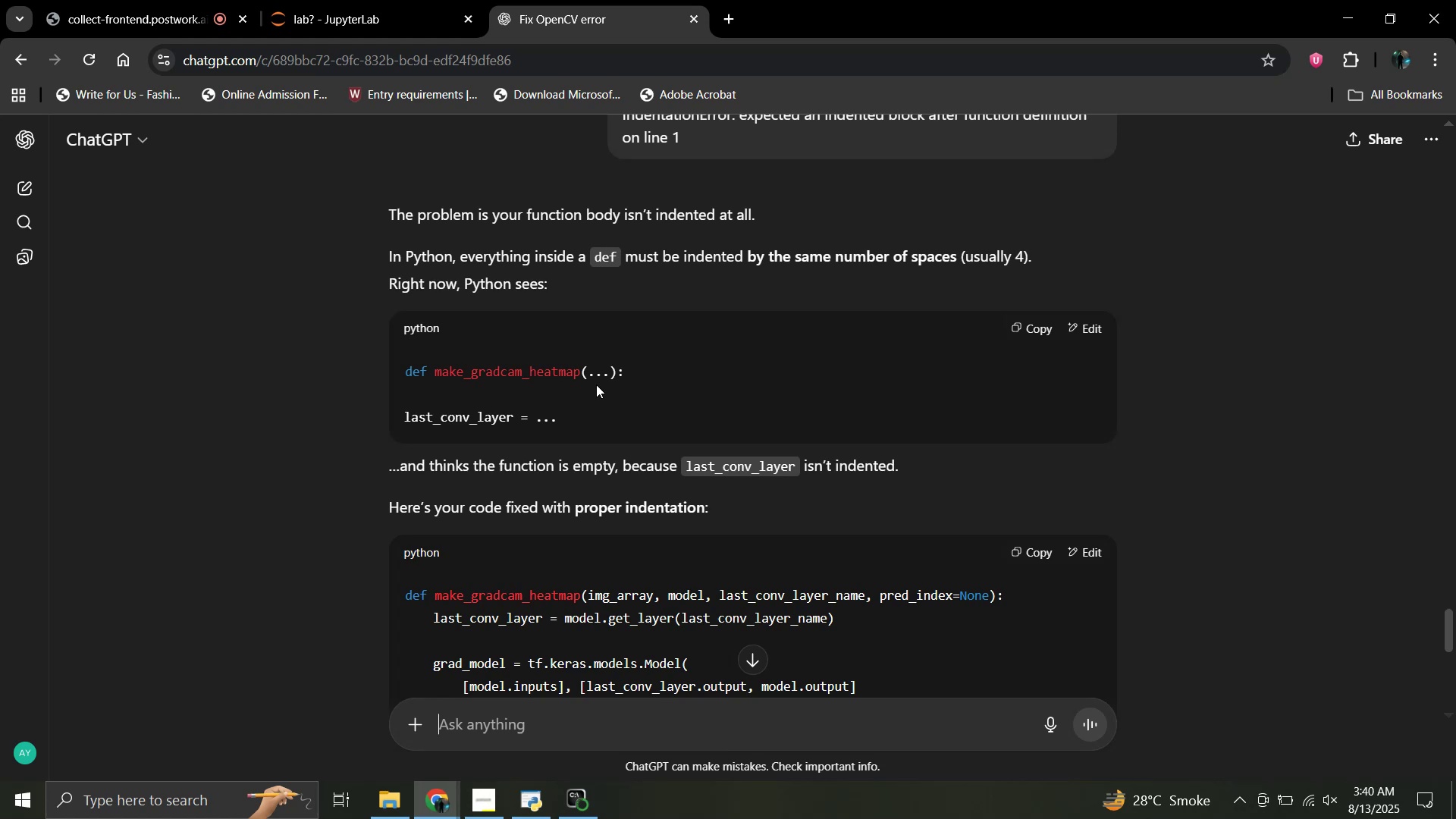 
scroll: coordinate [596, 384], scroll_direction: down, amount: 11.0
 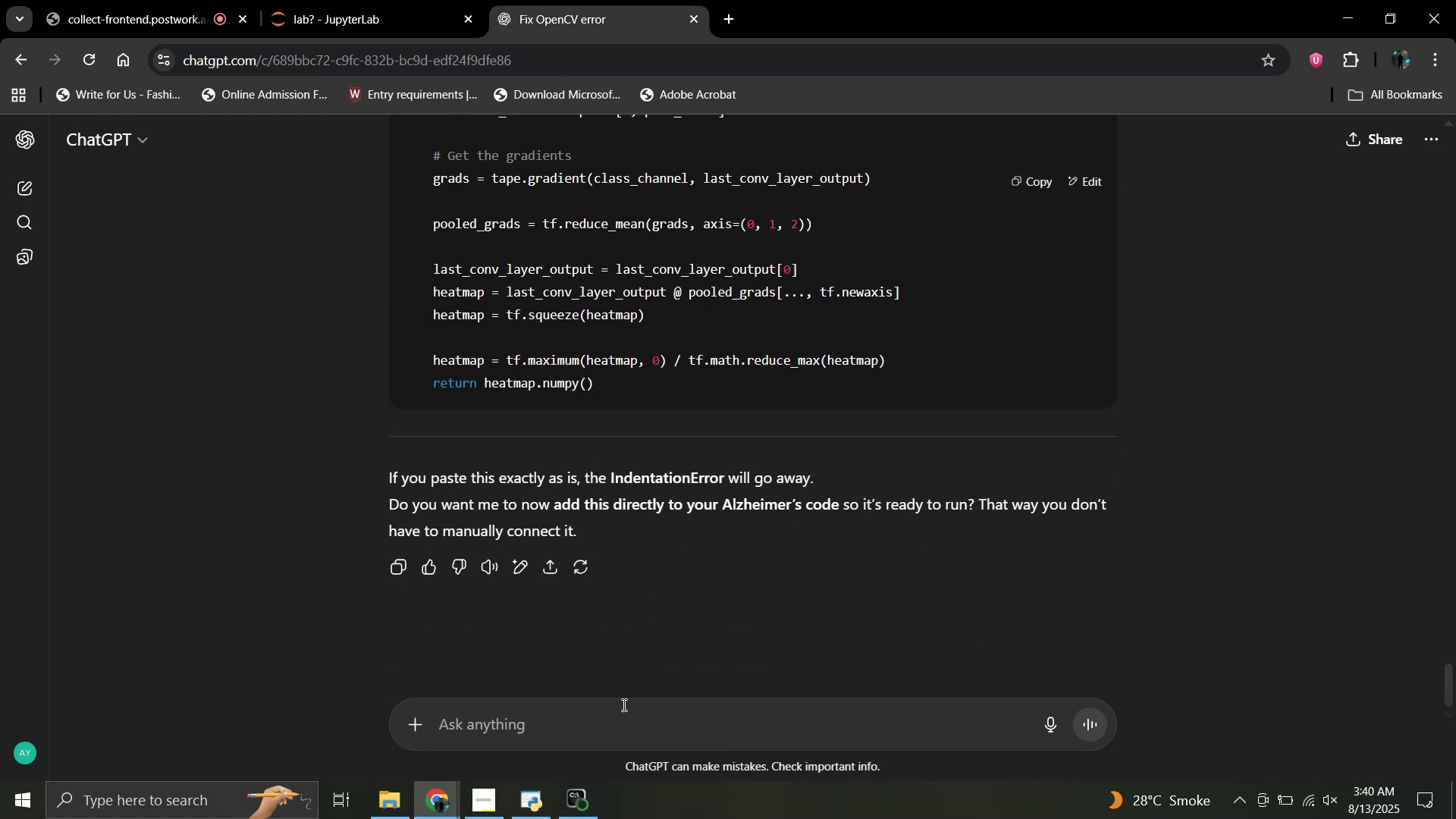 
type(yup)
 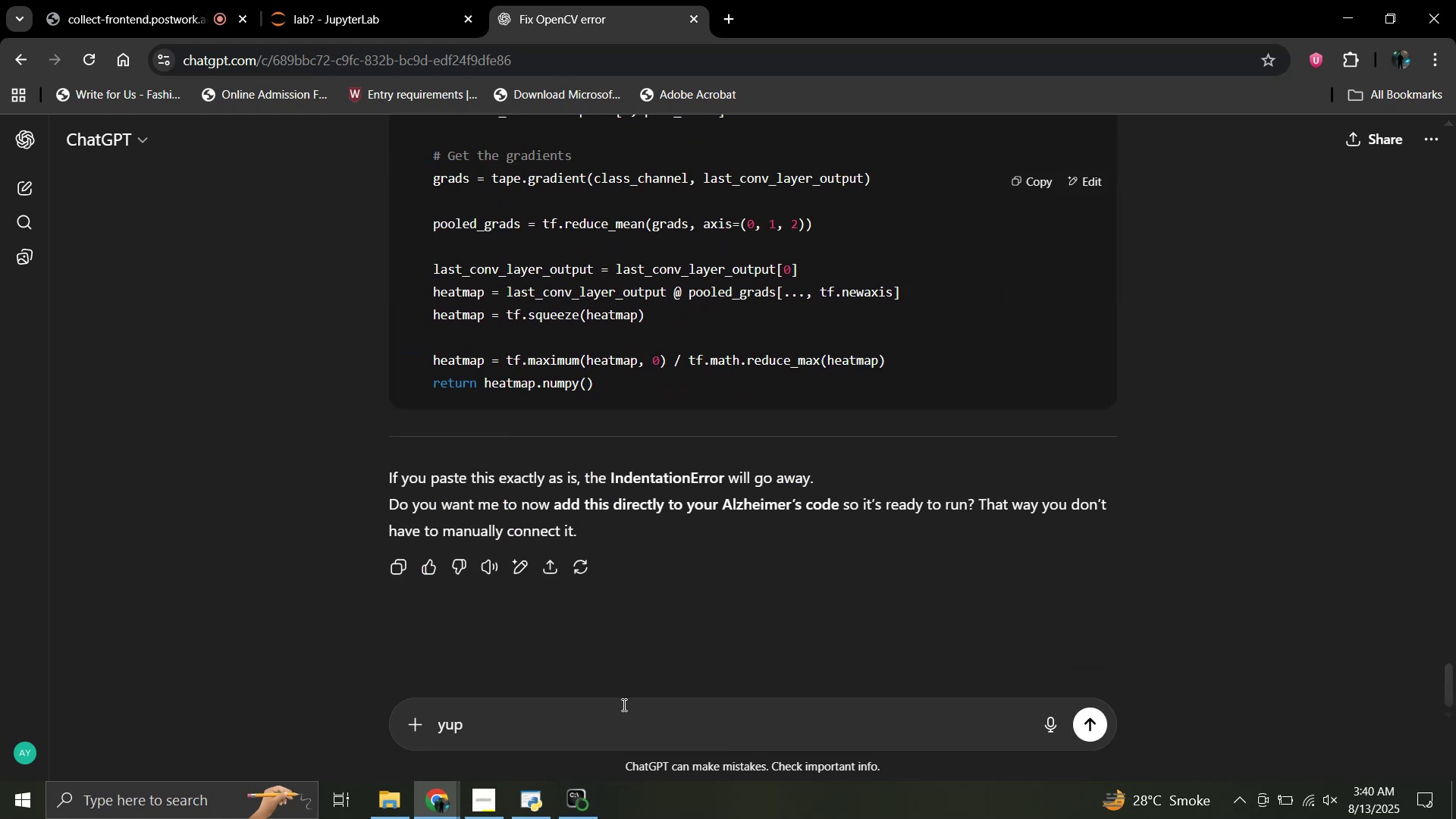 
key(Enter)
 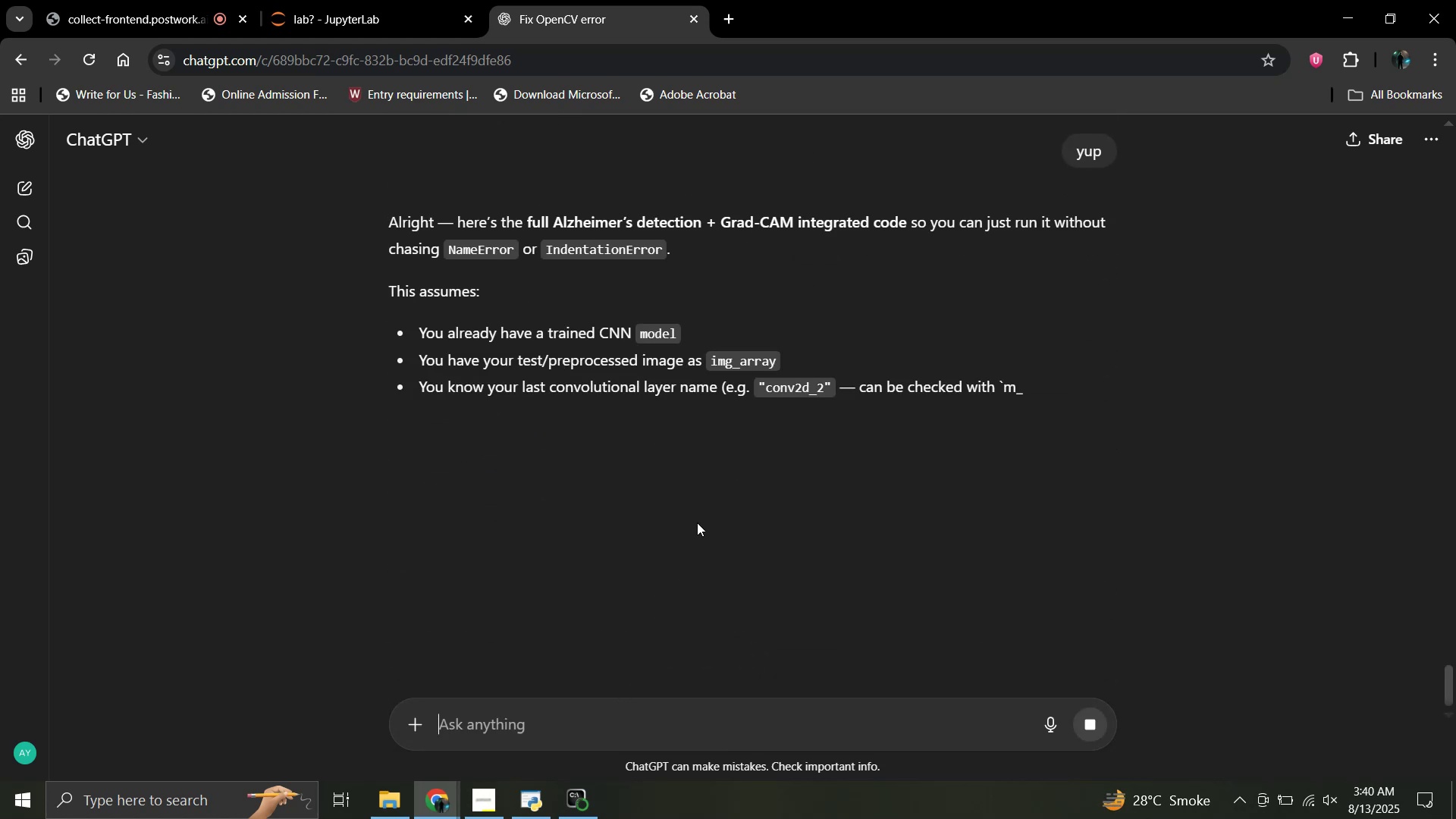 
scroll: coordinate [696, 521], scroll_direction: down, amount: 8.0
 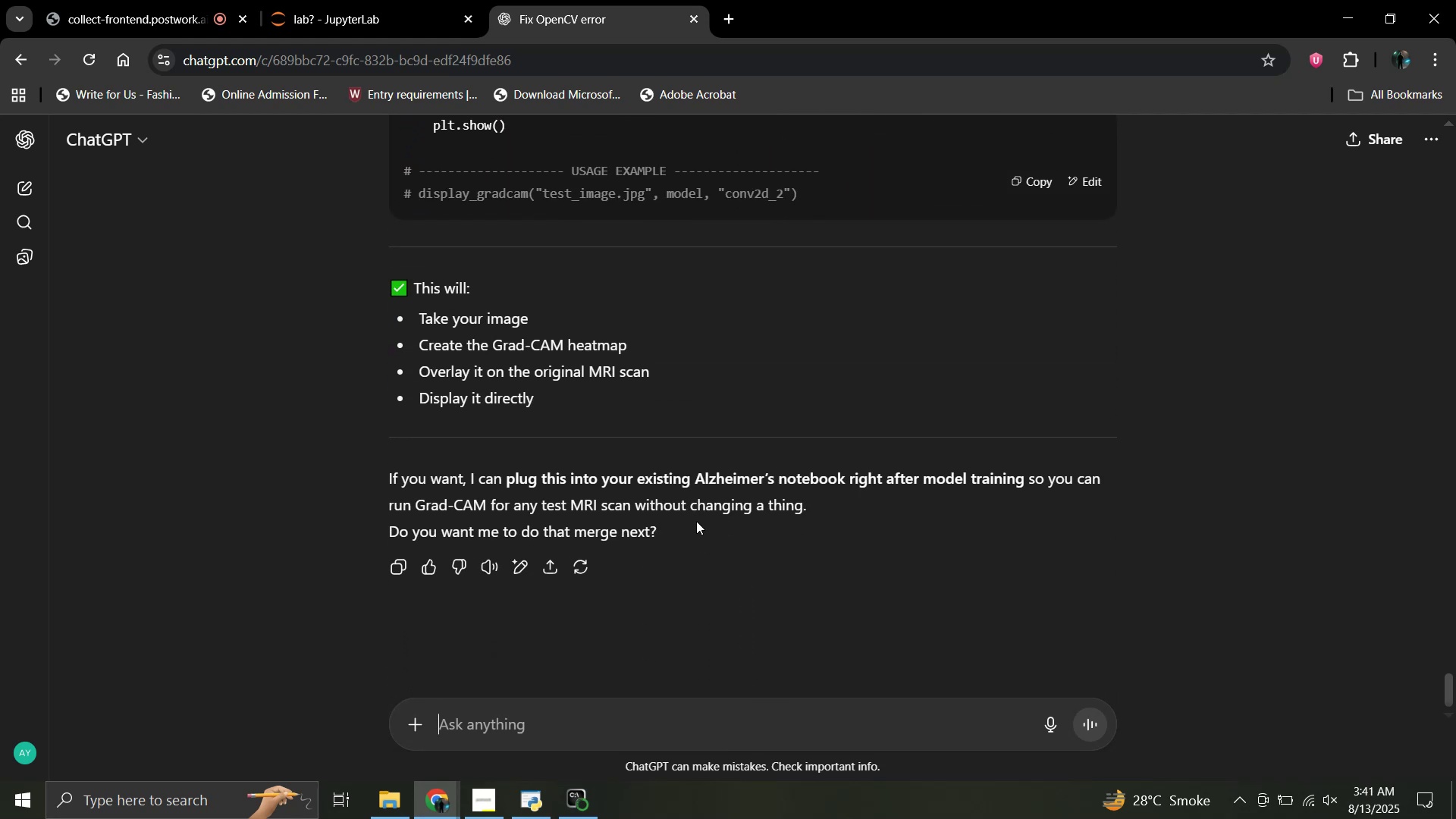 
scroll: coordinate [696, 521], scroll_direction: up, amount: 19.0
 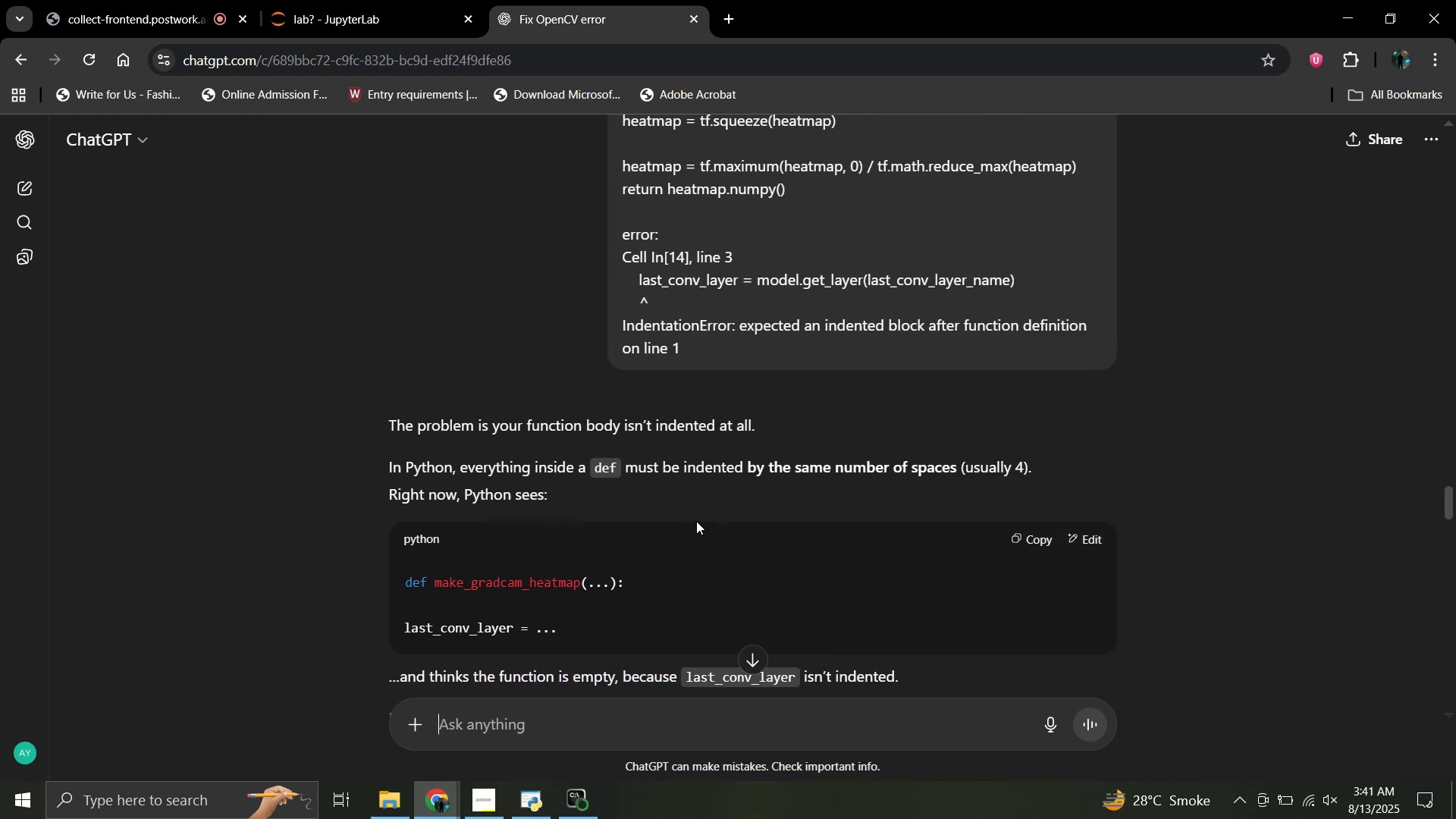 
scroll: coordinate [696, 521], scroll_direction: down, amount: 2.0
 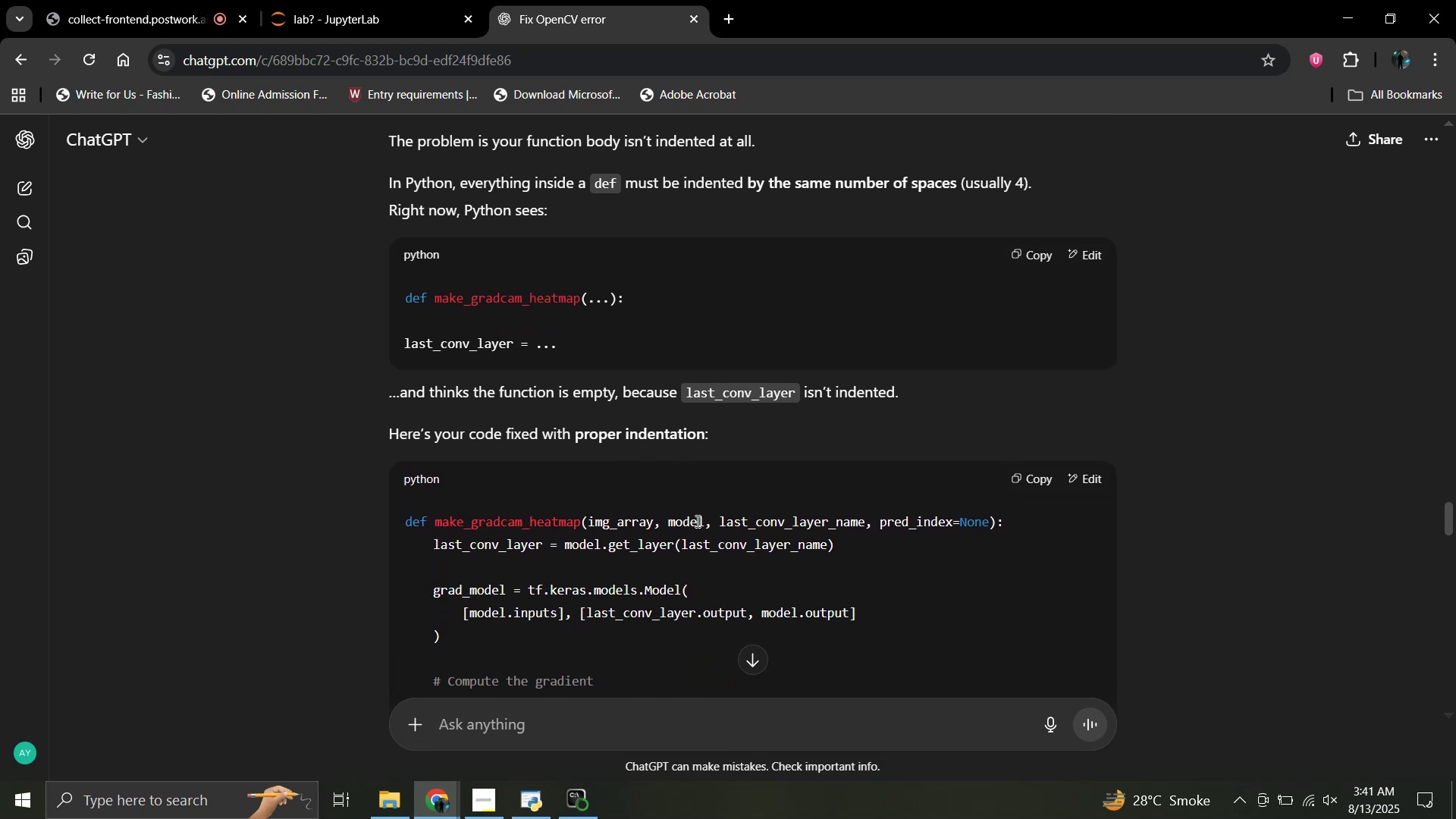 
wait(5.83)
 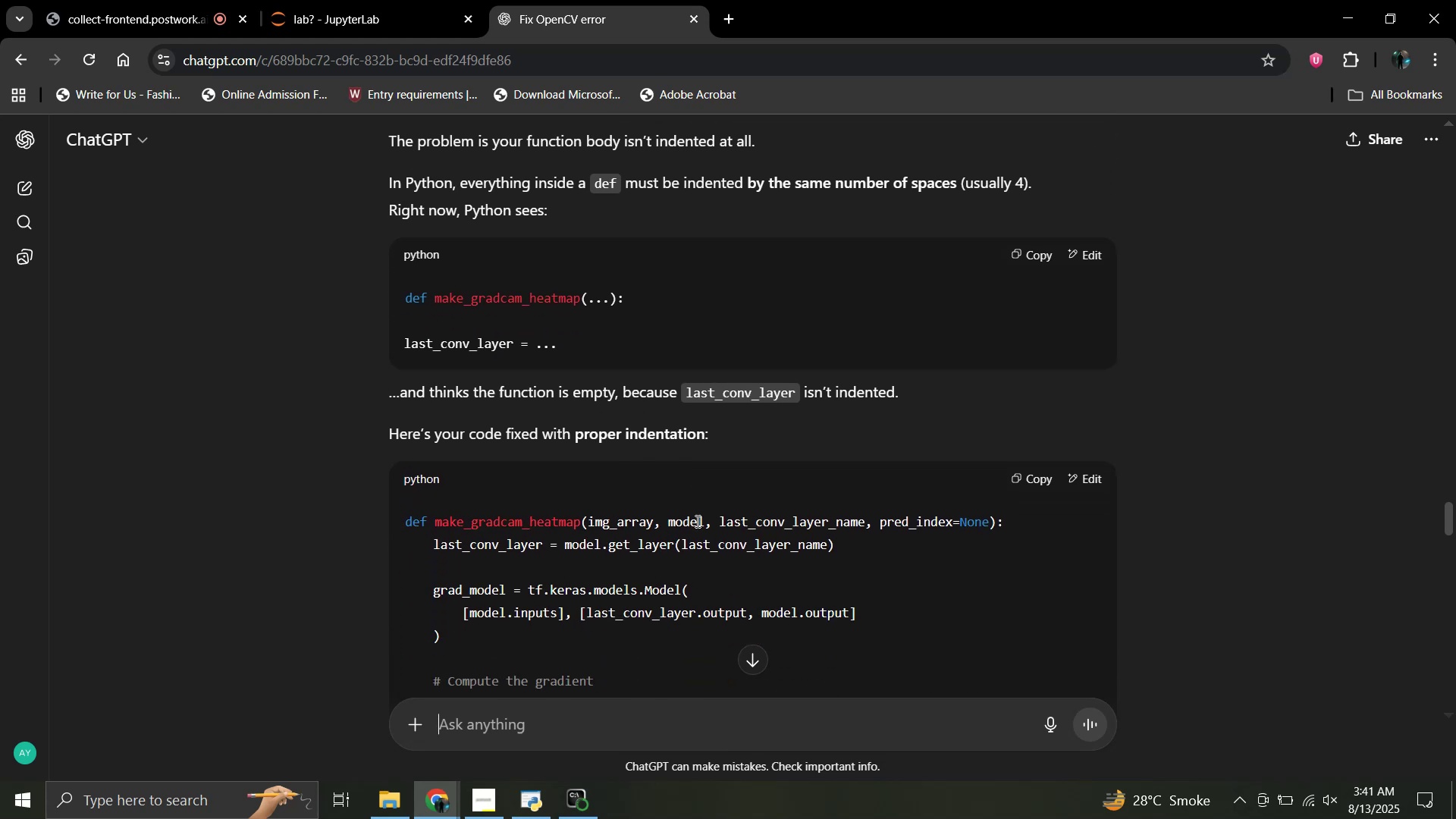 
scroll: coordinate [696, 521], scroll_direction: down, amount: 4.0
 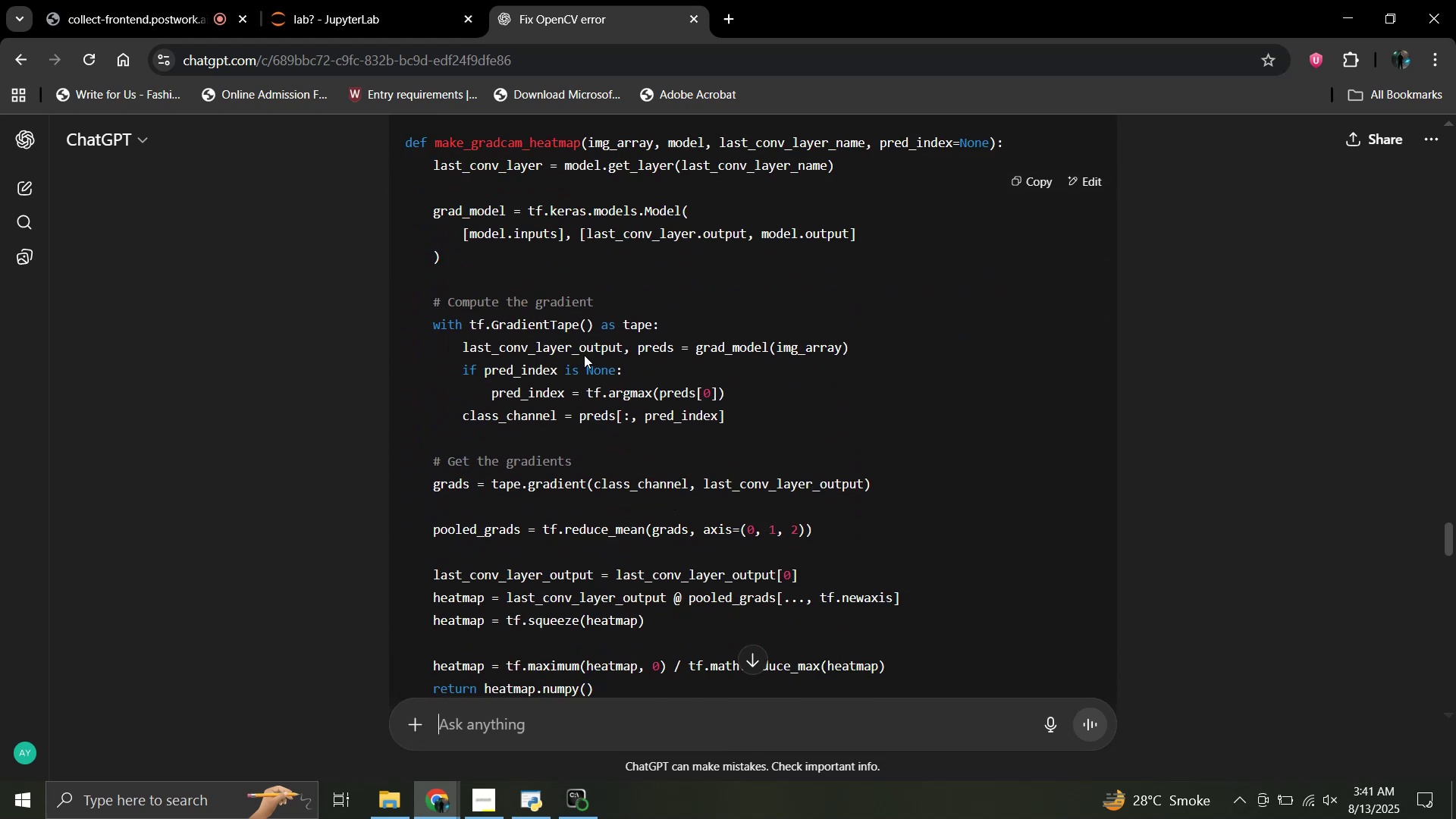 
scroll: coordinate [584, 355], scroll_direction: up, amount: 1.0
 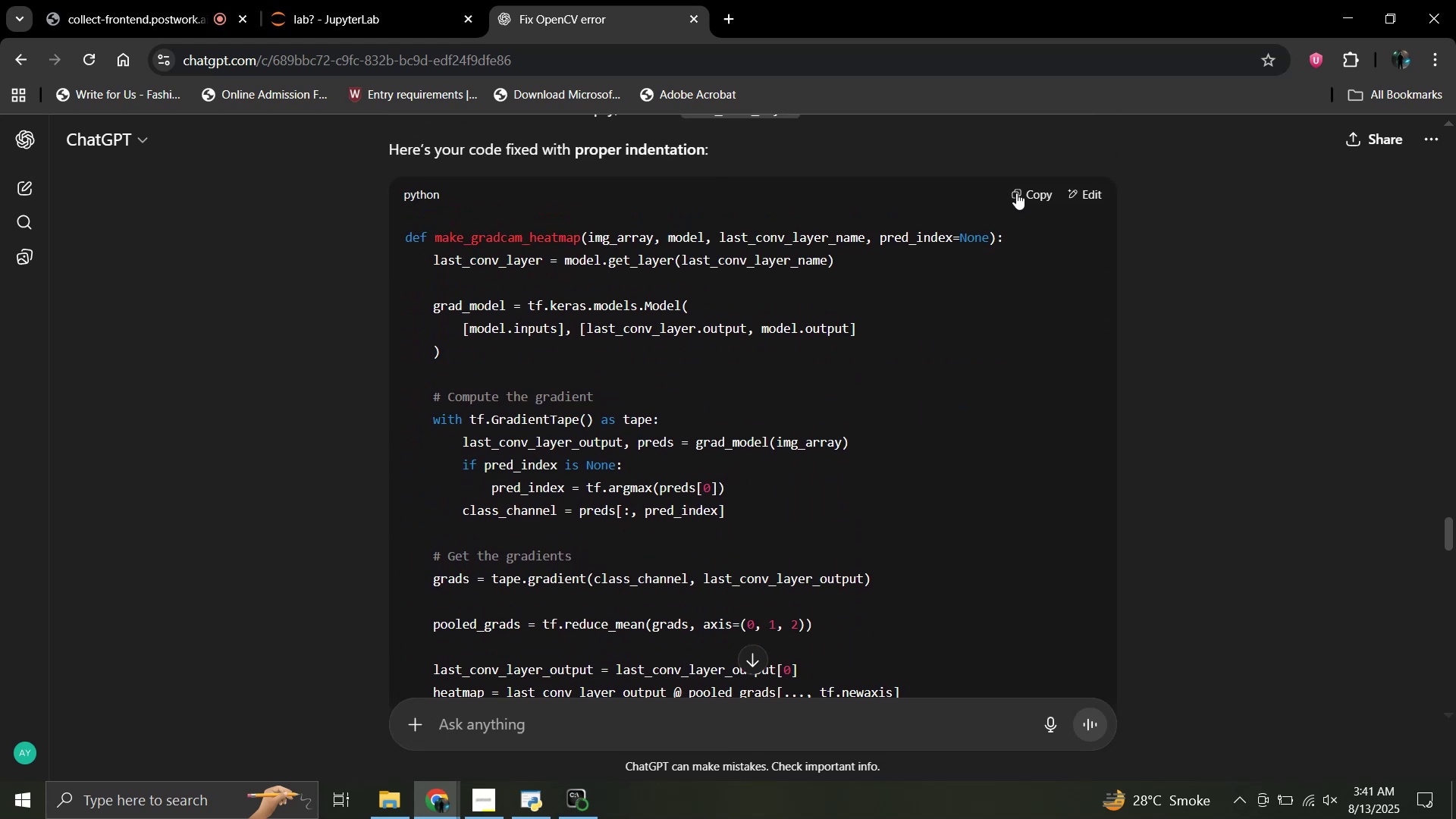 
left_click([1016, 193])
 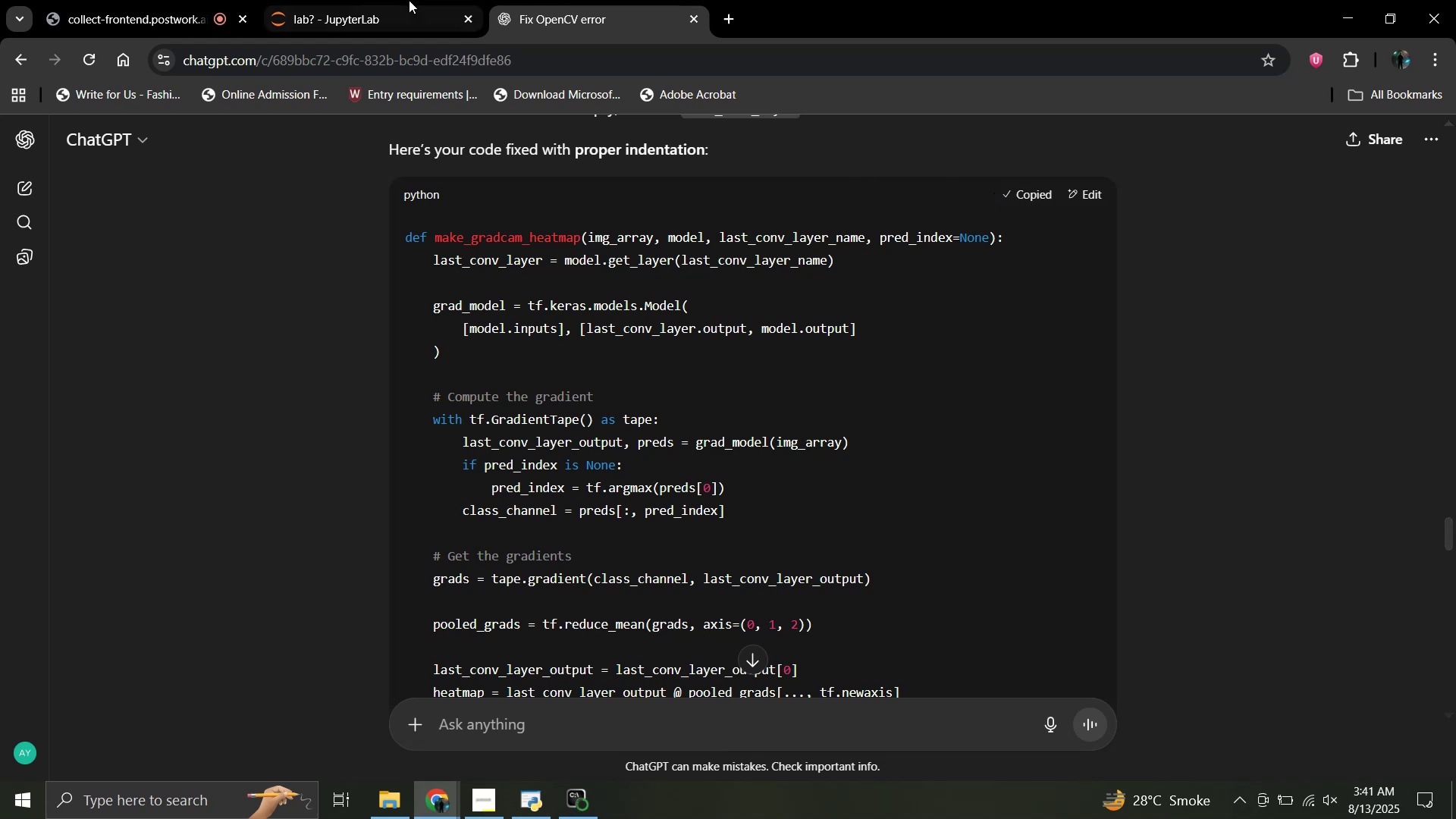 
left_click([364, 0])
 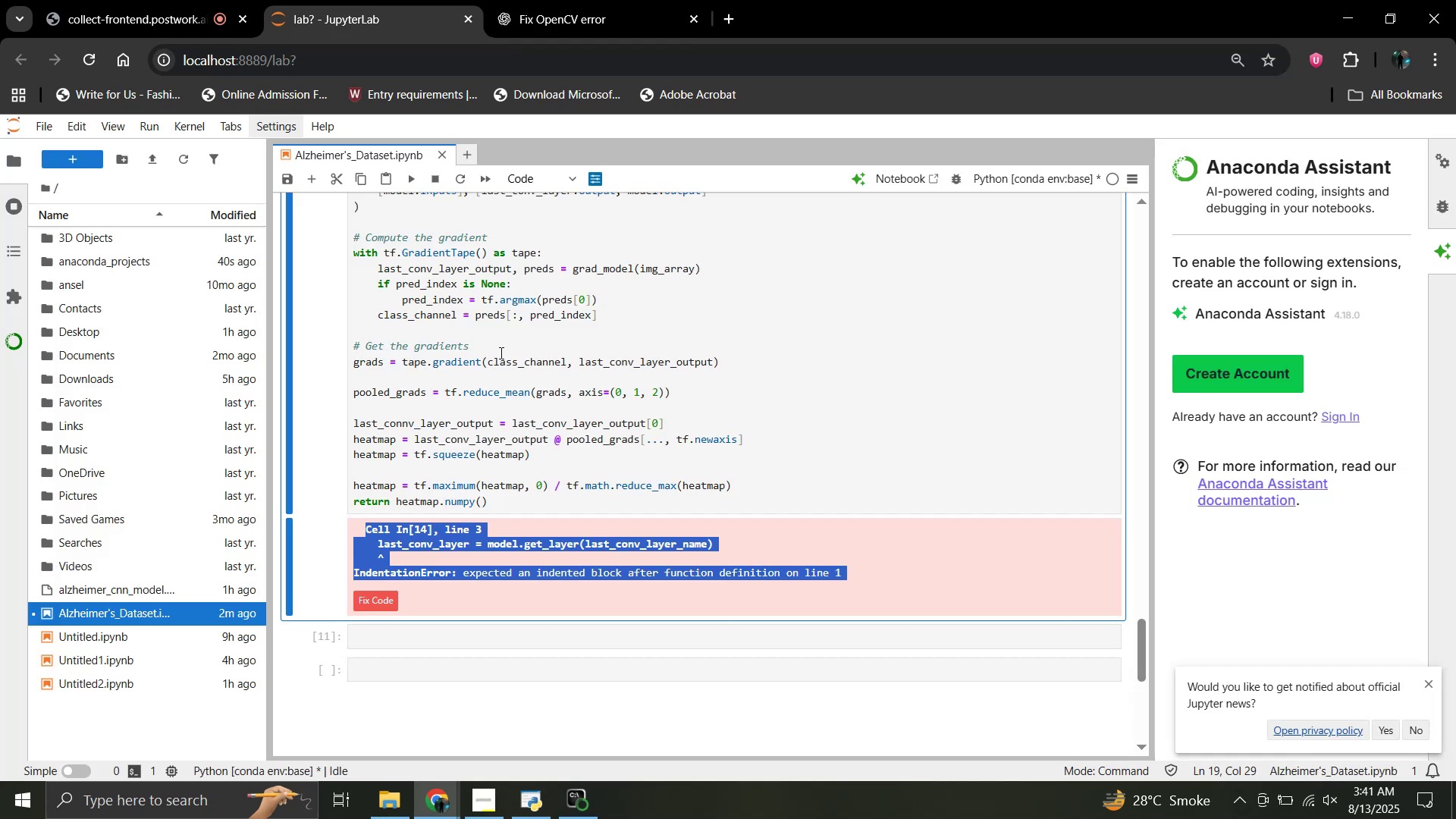 
scroll: coordinate [500, 353], scroll_direction: up, amount: 2.0
 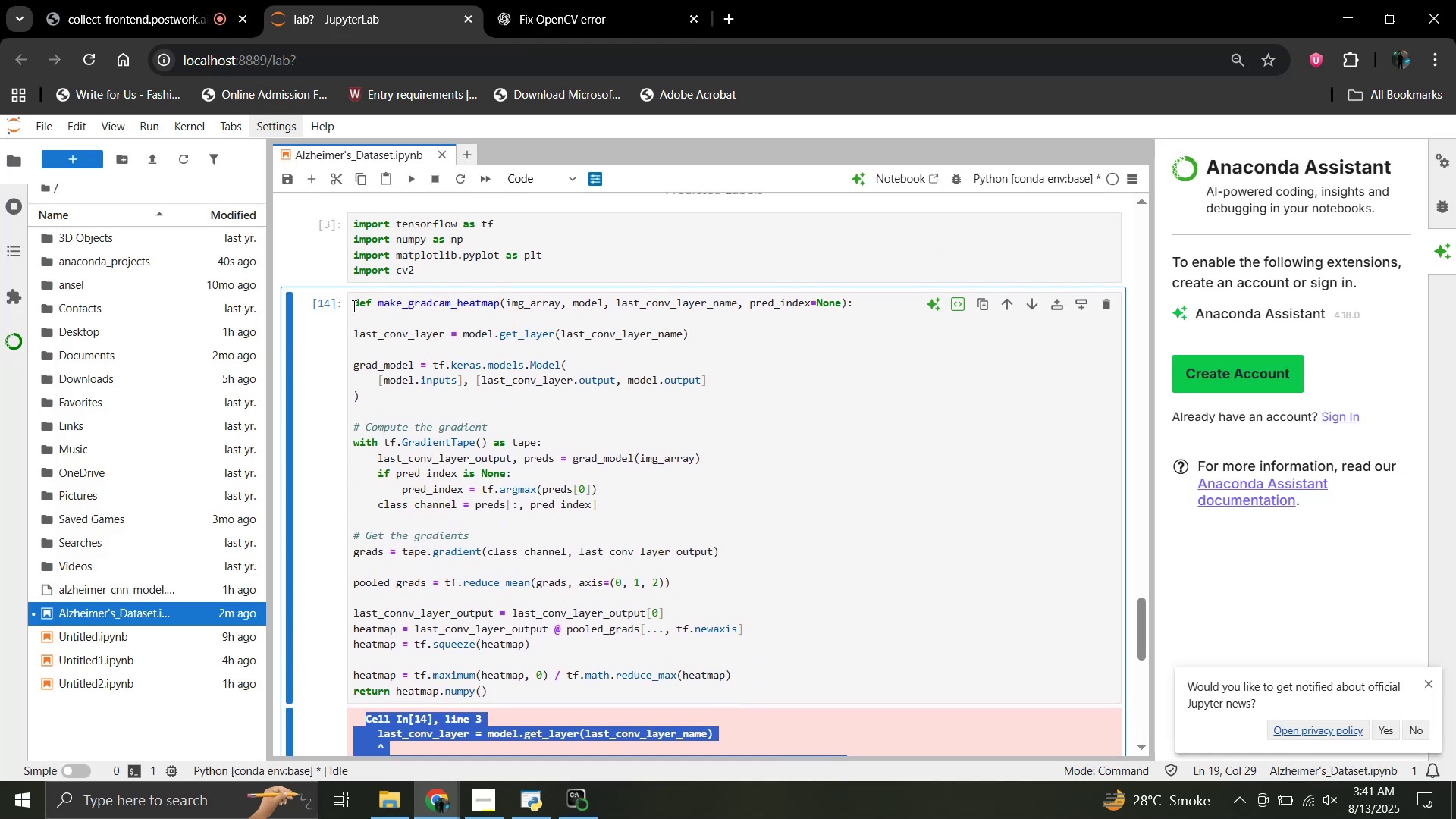 
left_click_drag(start_coordinate=[354, 304], to_coordinate=[570, 695])
 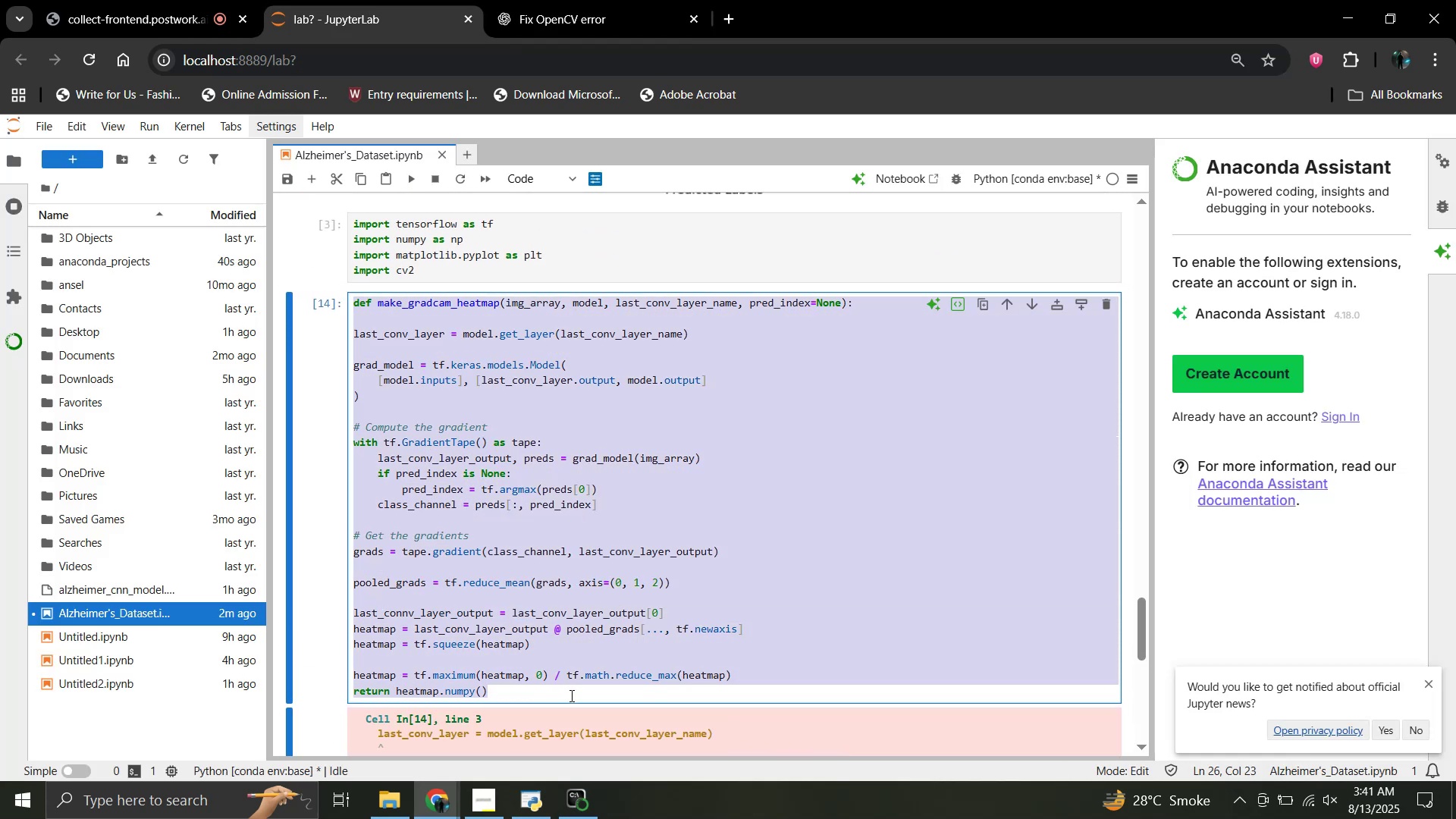 
key(Control+V)
 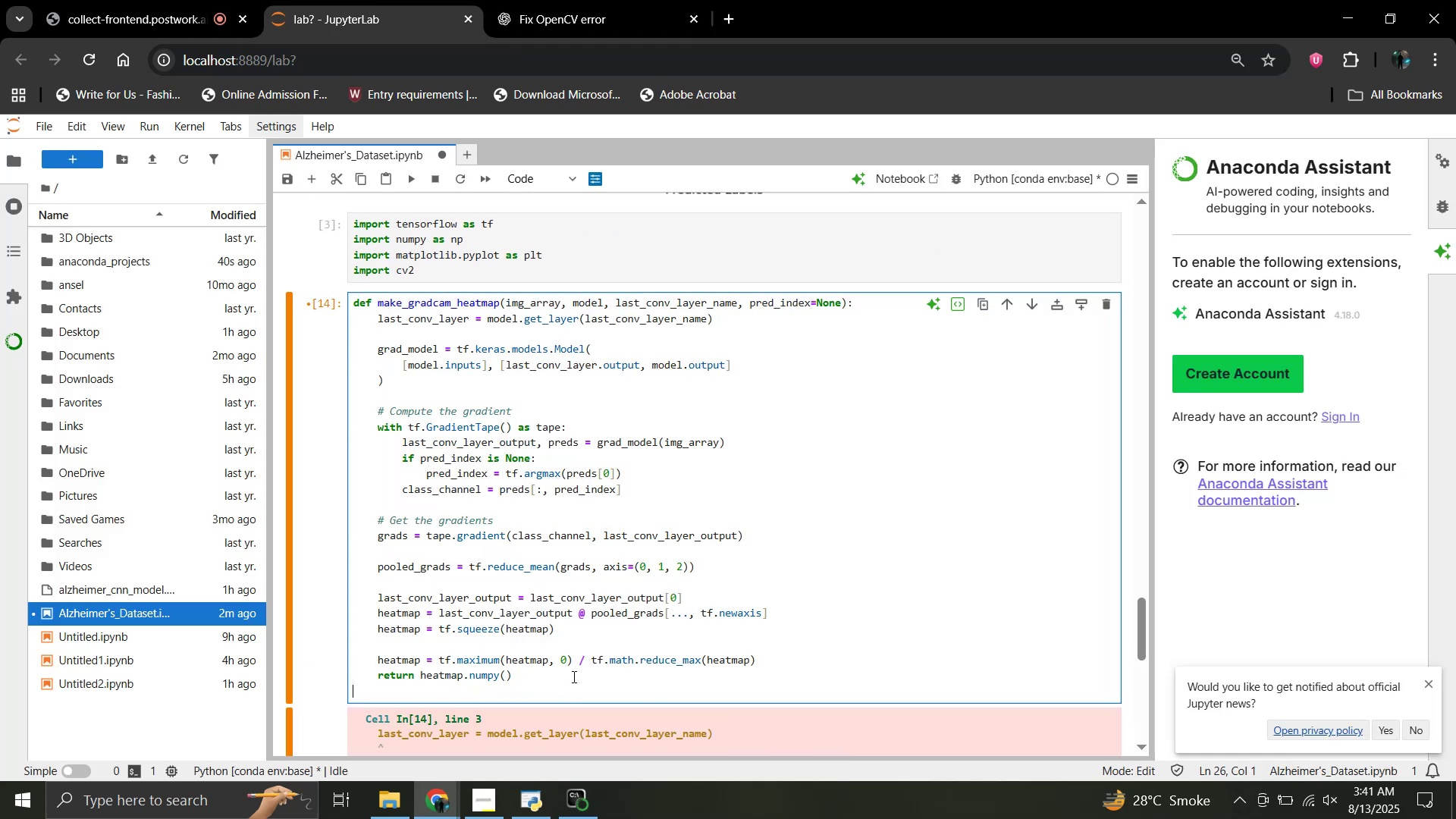 
key(Shift+Enter)
 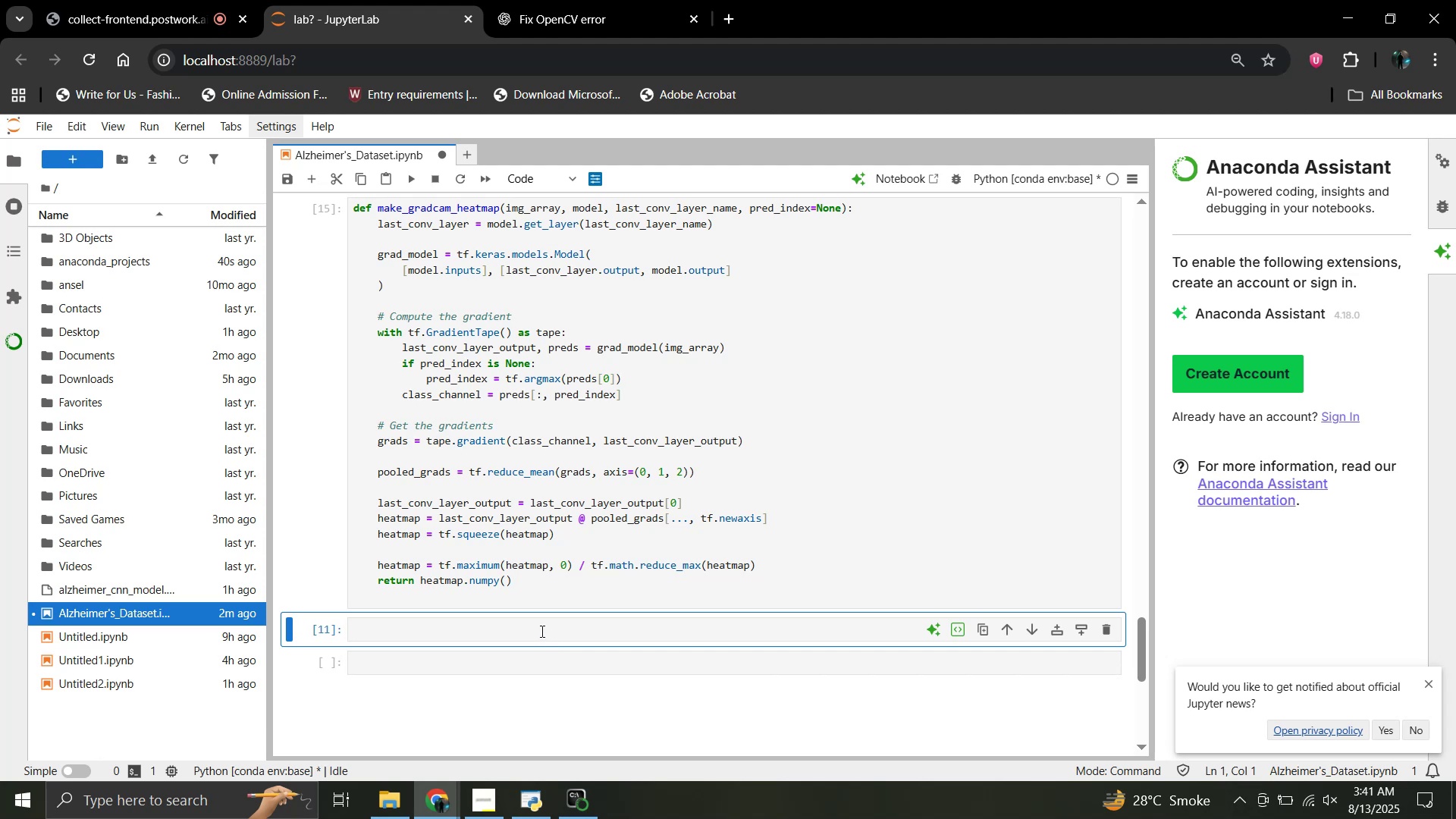 
left_click([562, 0])
 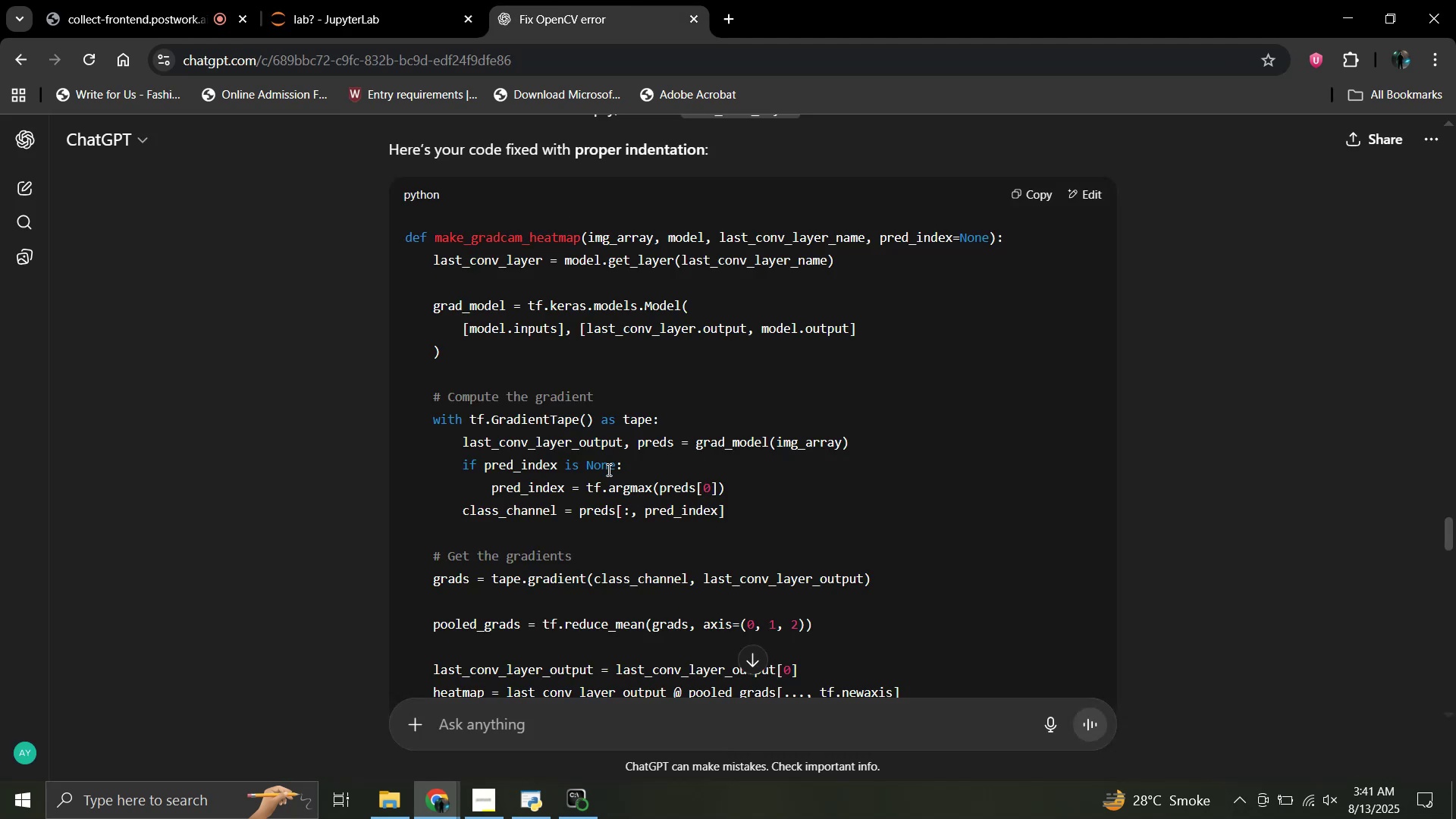 
scroll: coordinate [607, 469], scroll_direction: down, amount: 5.0
 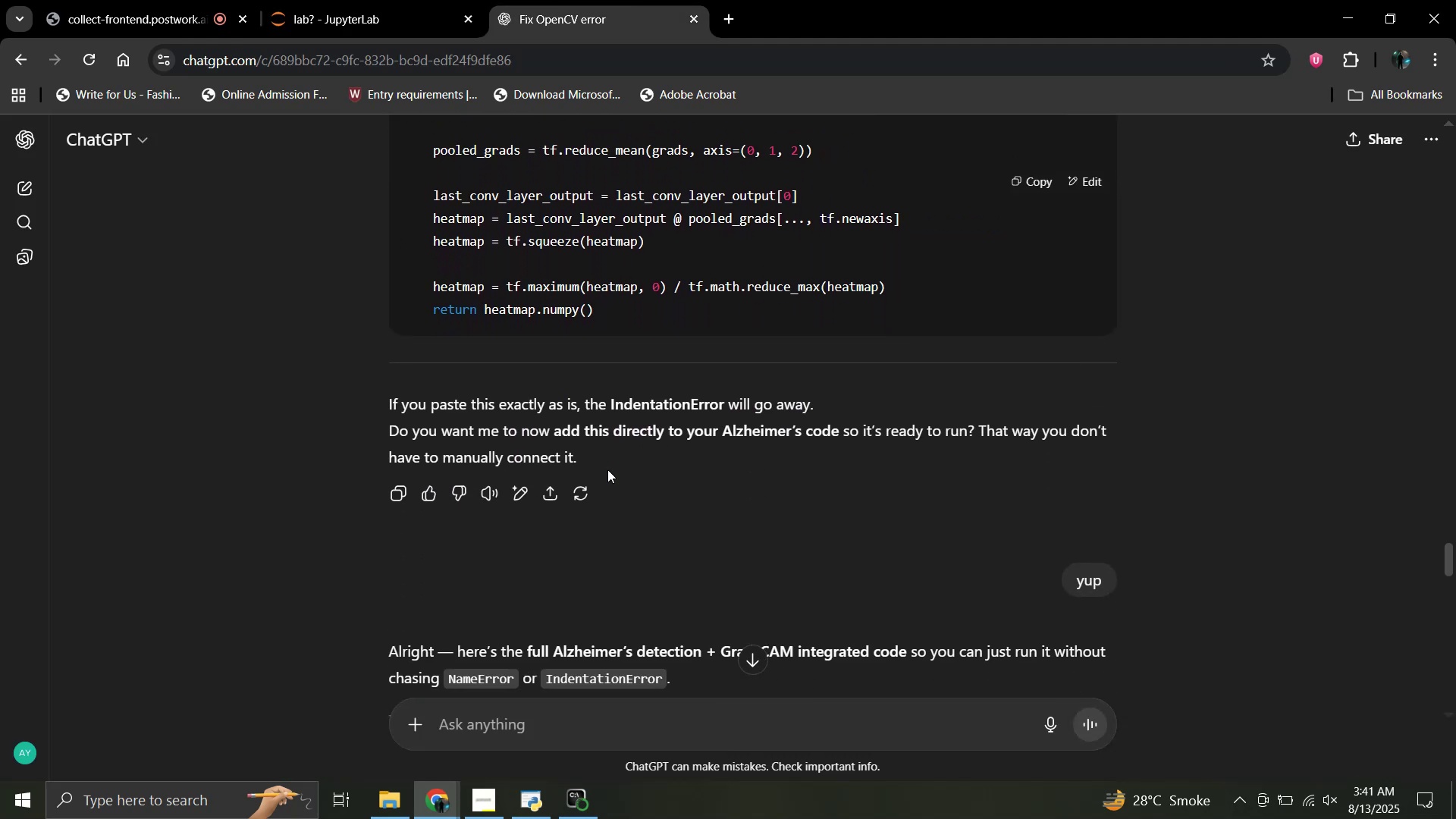 
scroll: coordinate [607, 469], scroll_direction: up, amount: 1.0
 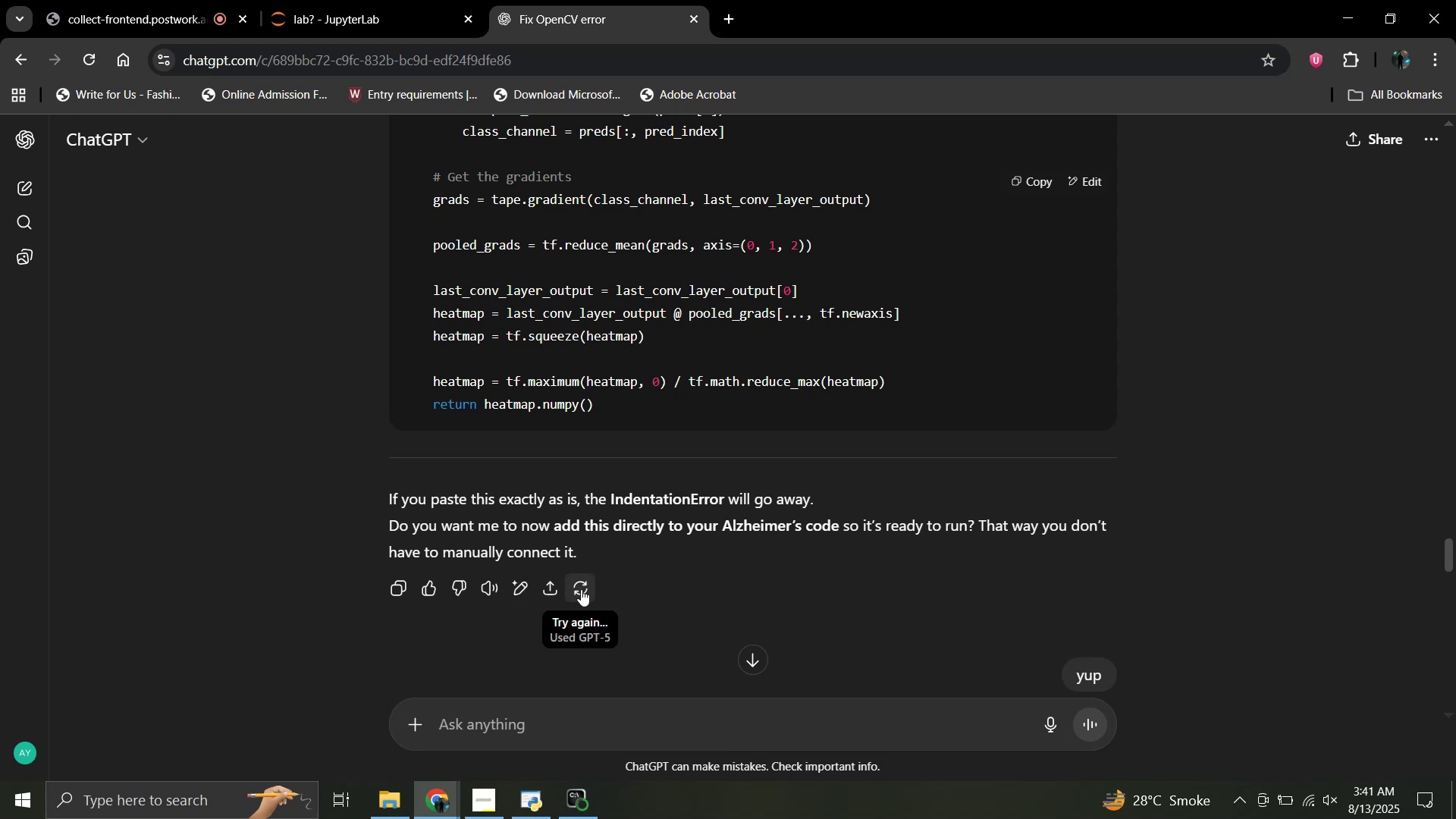 
wait(18.4)
 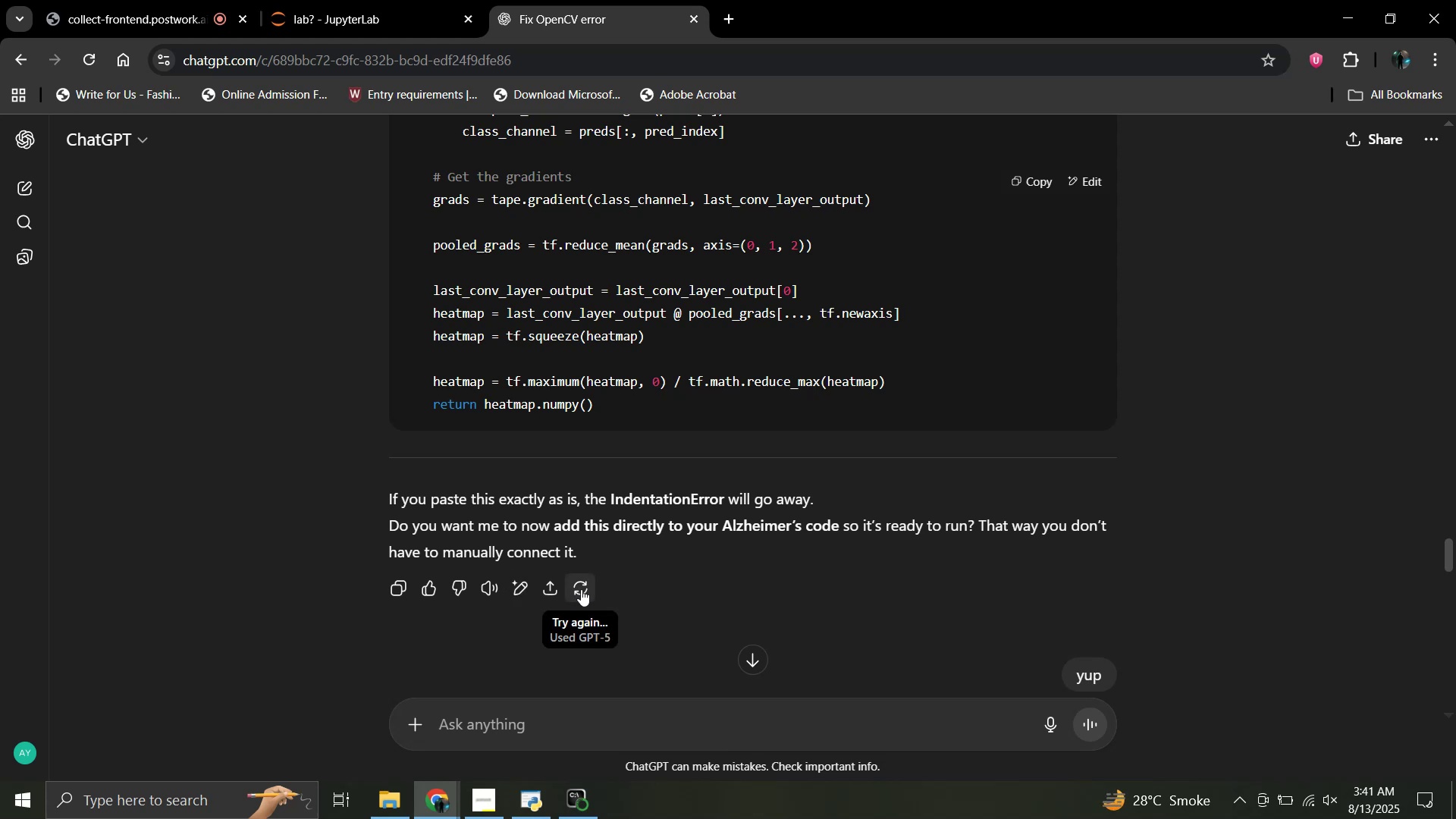 
scroll: coordinate [607, 526], scroll_direction: up, amount: 12.0
 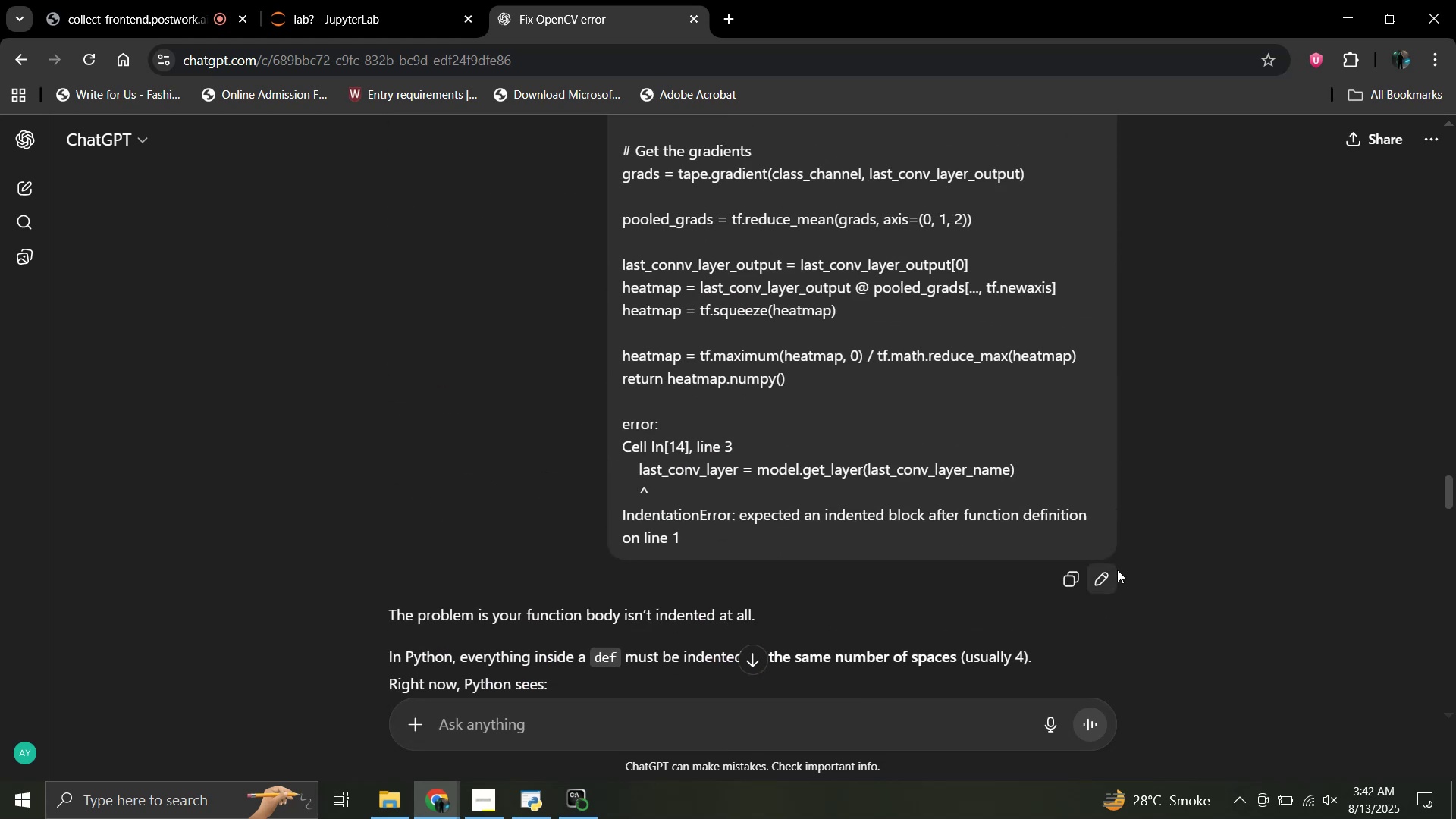 
left_click([1102, 575])
 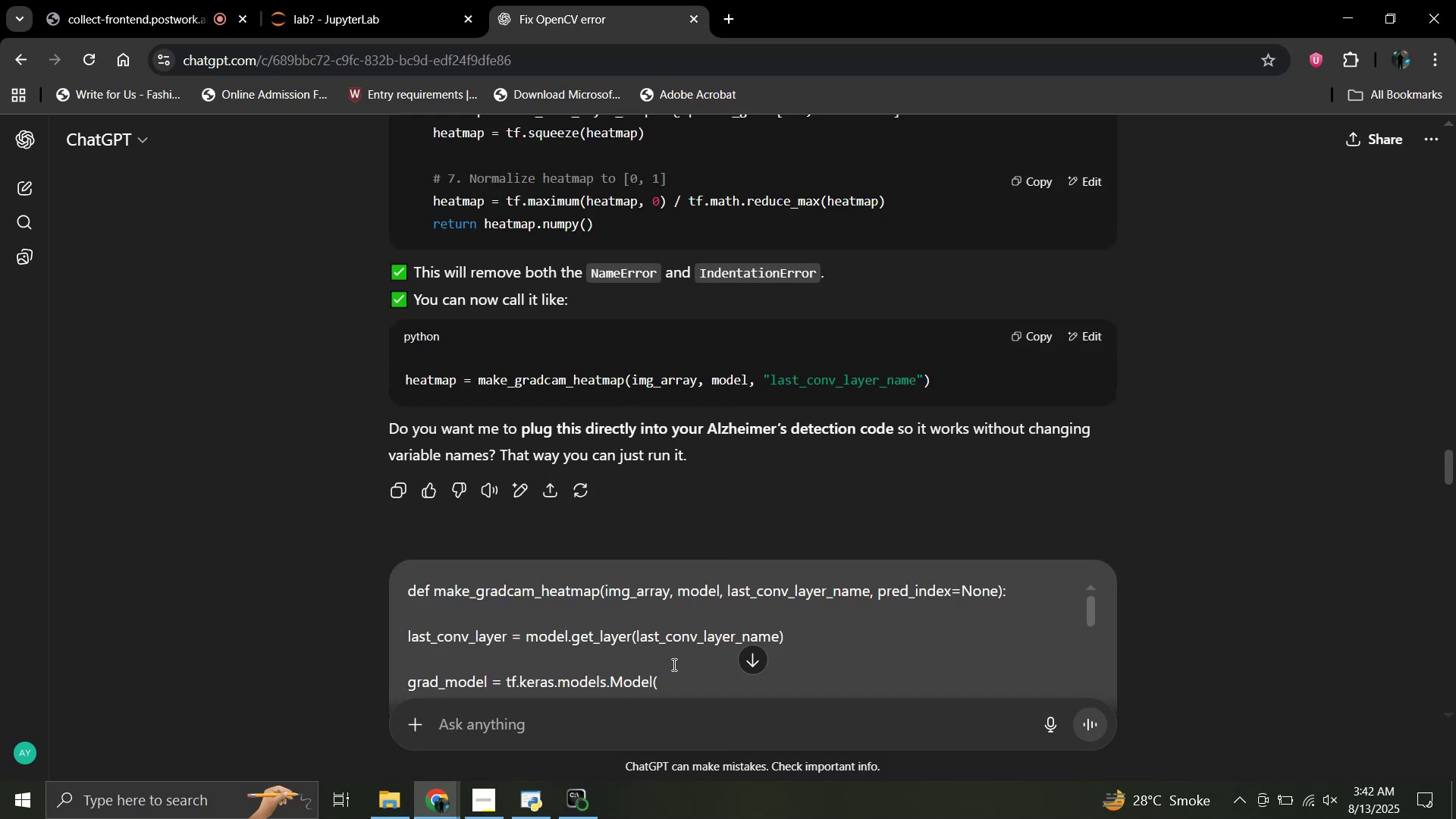 
scroll: coordinate [684, 673], scroll_direction: down, amount: 16.0
 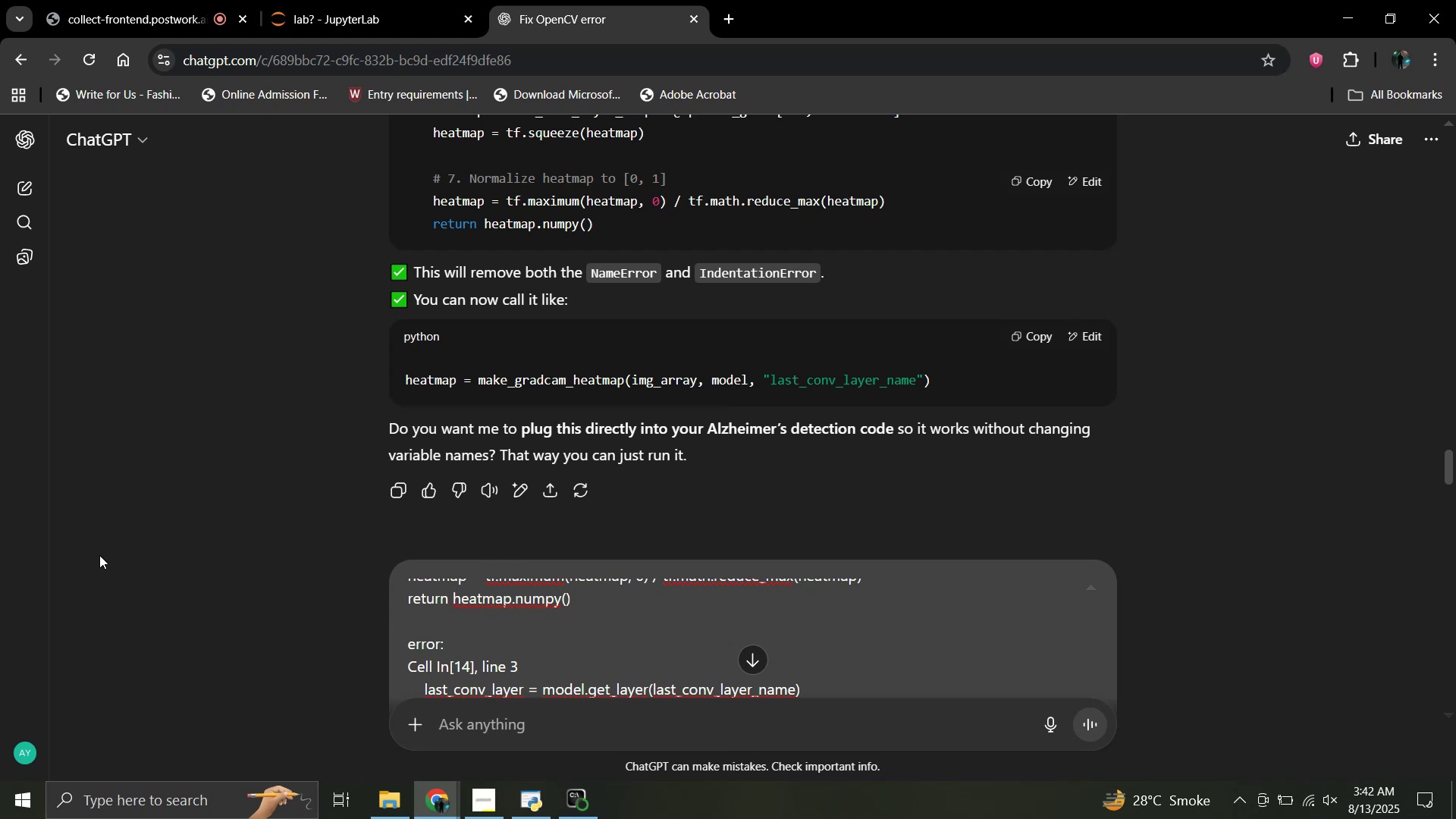 
left_click([187, 552])
 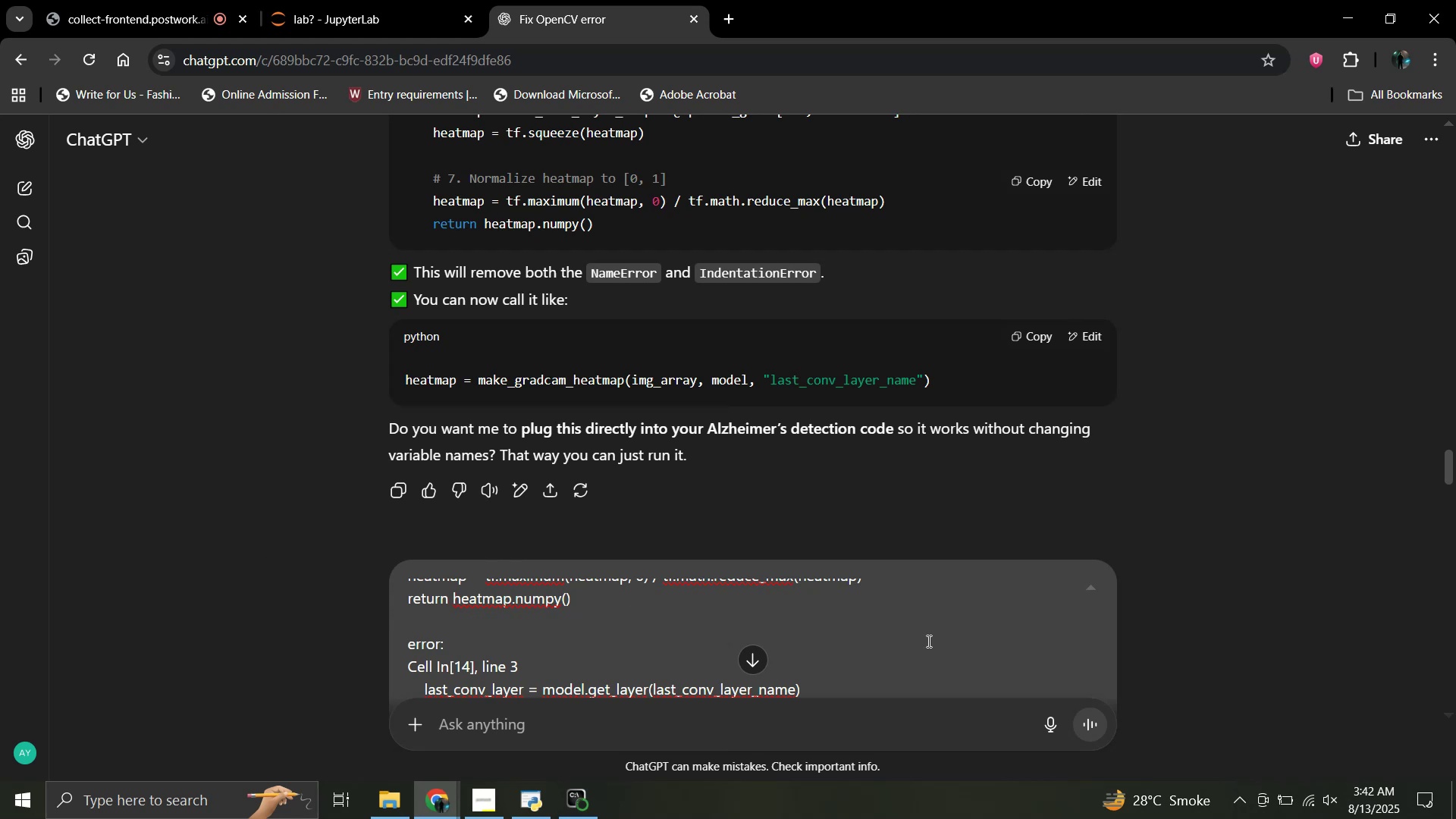 
scroll: coordinate [857, 584], scroll_direction: up, amount: 13.0
 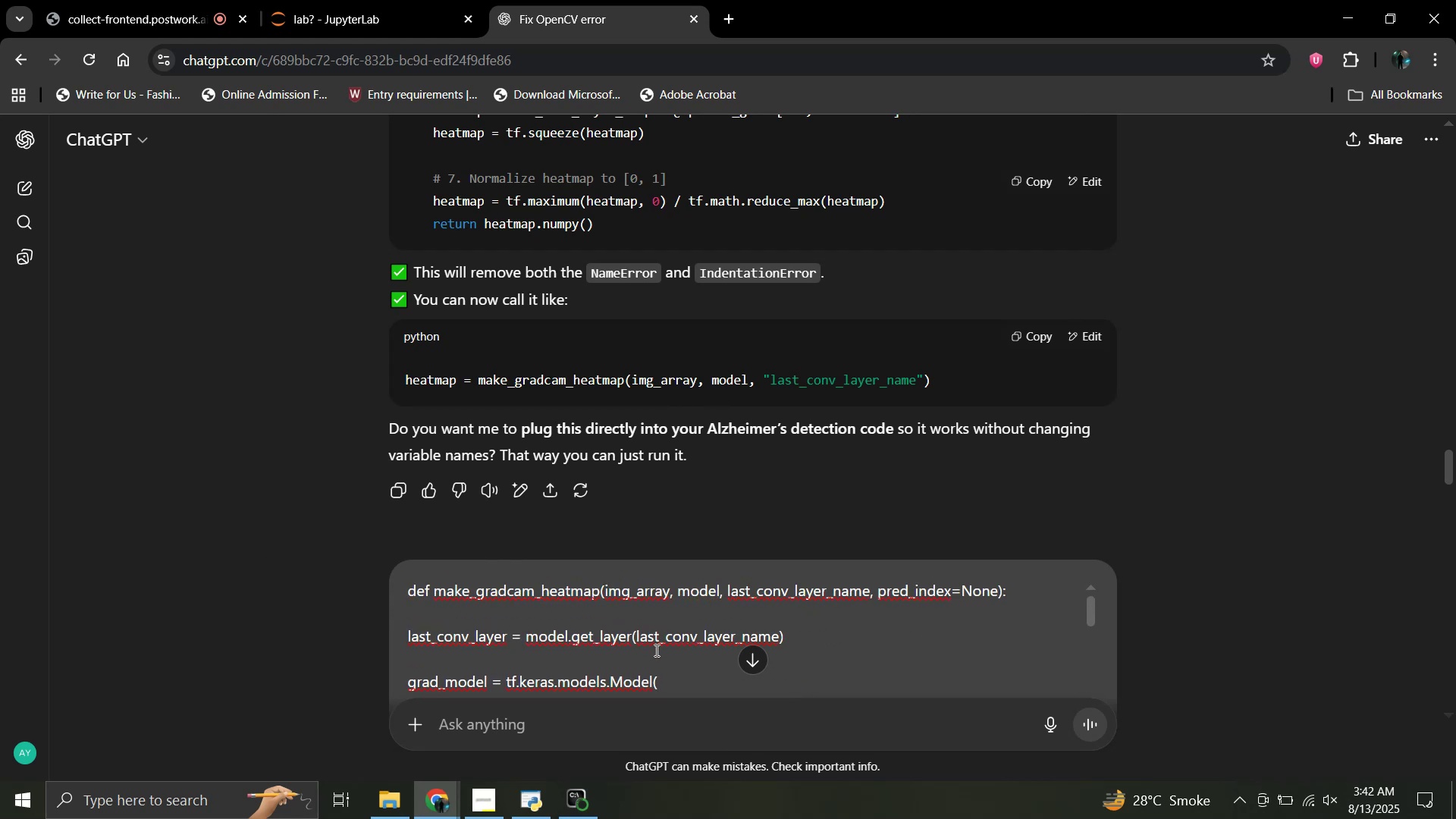 
scroll: coordinate [660, 632], scroll_direction: down, amount: 20.0
 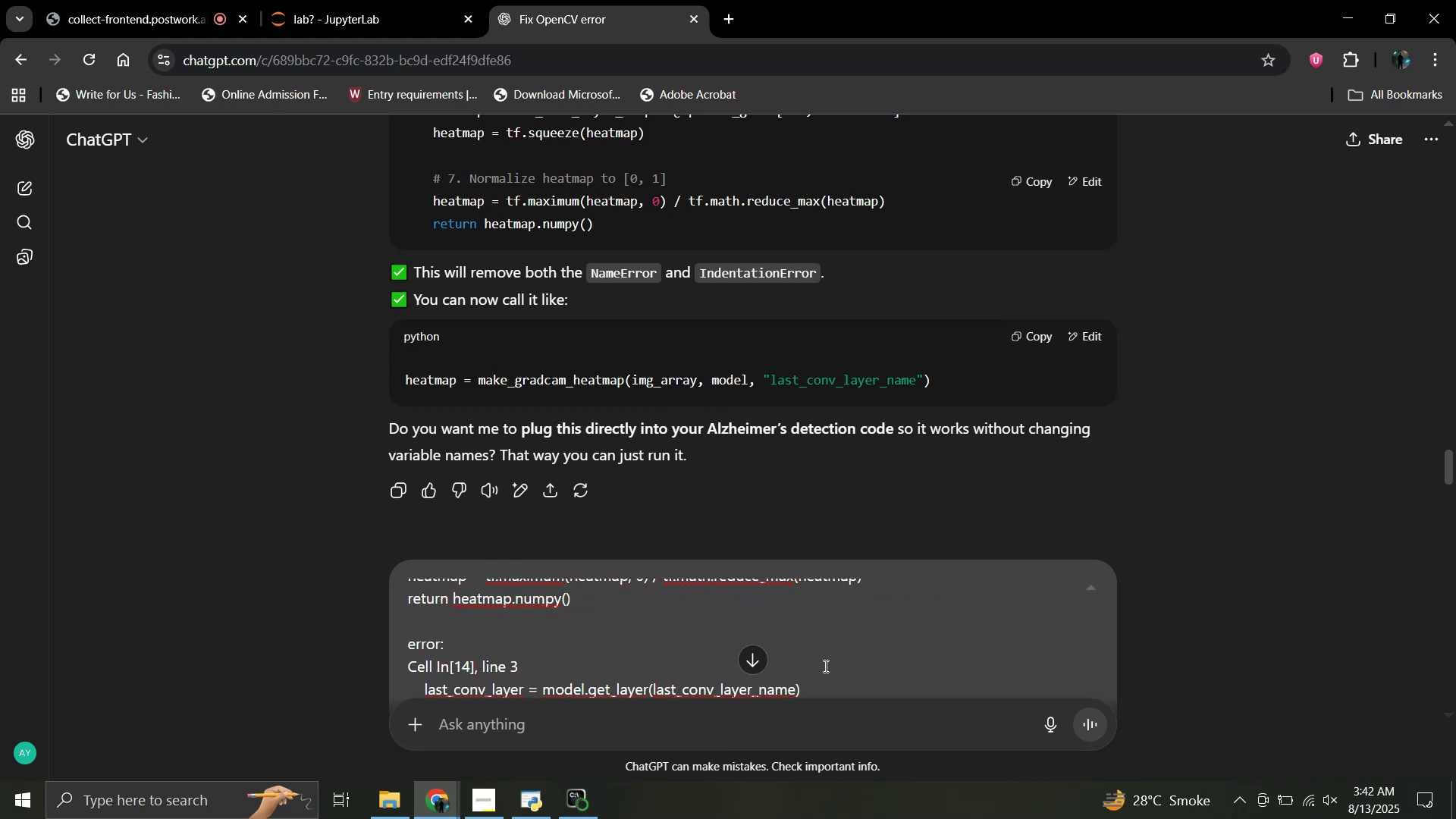 
key(Shift+Enter)
 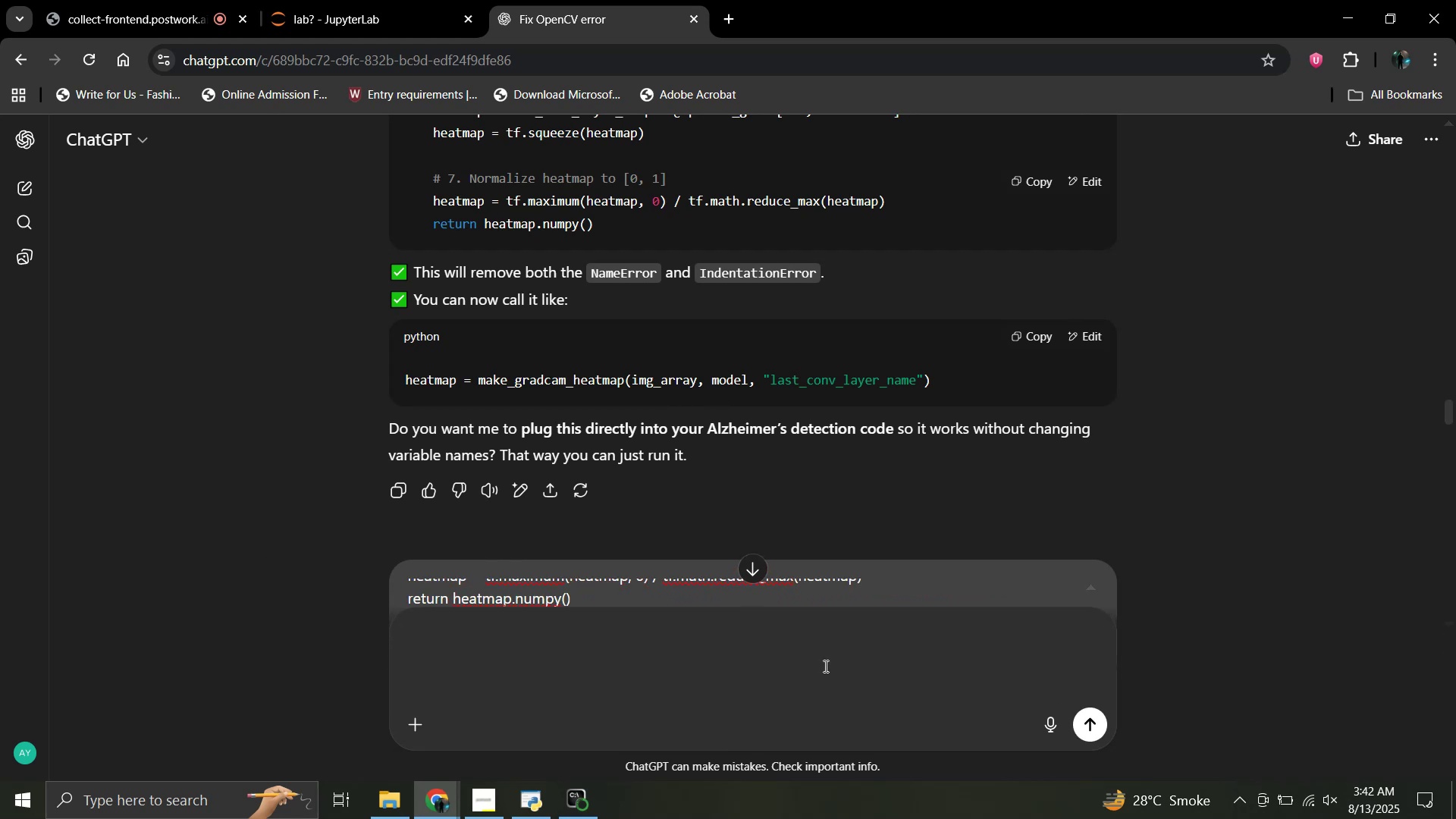 
type(waht a)
key(Backspace)
key(Backspace)
key(Backspace)
key(Backspace)
key(Backspace)
type(hat was wrong with the code)
 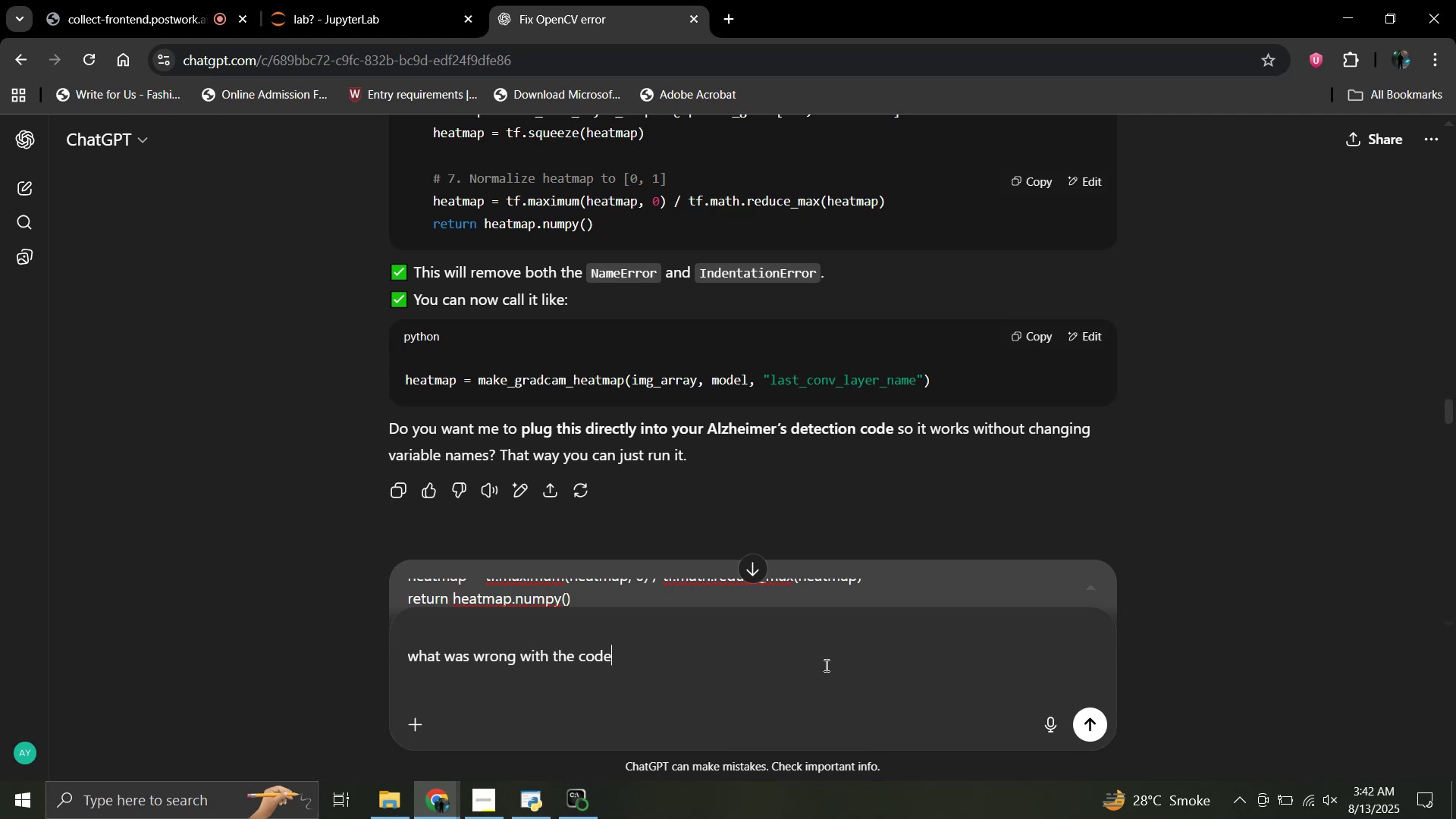 
key(Enter)
 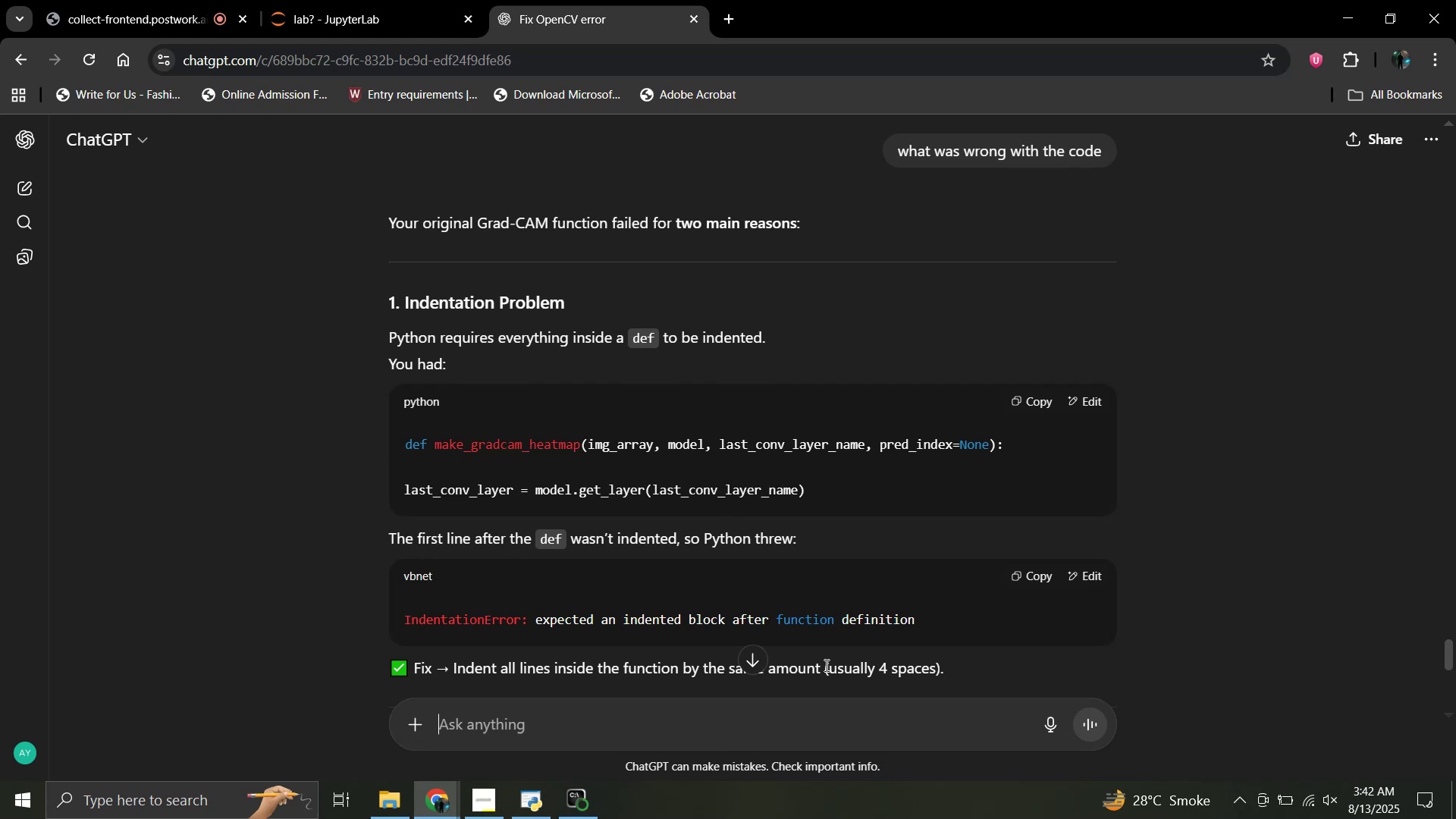 
wait(16.95)
 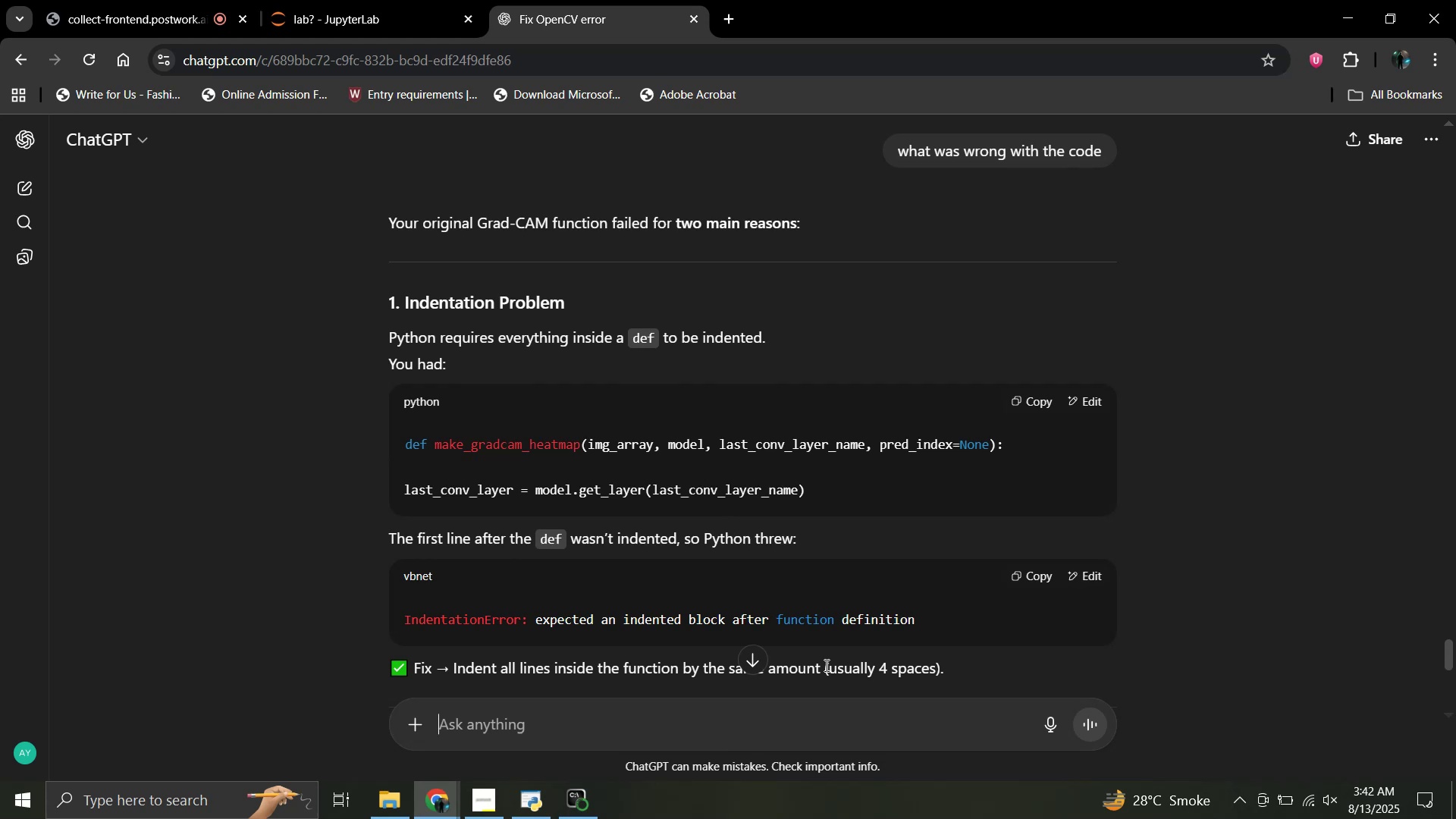 
scroll: coordinate [708, 457], scroll_direction: down, amount: 11.0
 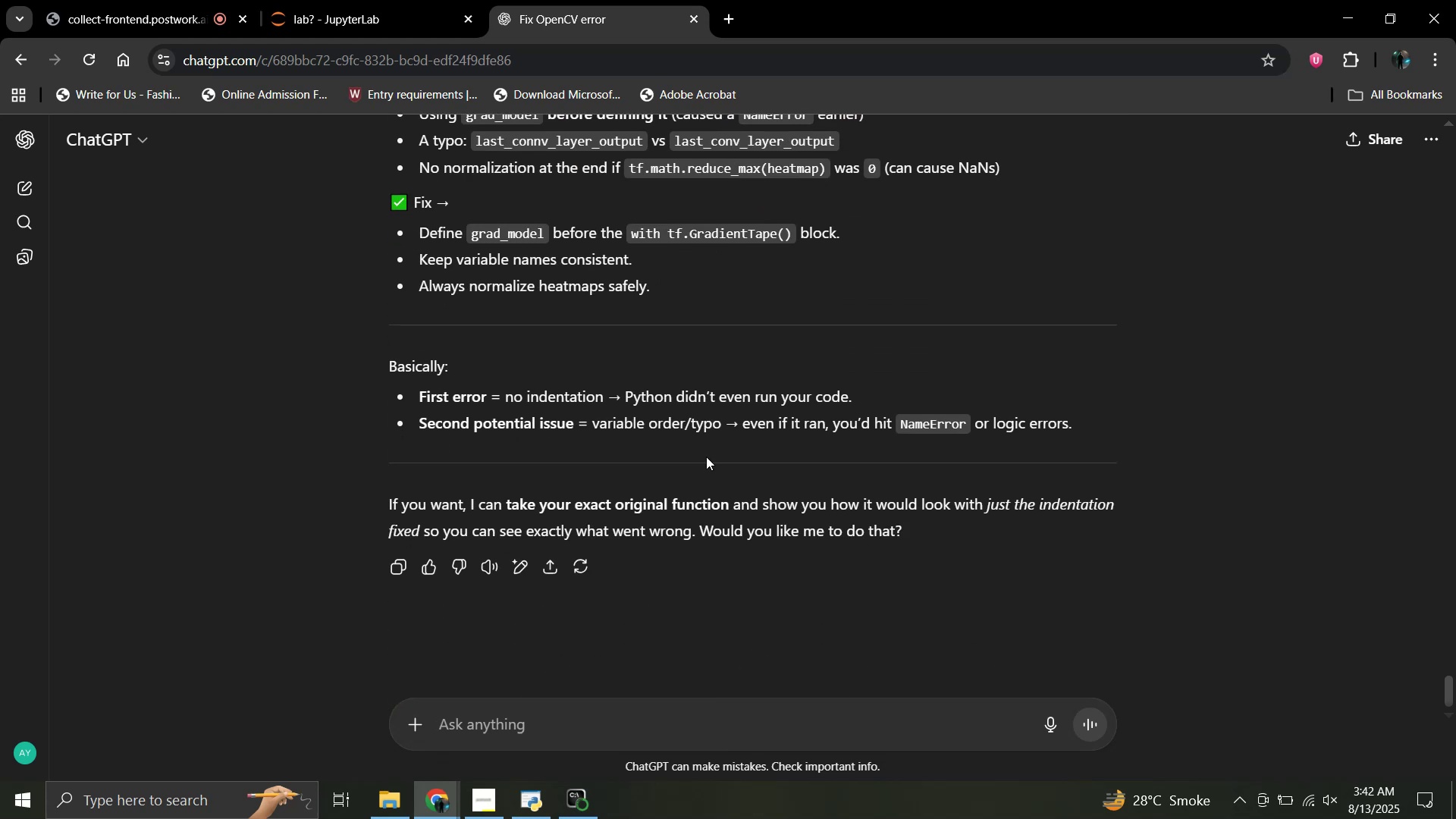 
scroll: coordinate [729, 433], scroll_direction: none, amount: 0.0
 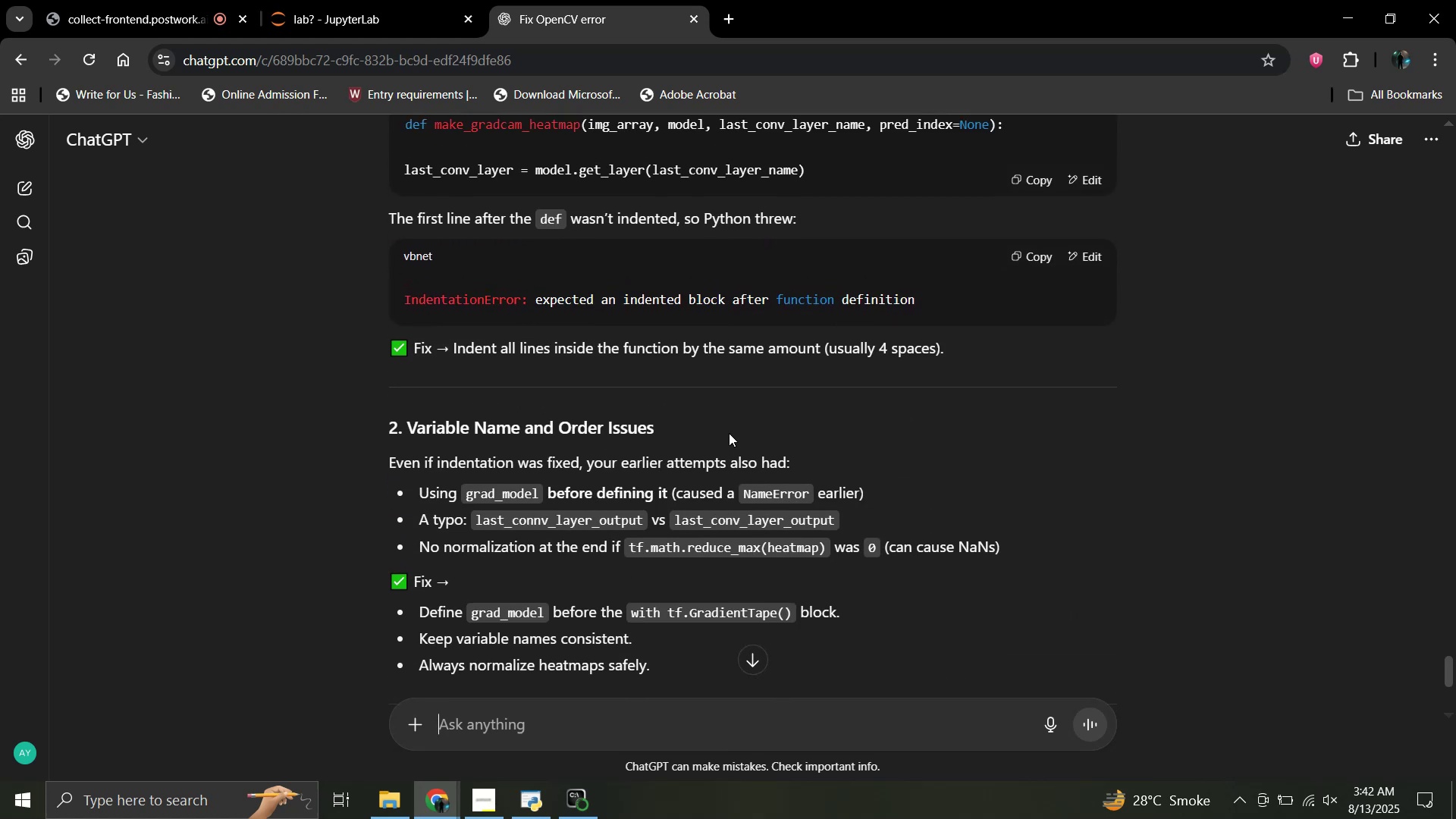 
wait(9.58)
 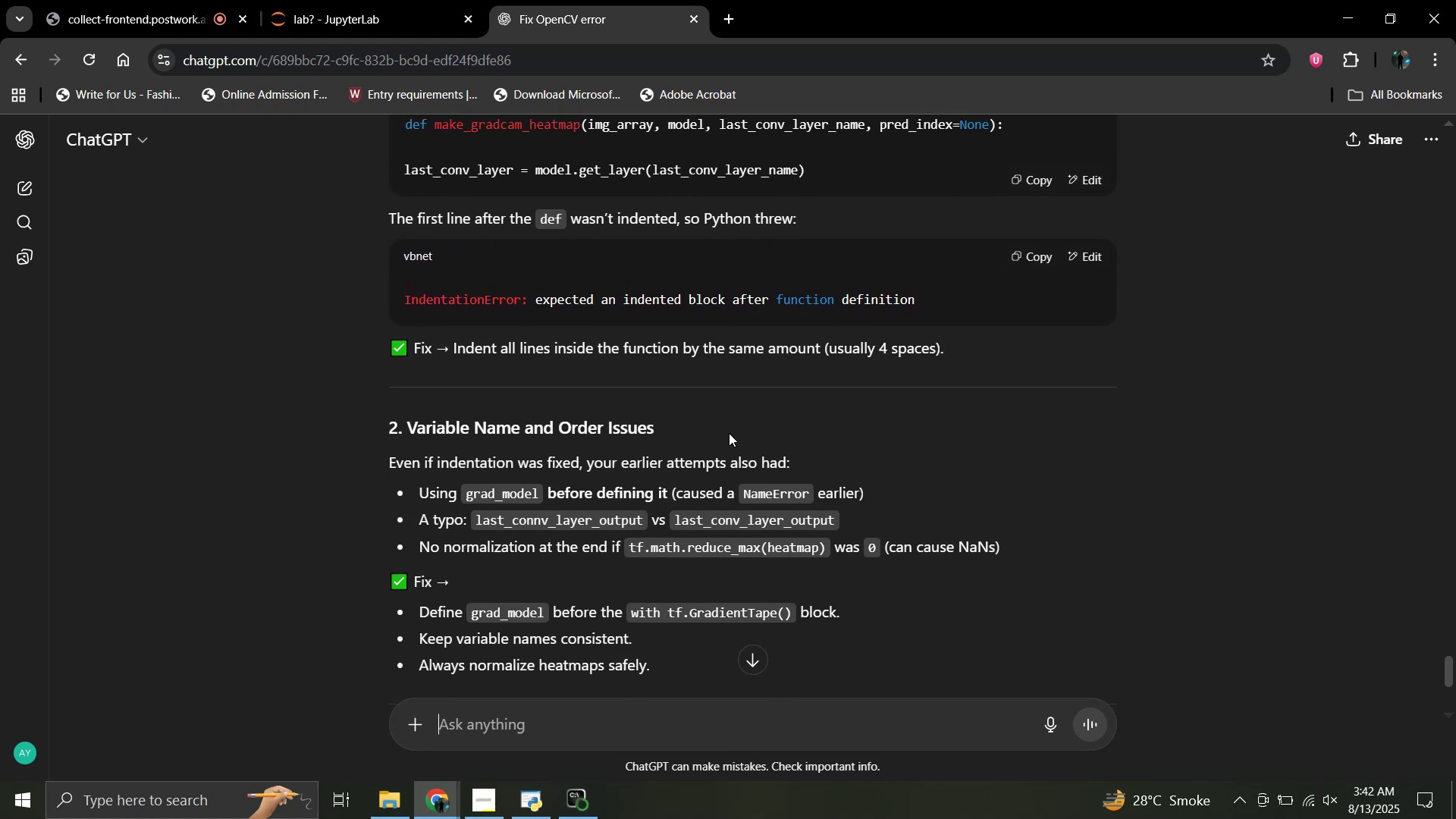 
scroll: coordinate [735, 352], scroll_direction: up, amount: 1.0
 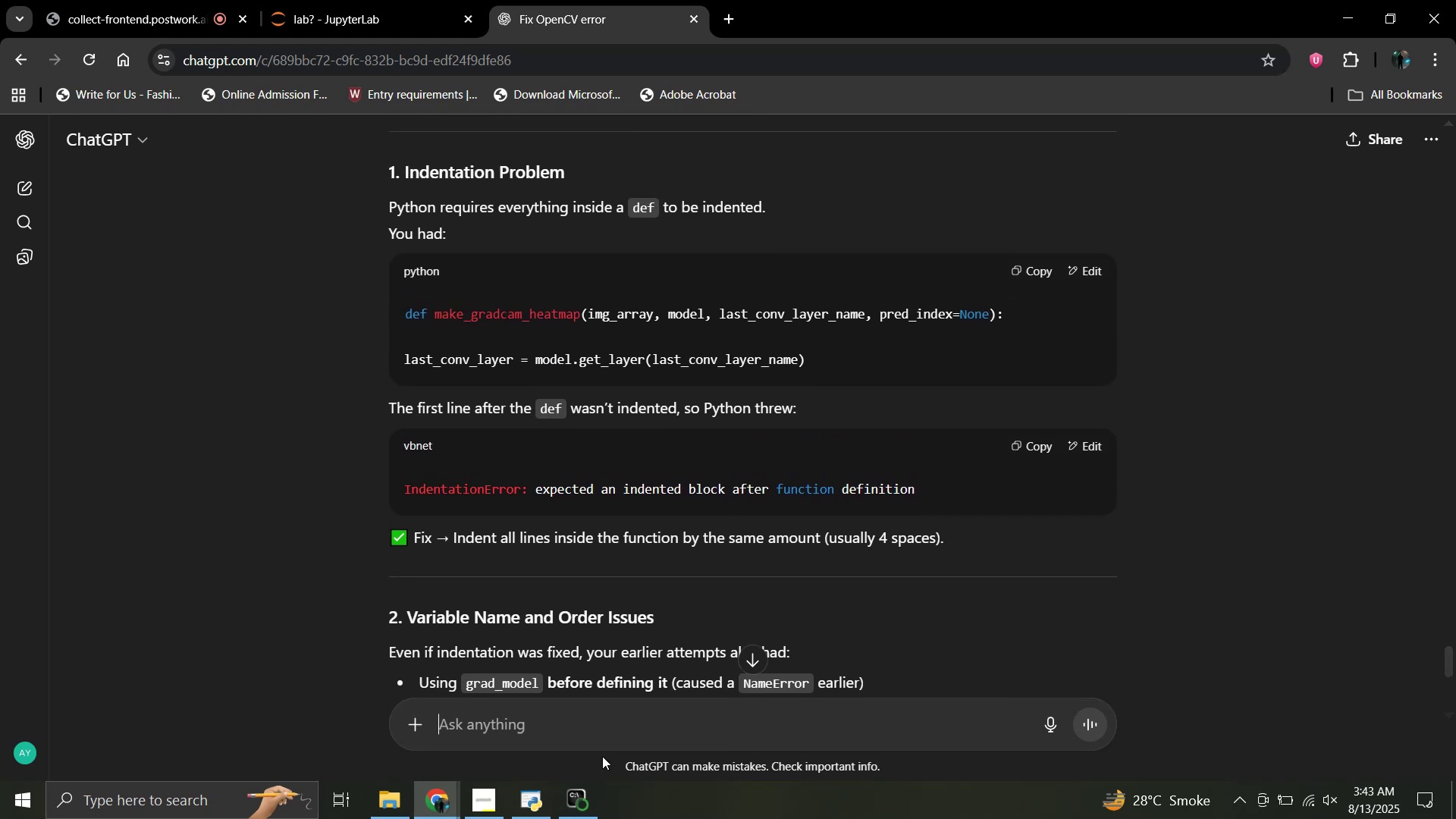 
wait(5.03)
 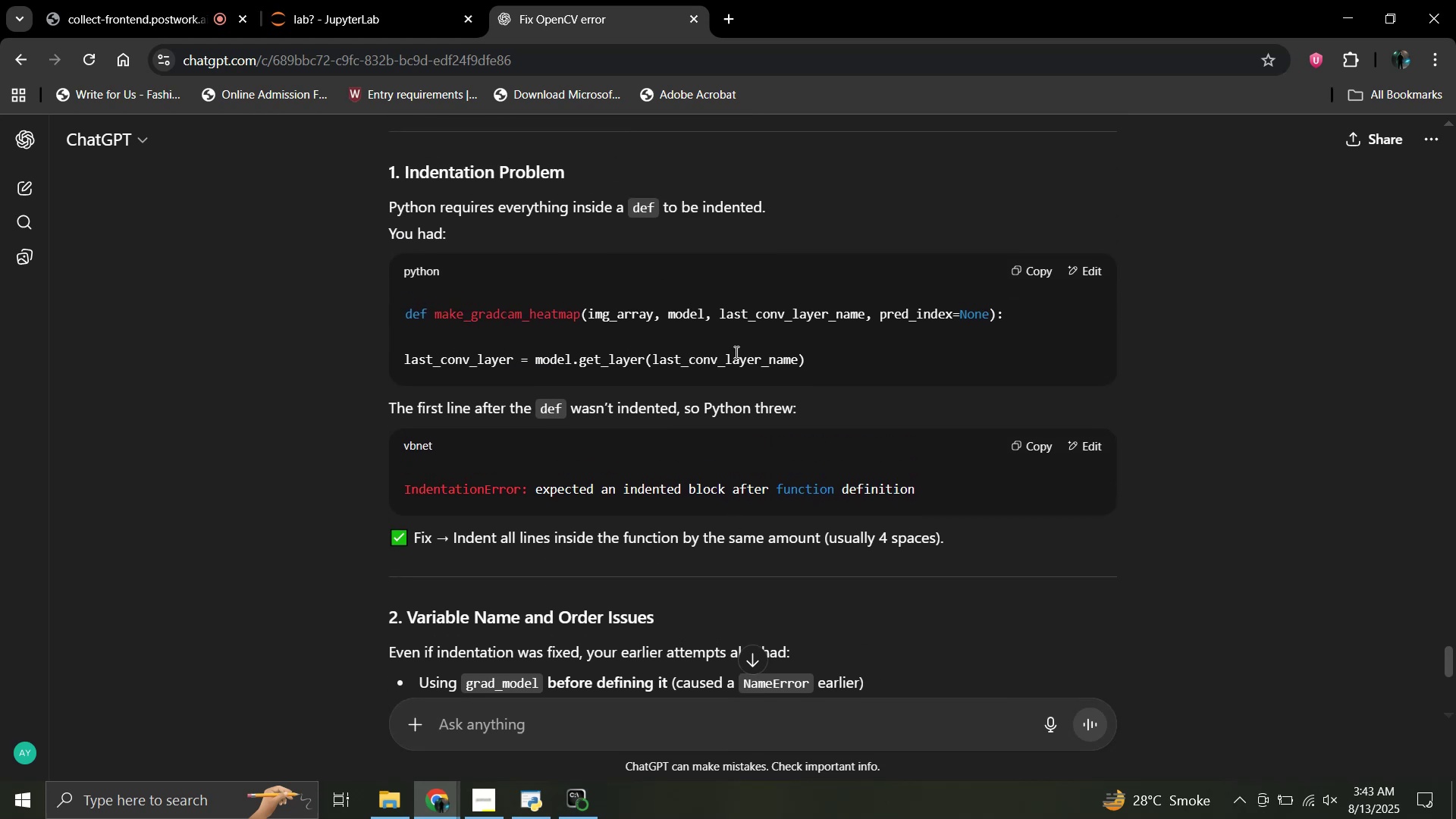 
type(i still dont get ti)
key(Backspace)
key(Backspace)
type(it)
 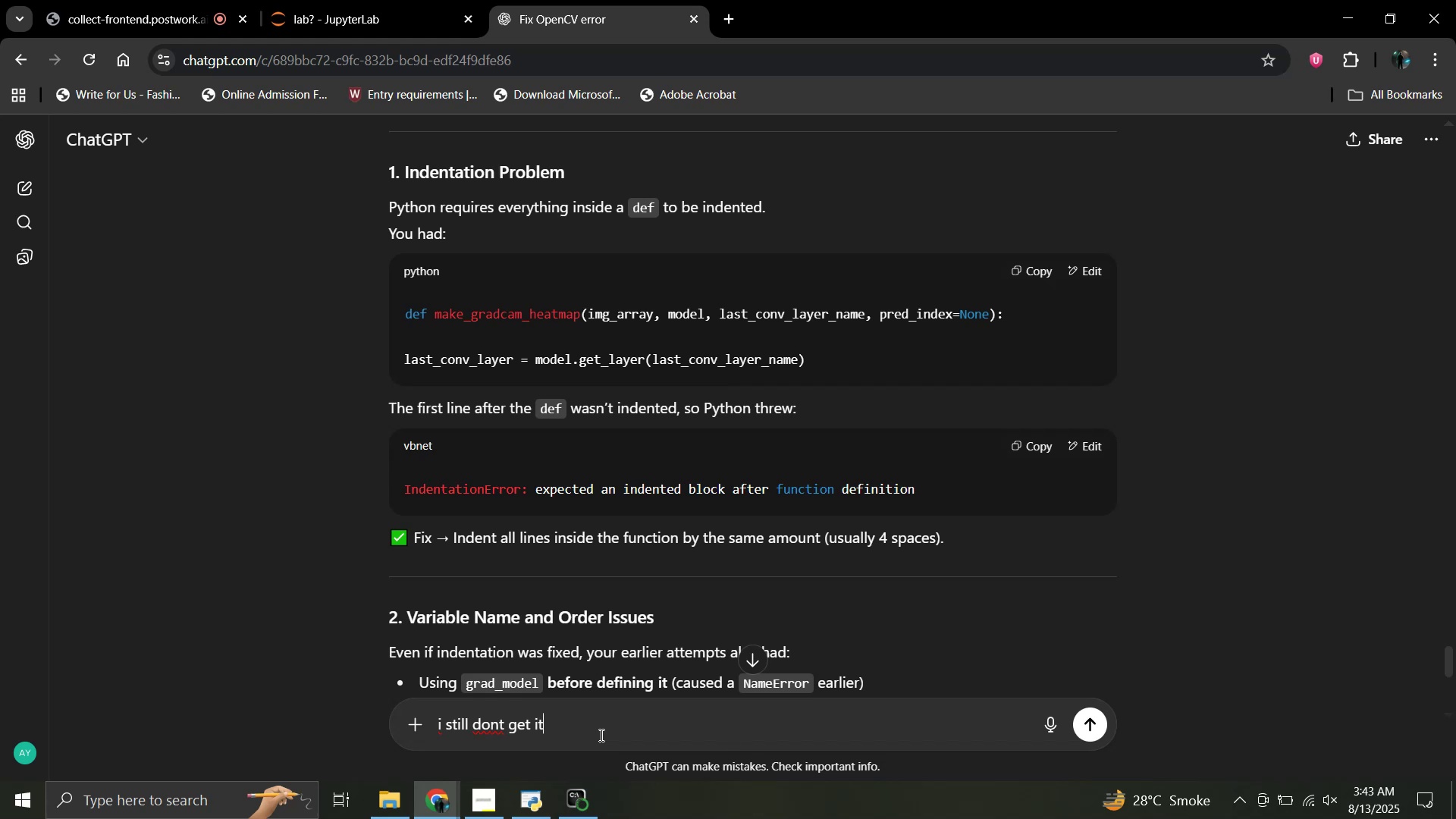 
key(Enter)
 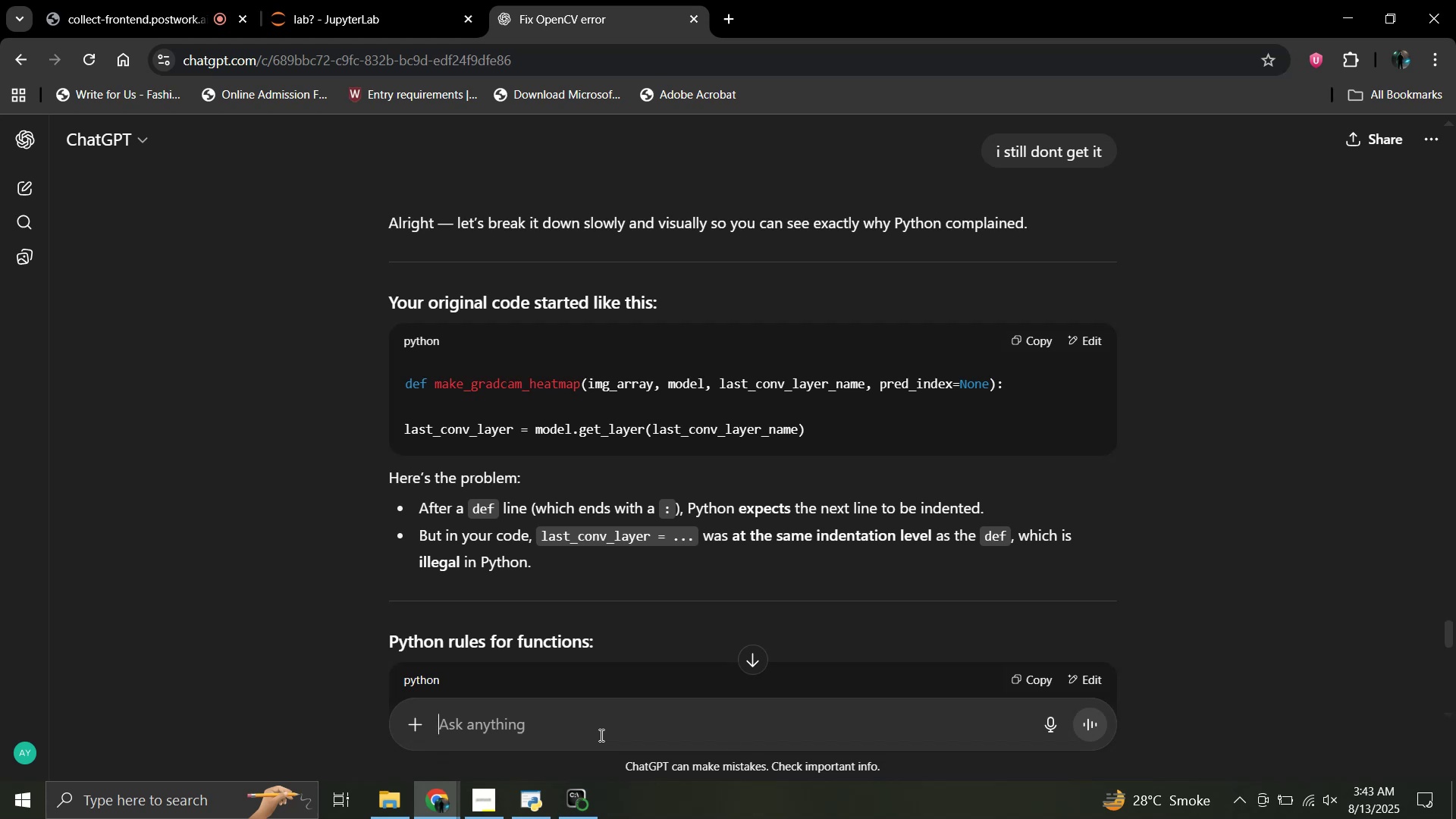 
wait(20.33)
 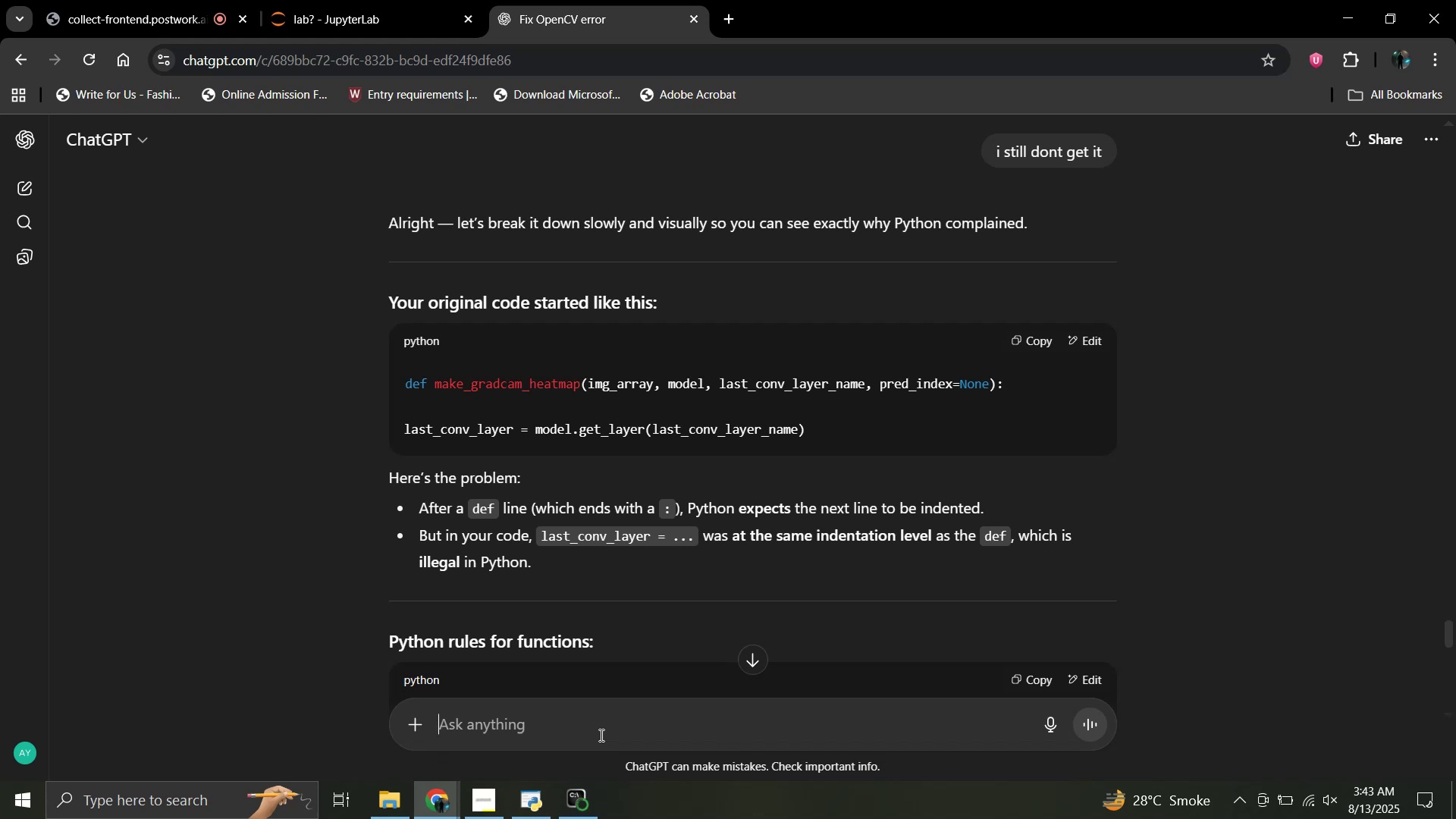 
scroll: coordinate [588, 557], scroll_direction: down, amount: 4.0
 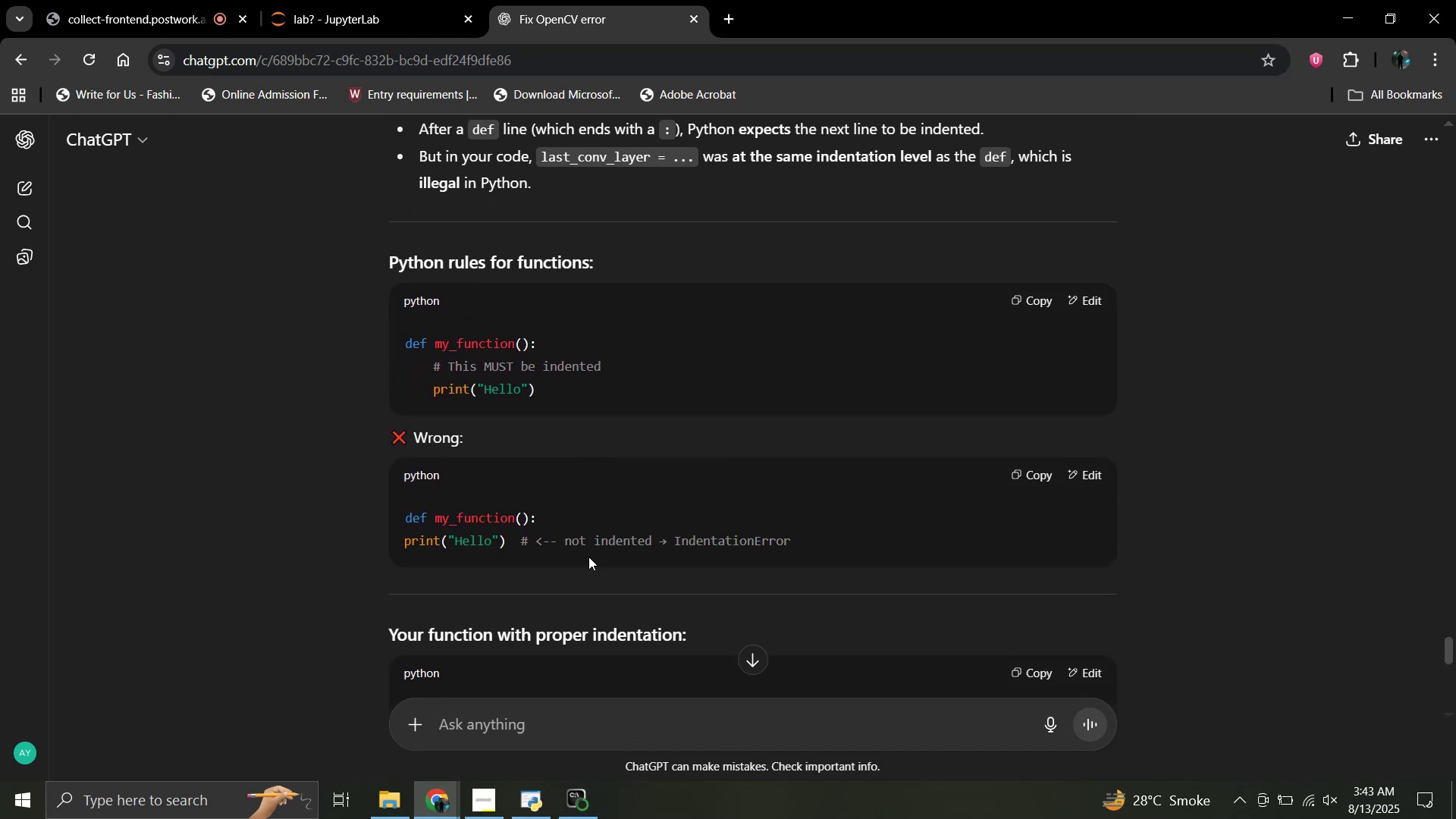 
wait(8.41)
 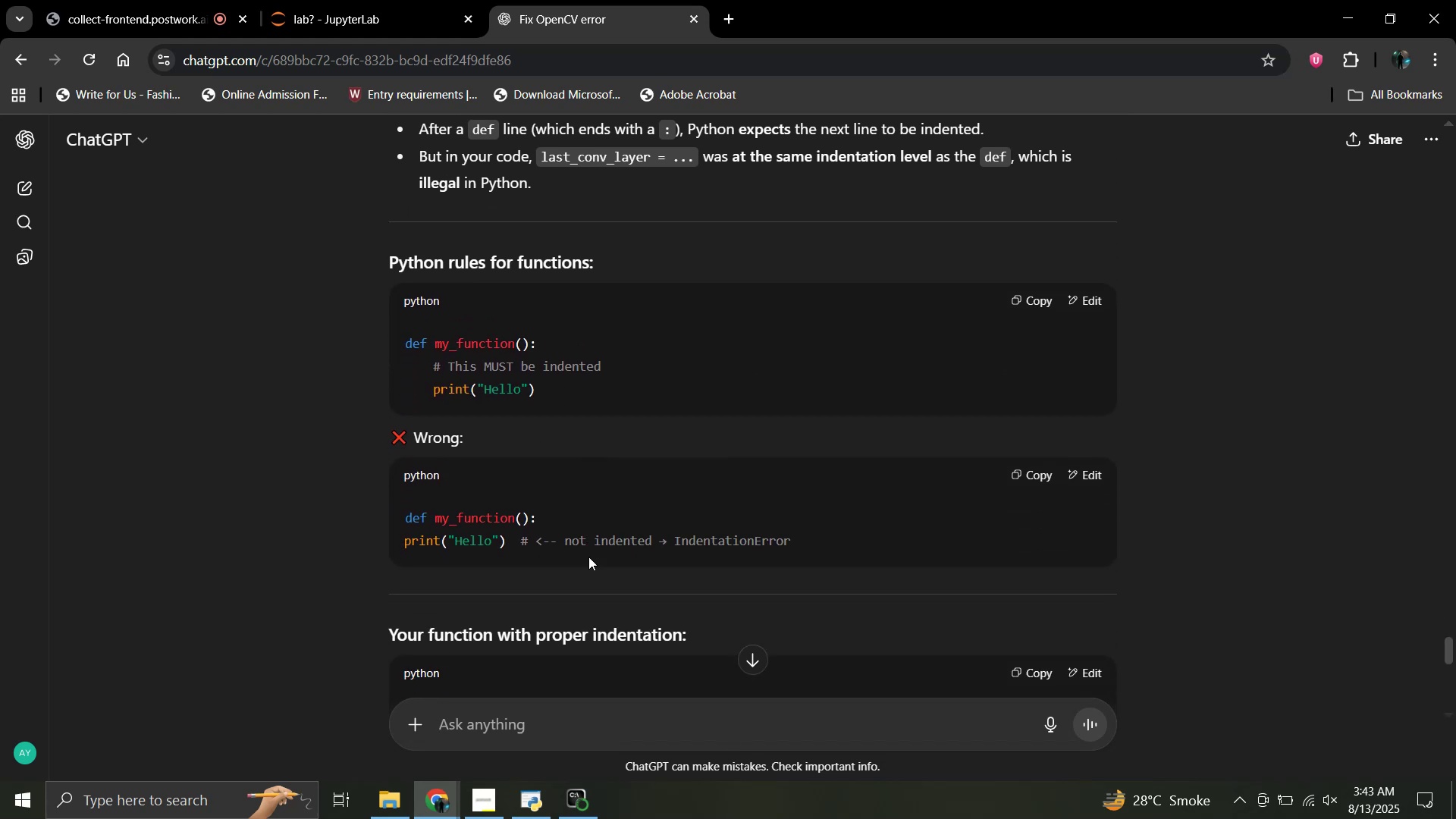 
scroll: coordinate [588, 557], scroll_direction: down, amount: 3.0
 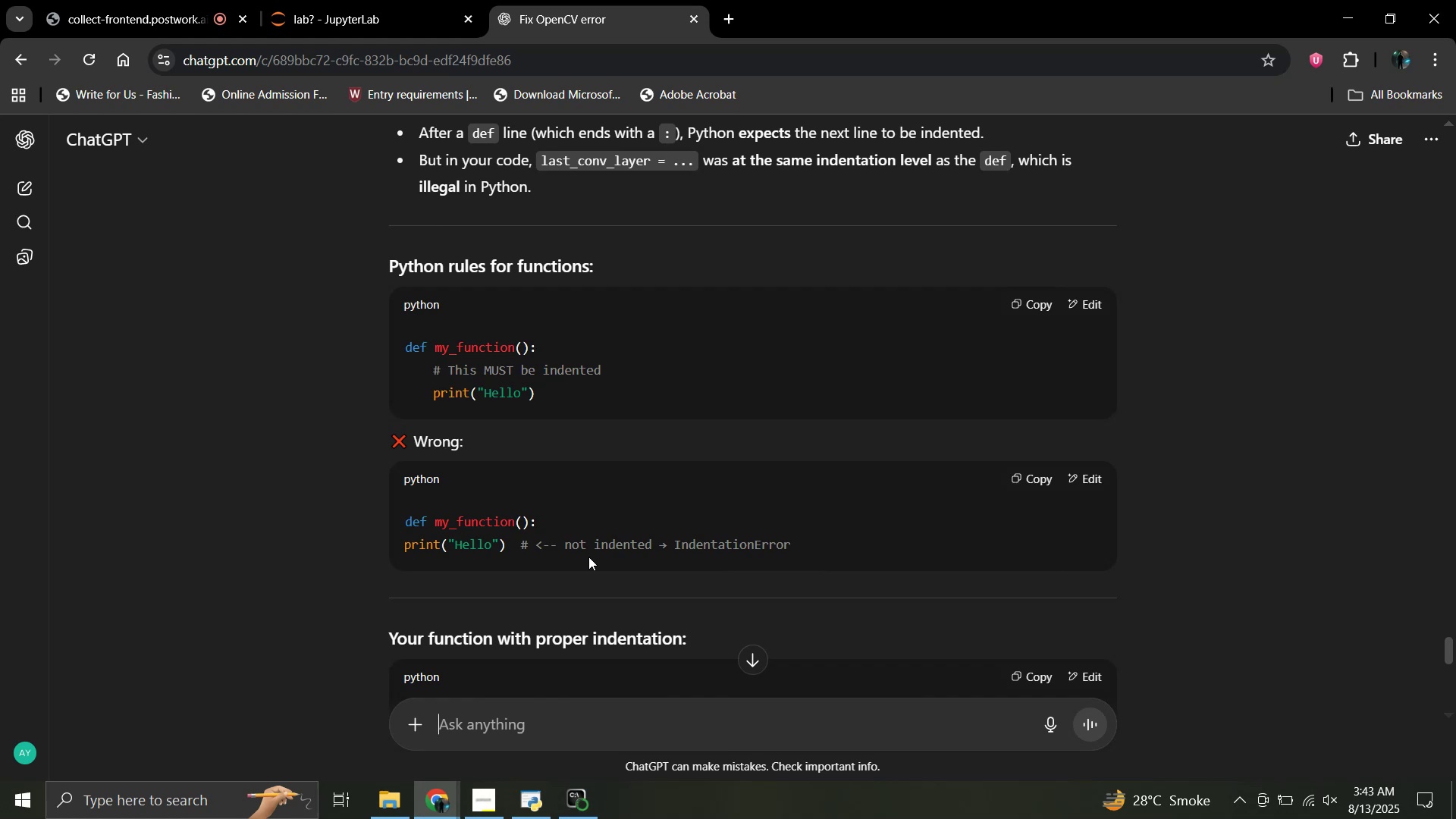 
wait(6.41)
 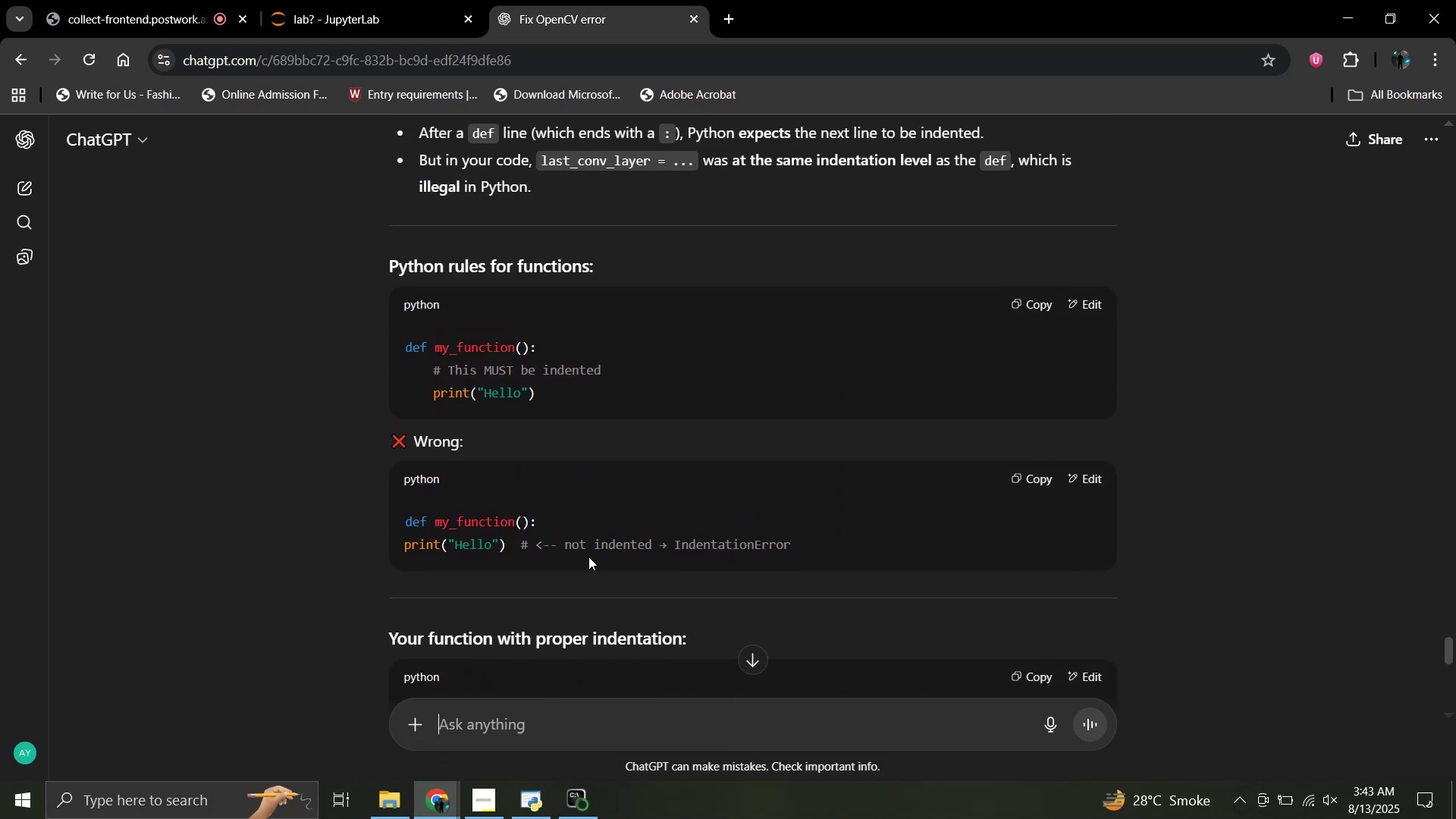 
left_click([420, 0])
 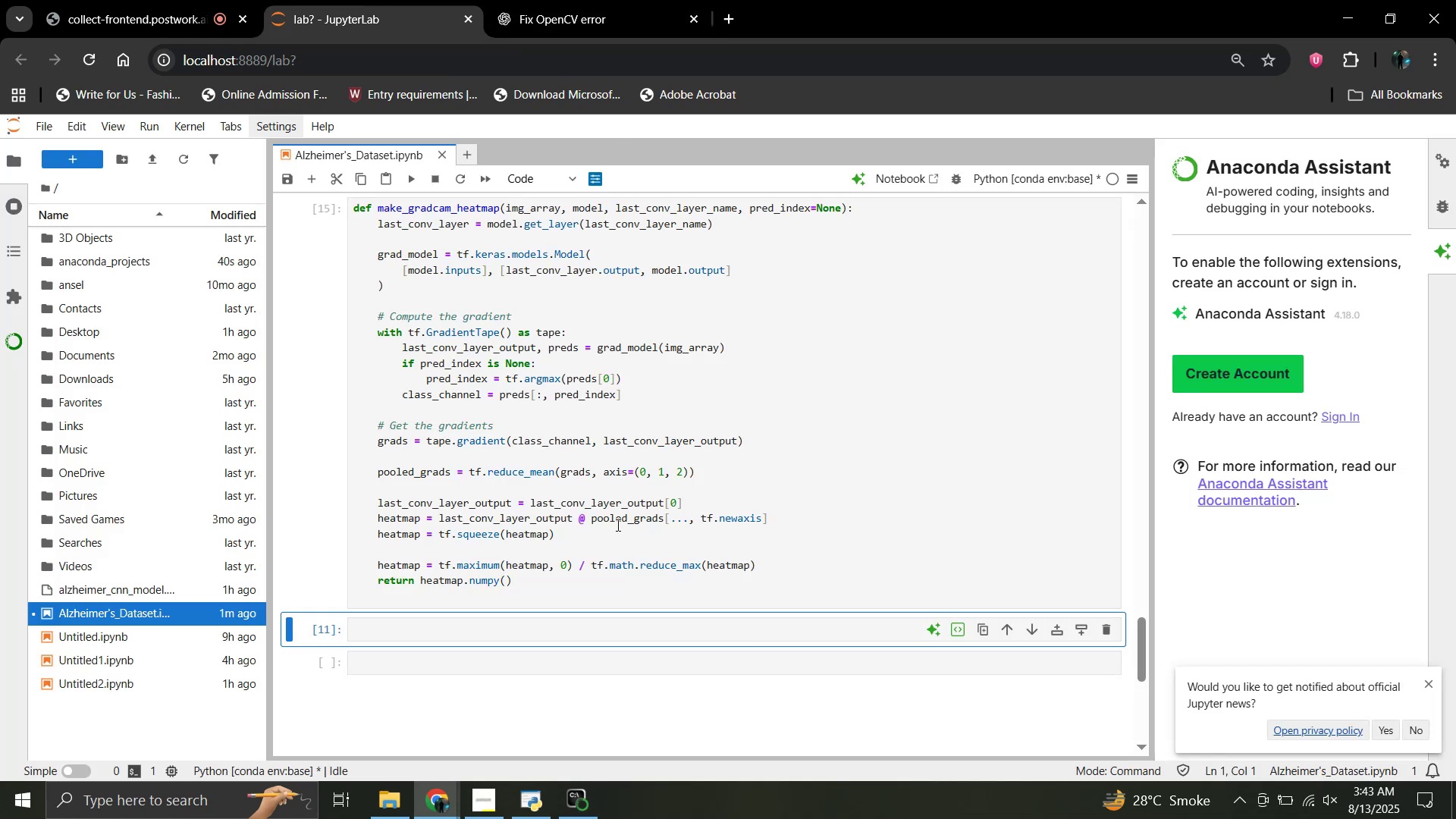 
left_click([578, 0])
 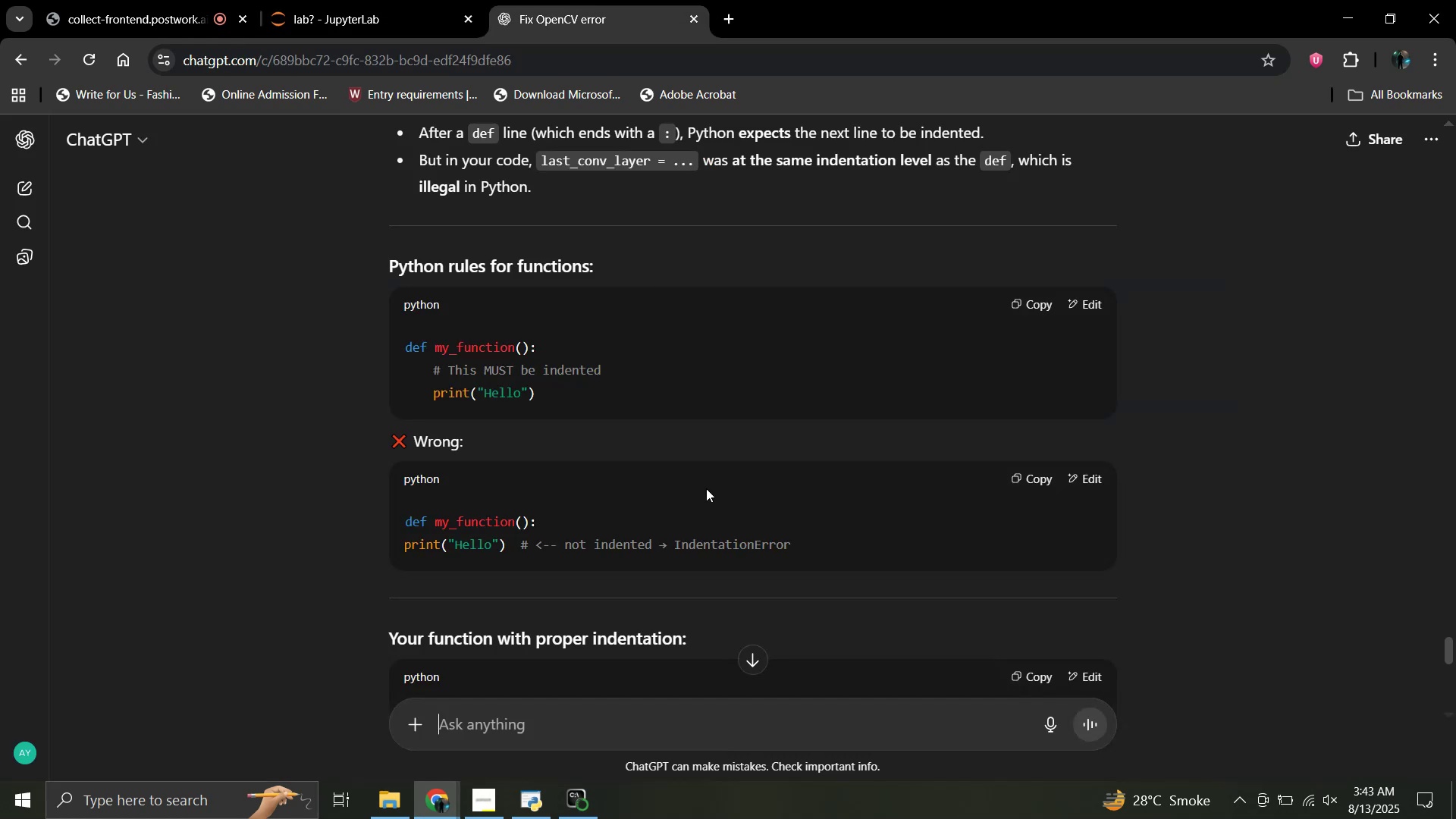 
scroll: coordinate [706, 491], scroll_direction: up, amount: 55.0
 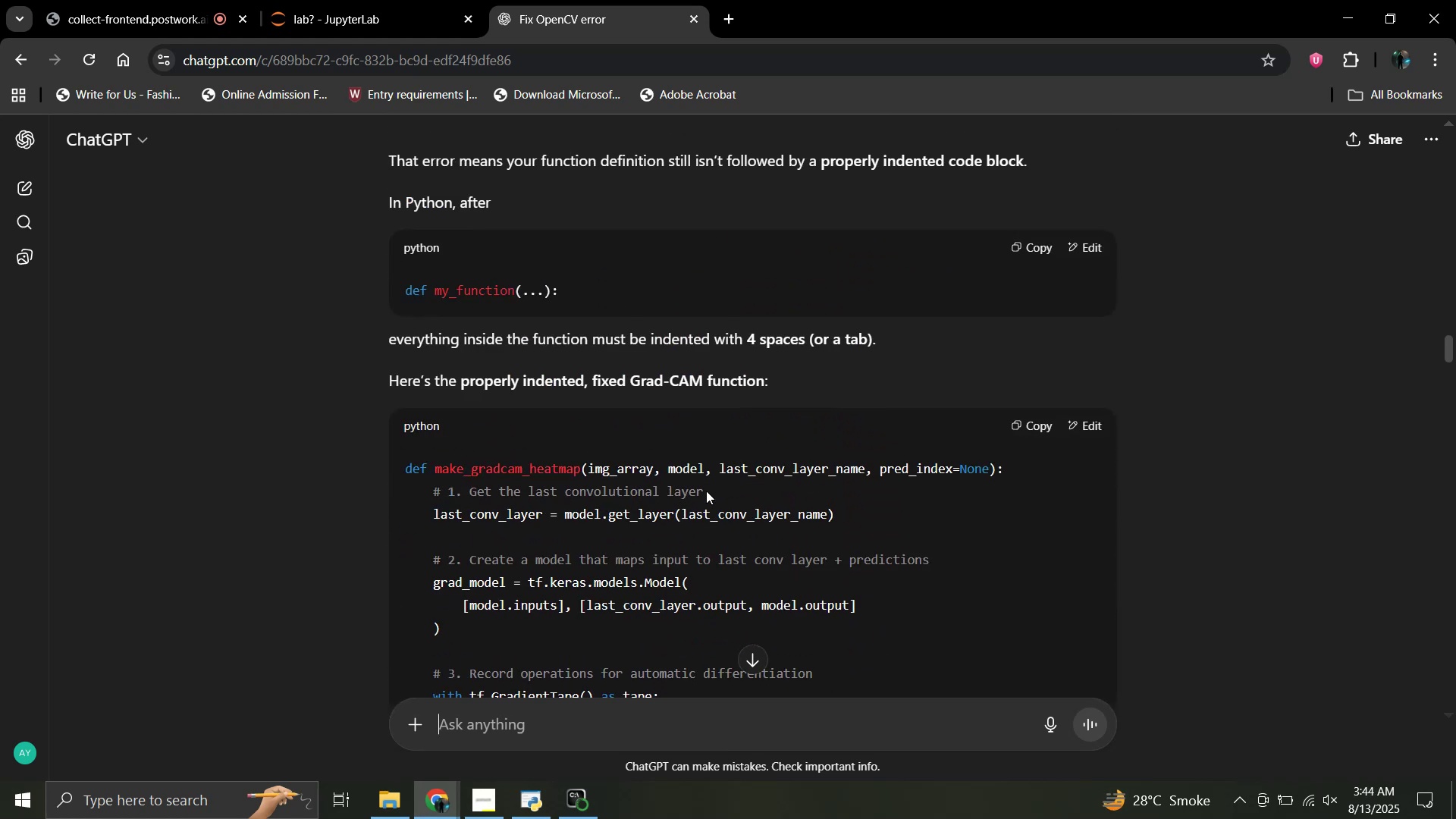 
scroll: coordinate [706, 491], scroll_direction: down, amount: 4.0
 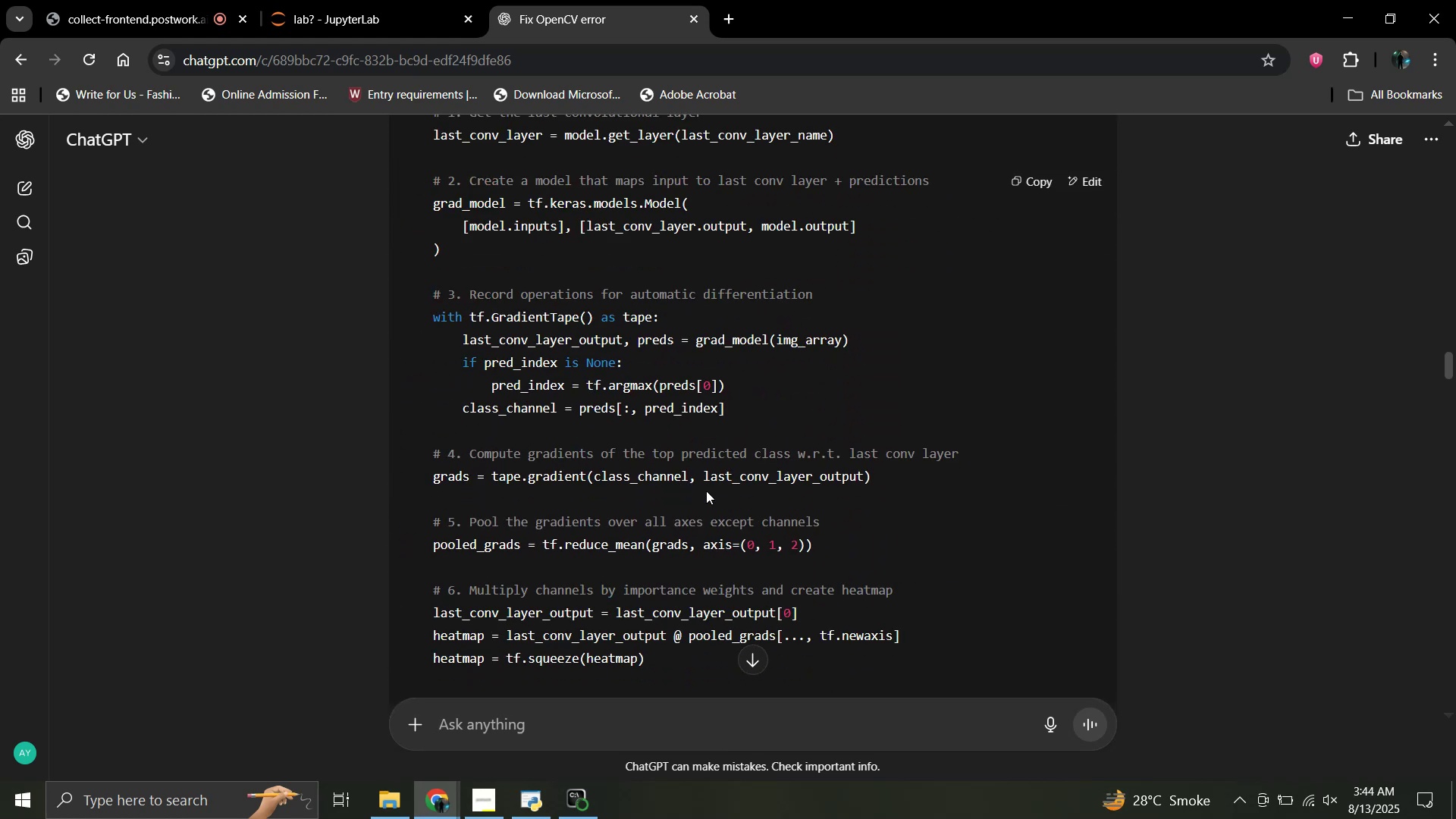 
scroll: coordinate [706, 491], scroll_direction: up, amount: 2.0
 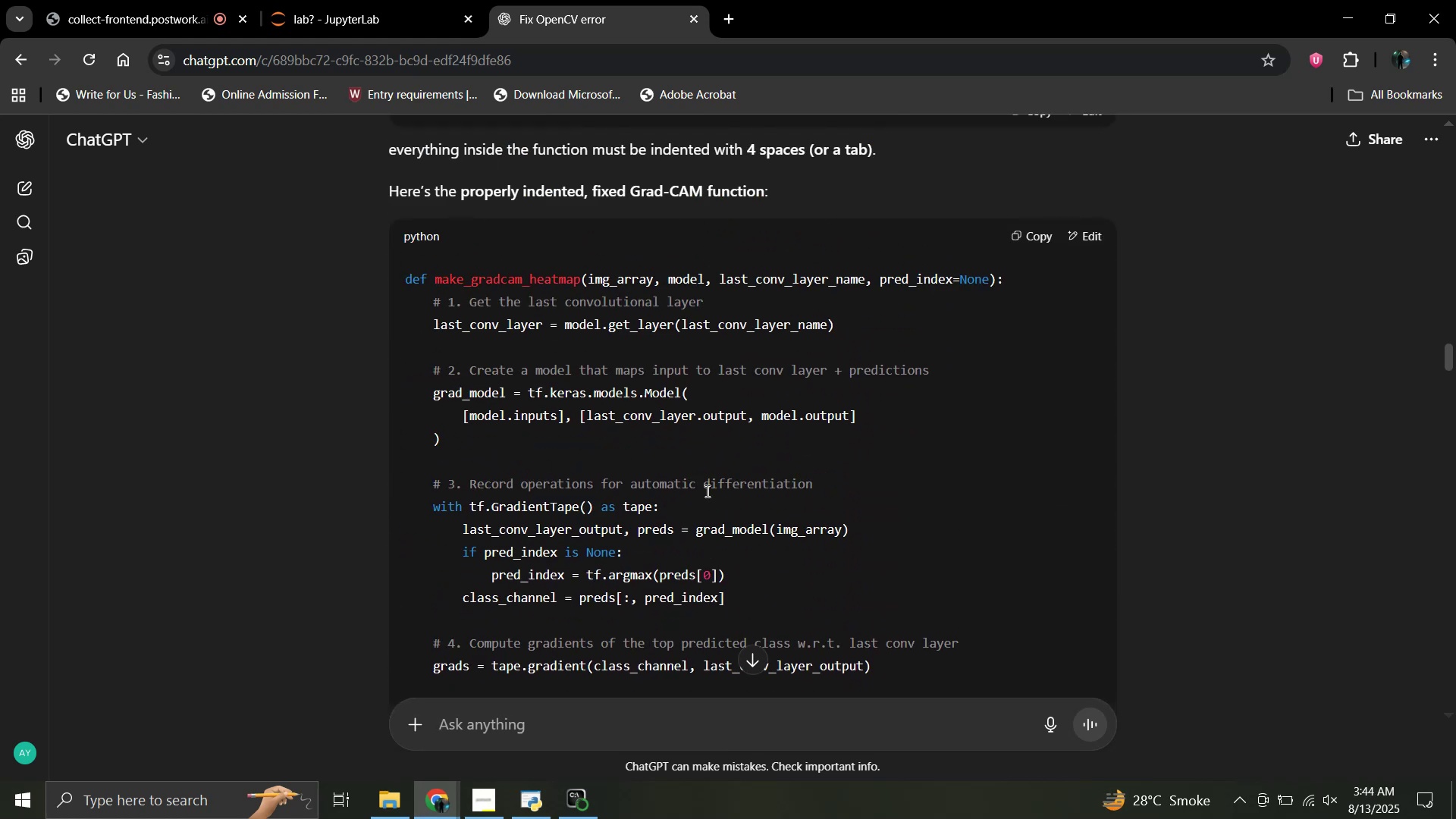 
scroll: coordinate [706, 491], scroll_direction: down, amount: 8.0
 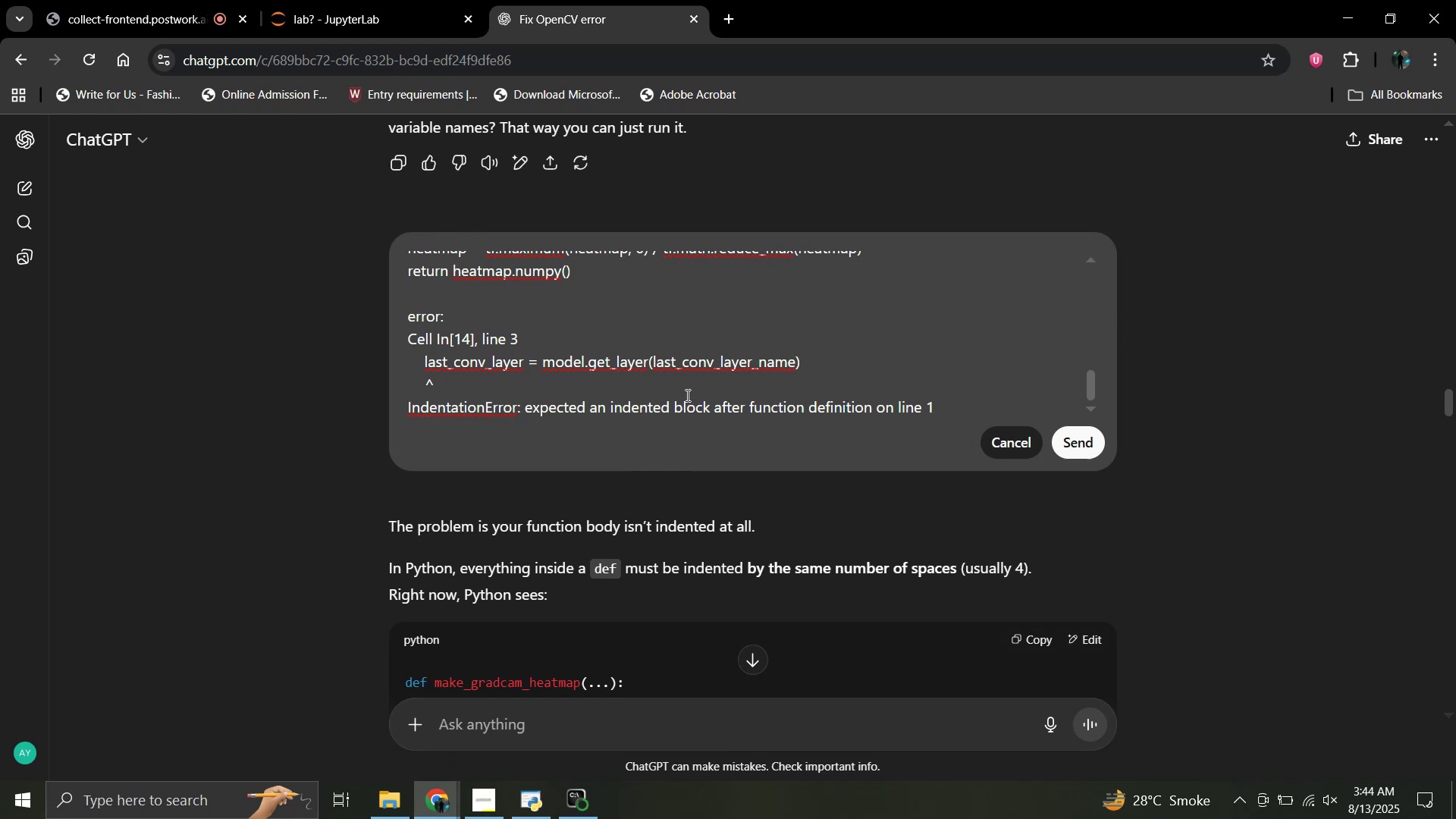 
left_click([685, 393])
 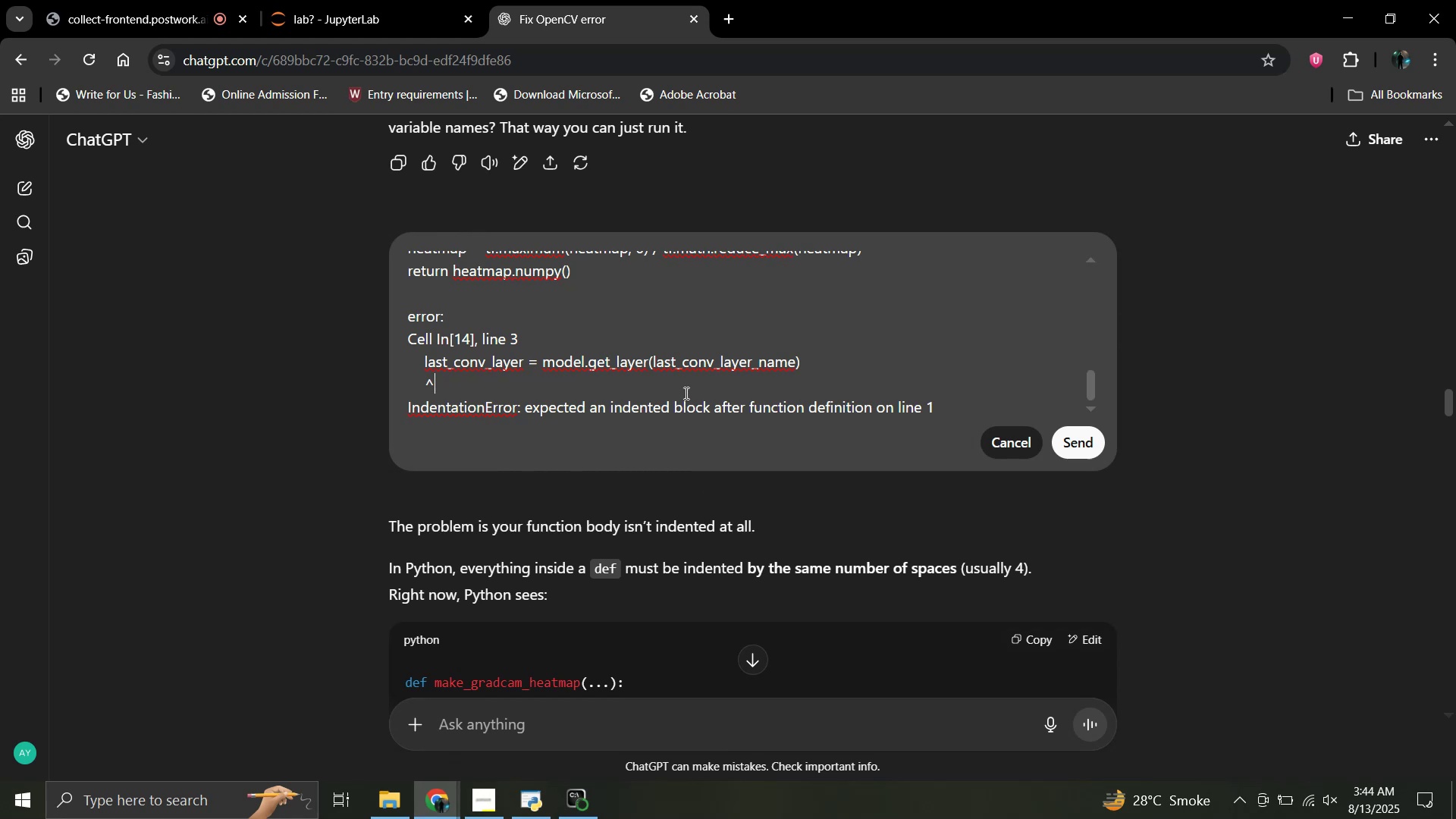 
scroll: coordinate [685, 393], scroll_direction: up, amount: 9.0
 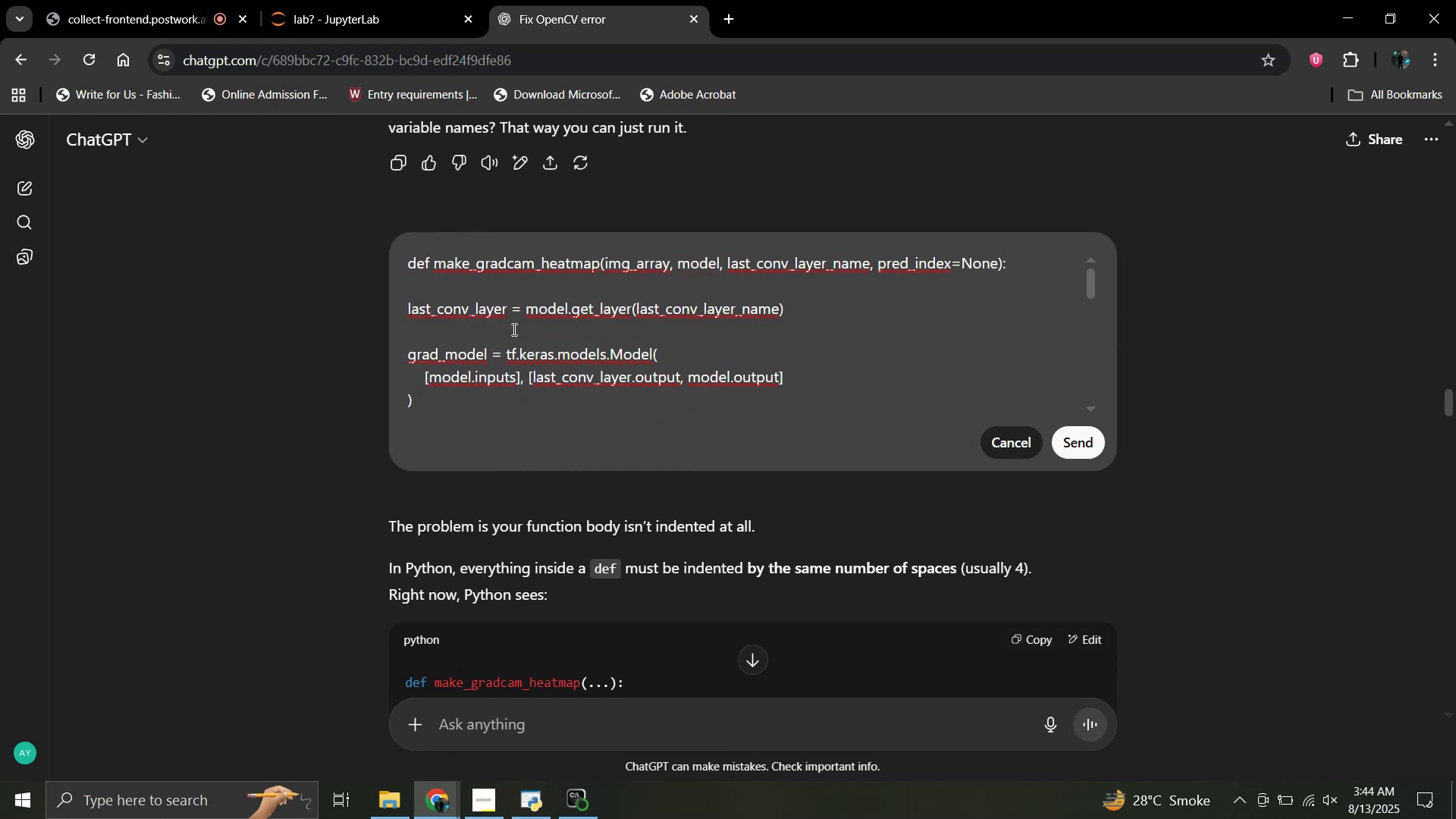 
scroll: coordinate [545, 502], scroll_direction: down, amount: 76.0
 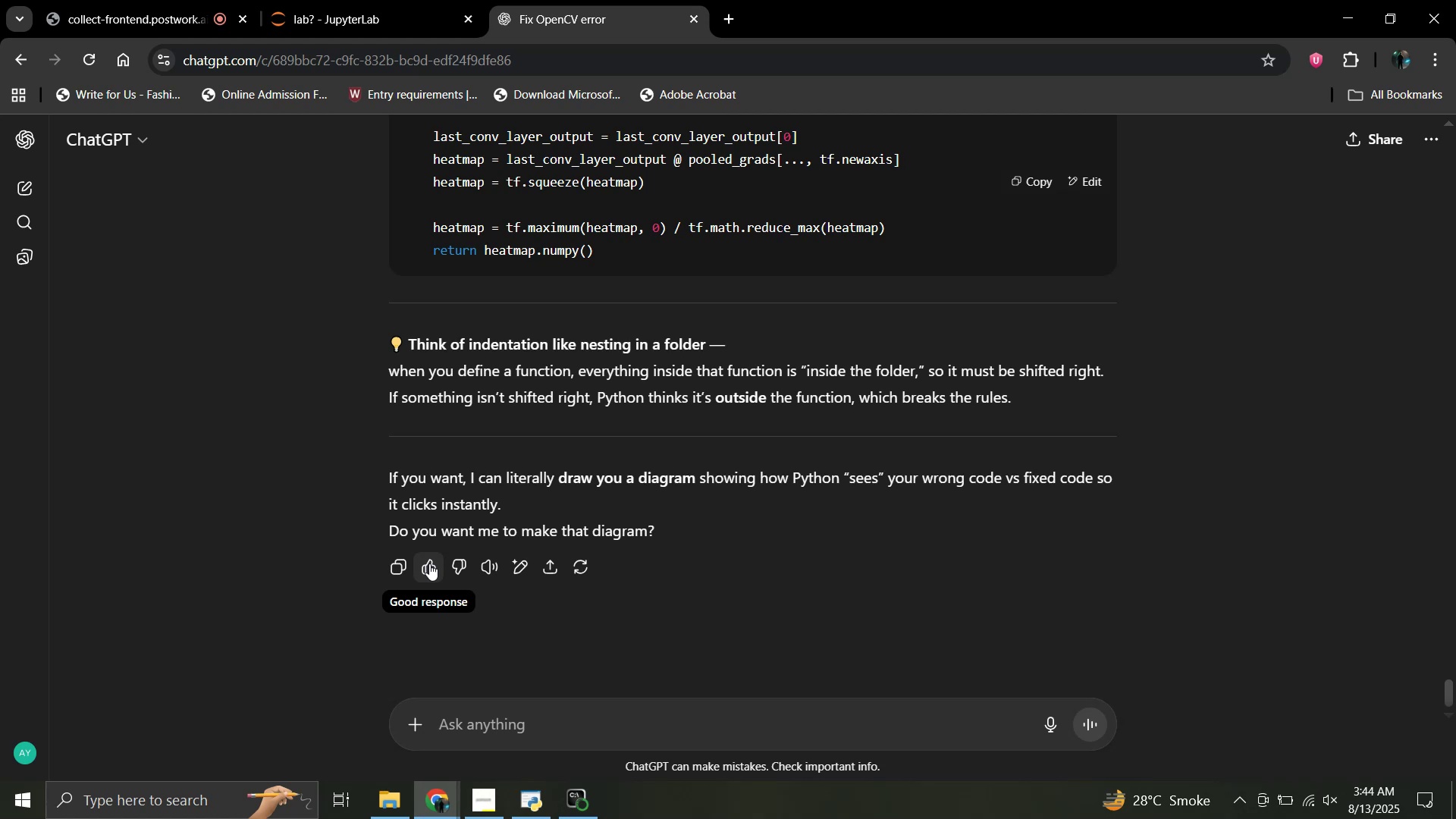 
left_click([429, 563])
 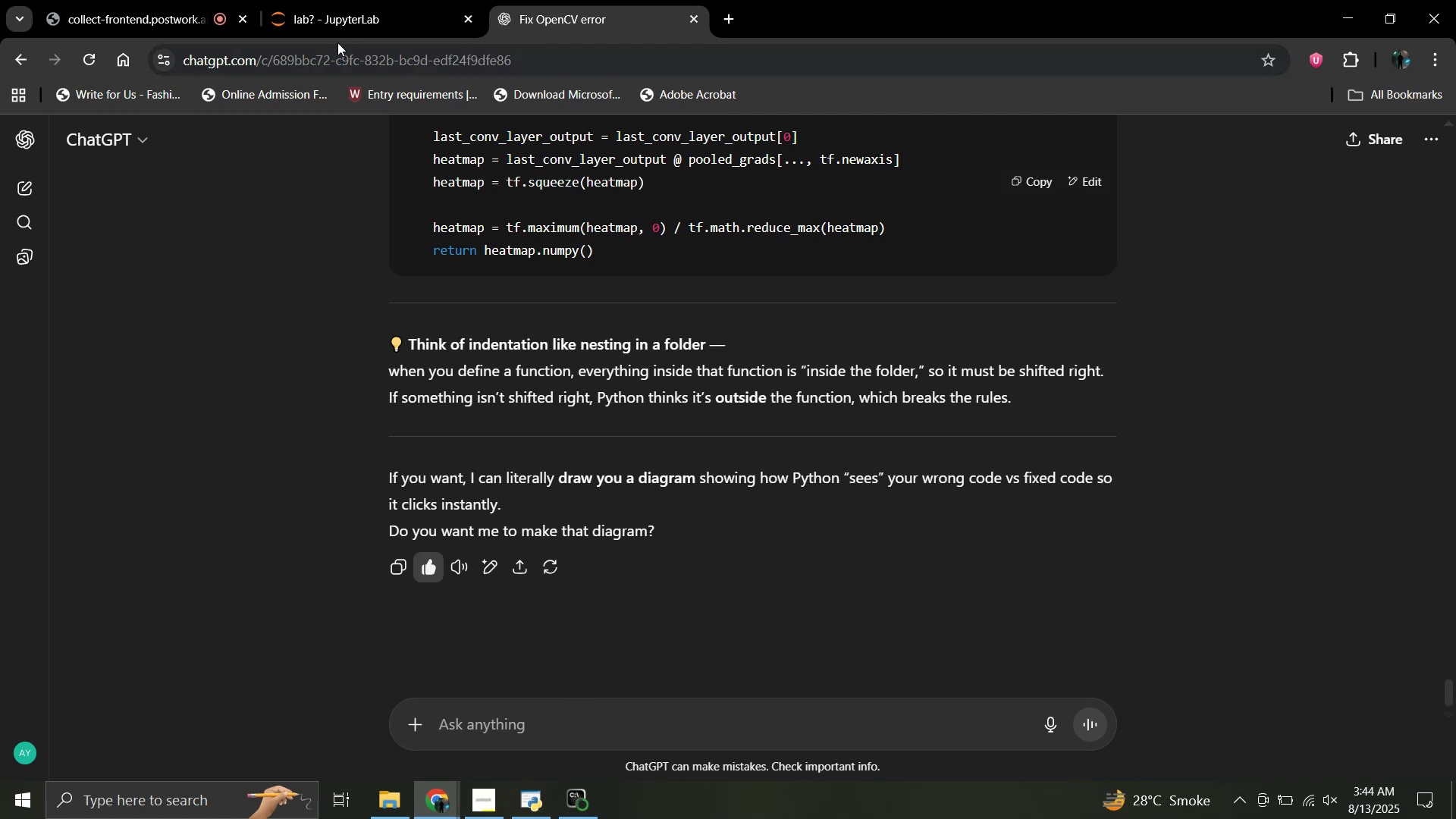 
left_click([337, 24])
 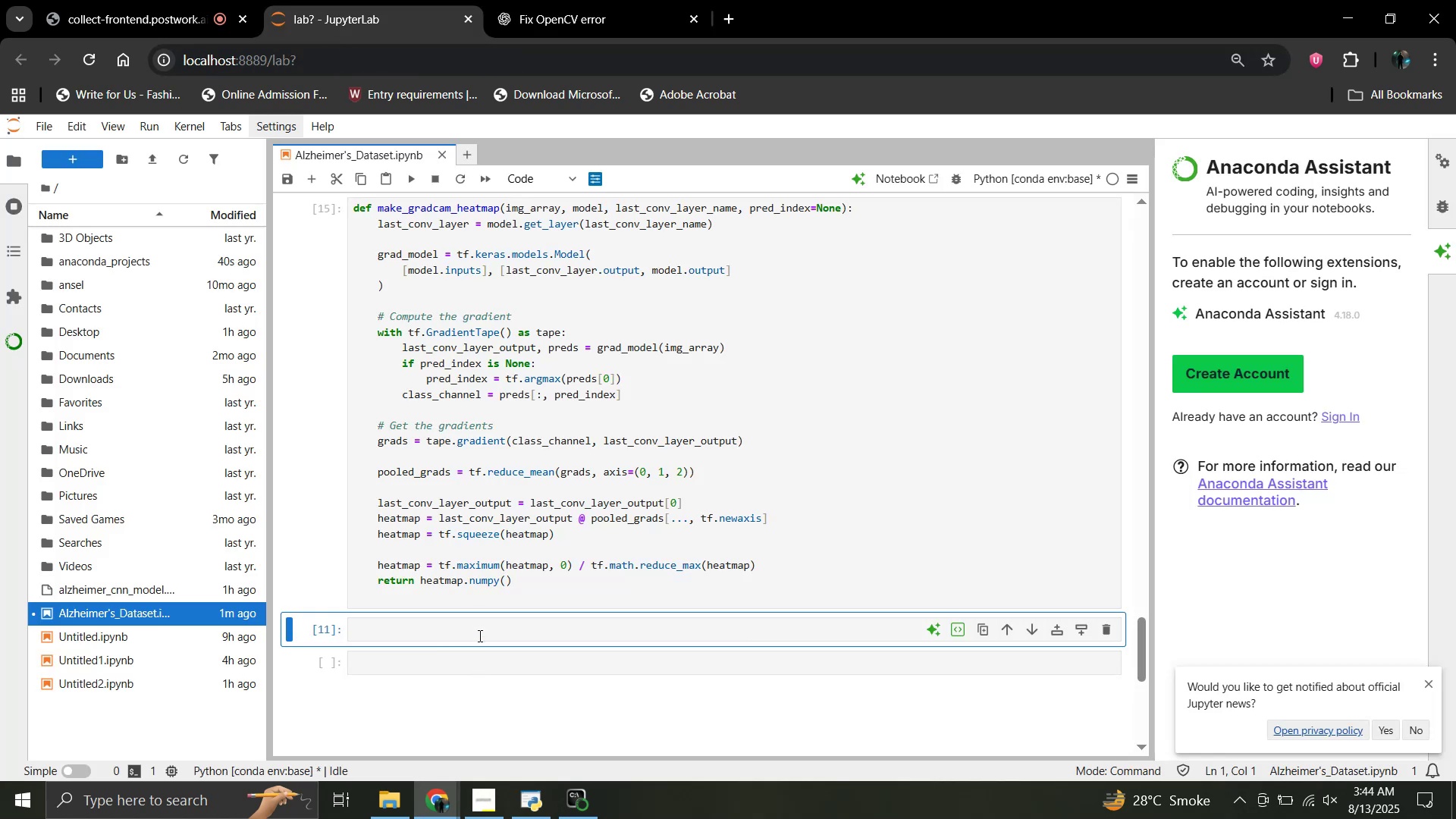 
left_click([475, 628])
 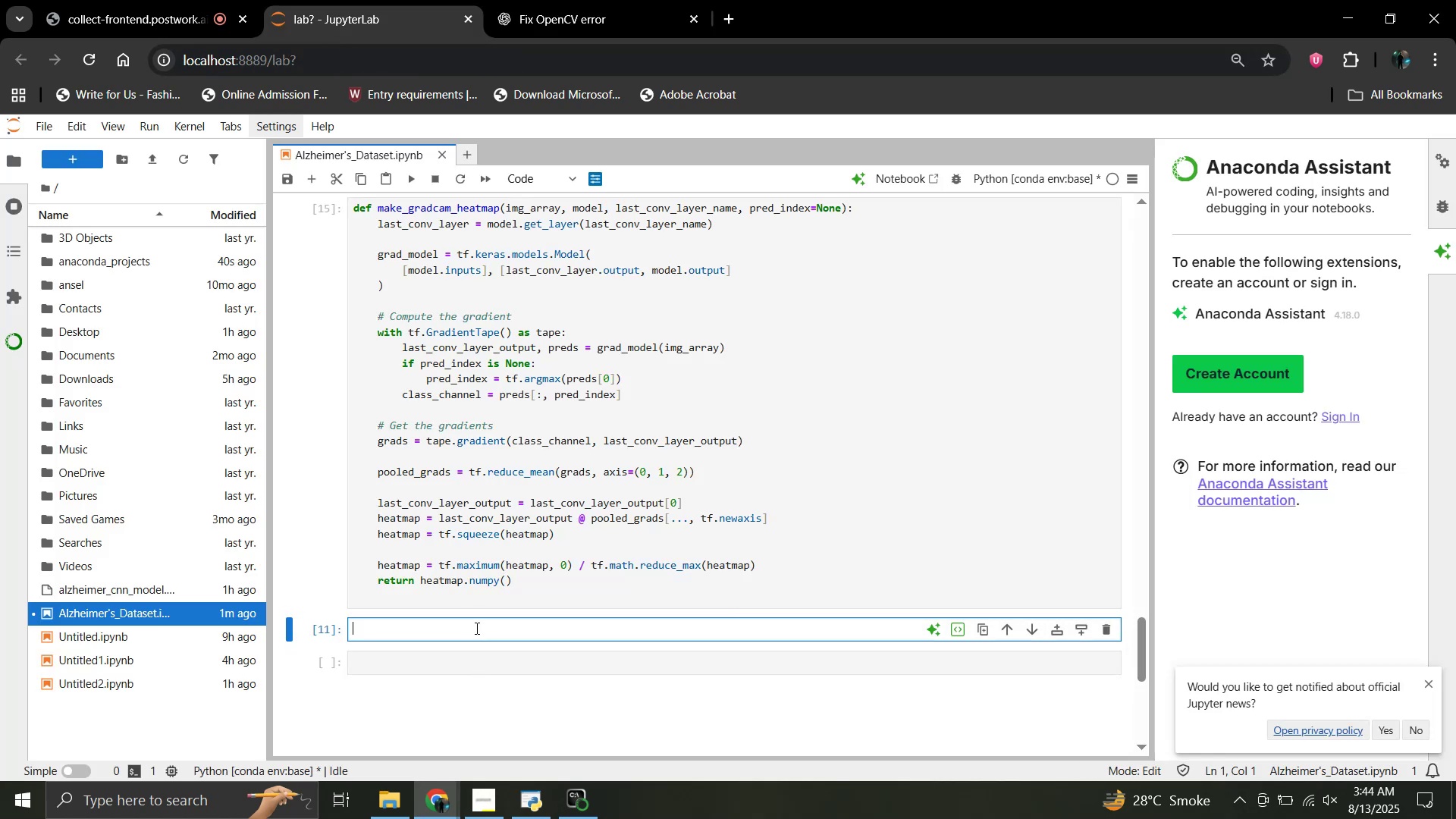 
wait(6.77)
 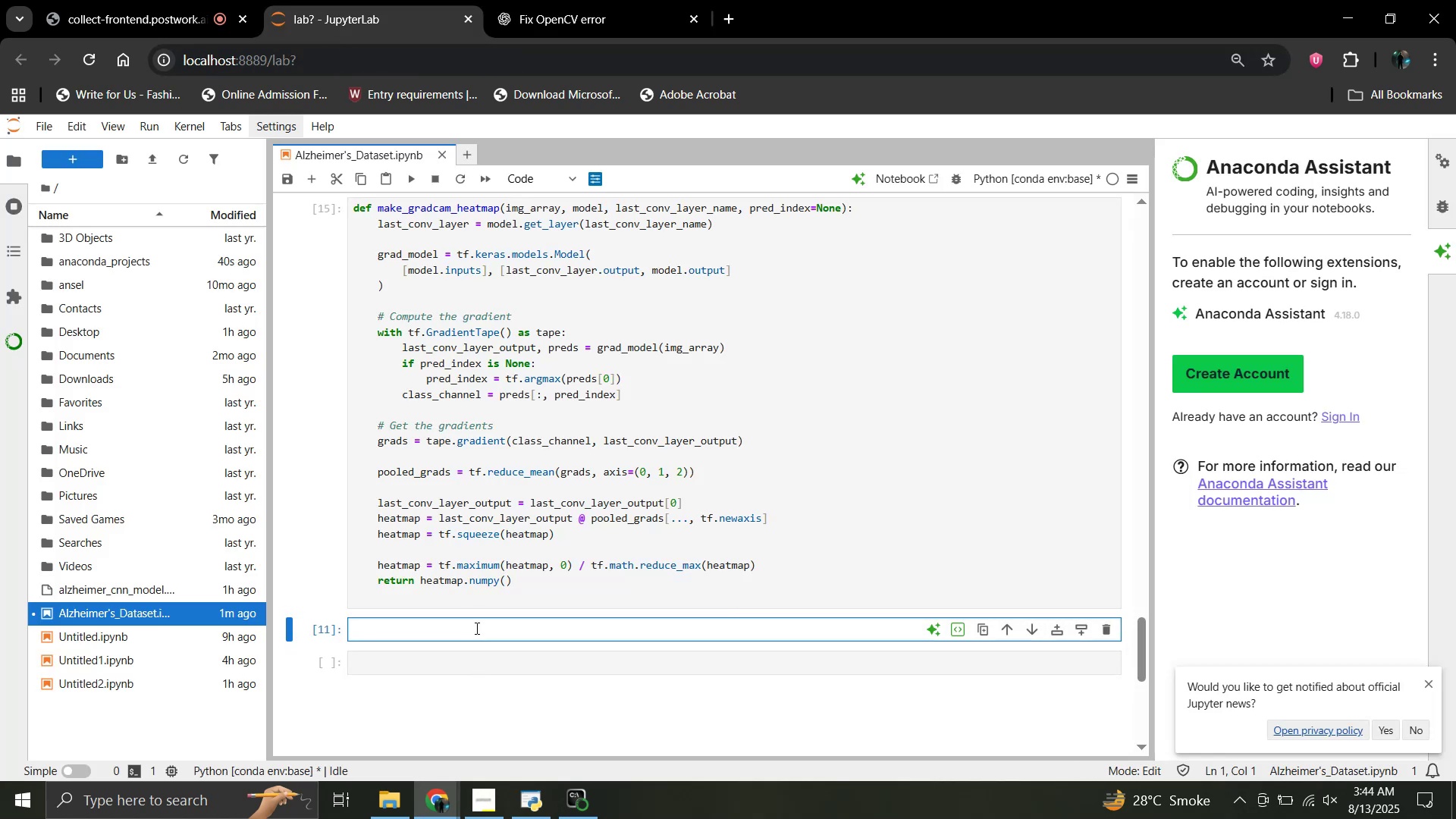 
type(def display )
key(Backspace)
type(_gradcam))
key(Backspace)
type((img, heatmap, p)
key(Backspace)
type(alpha=0.4, cmap='jet')
 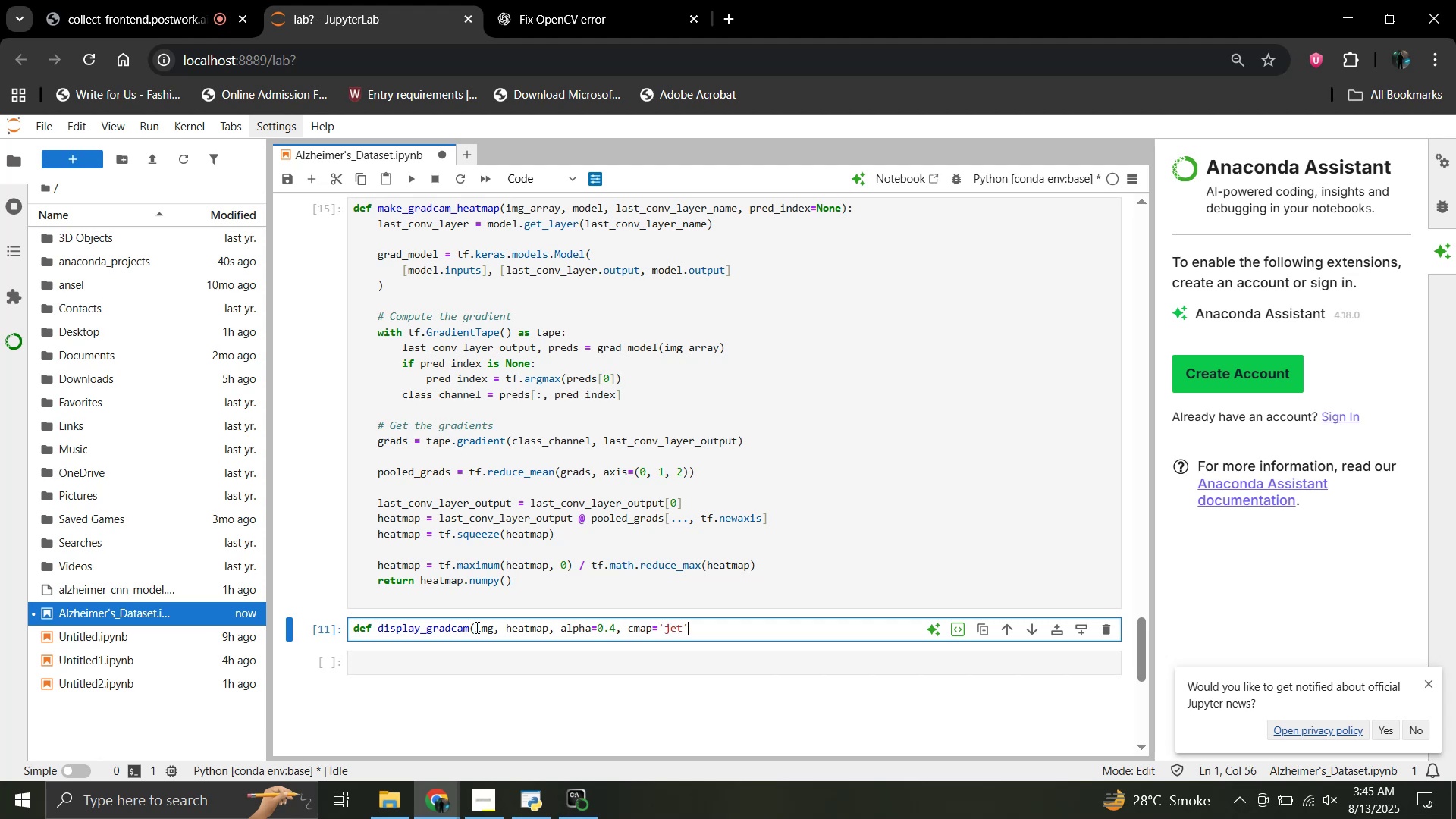 
key(Shift+0)
 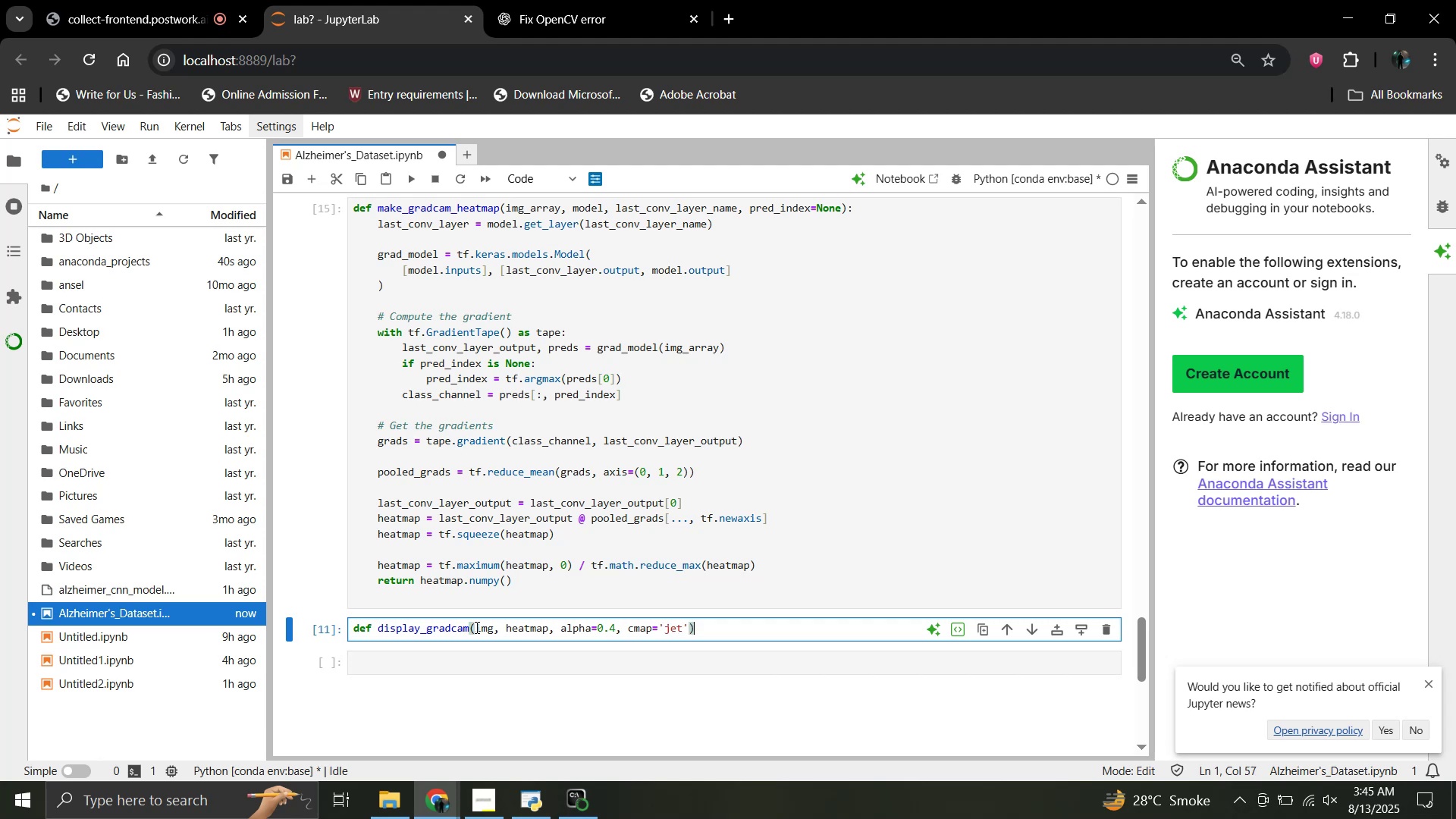 
key(Shift+Semicolon)
 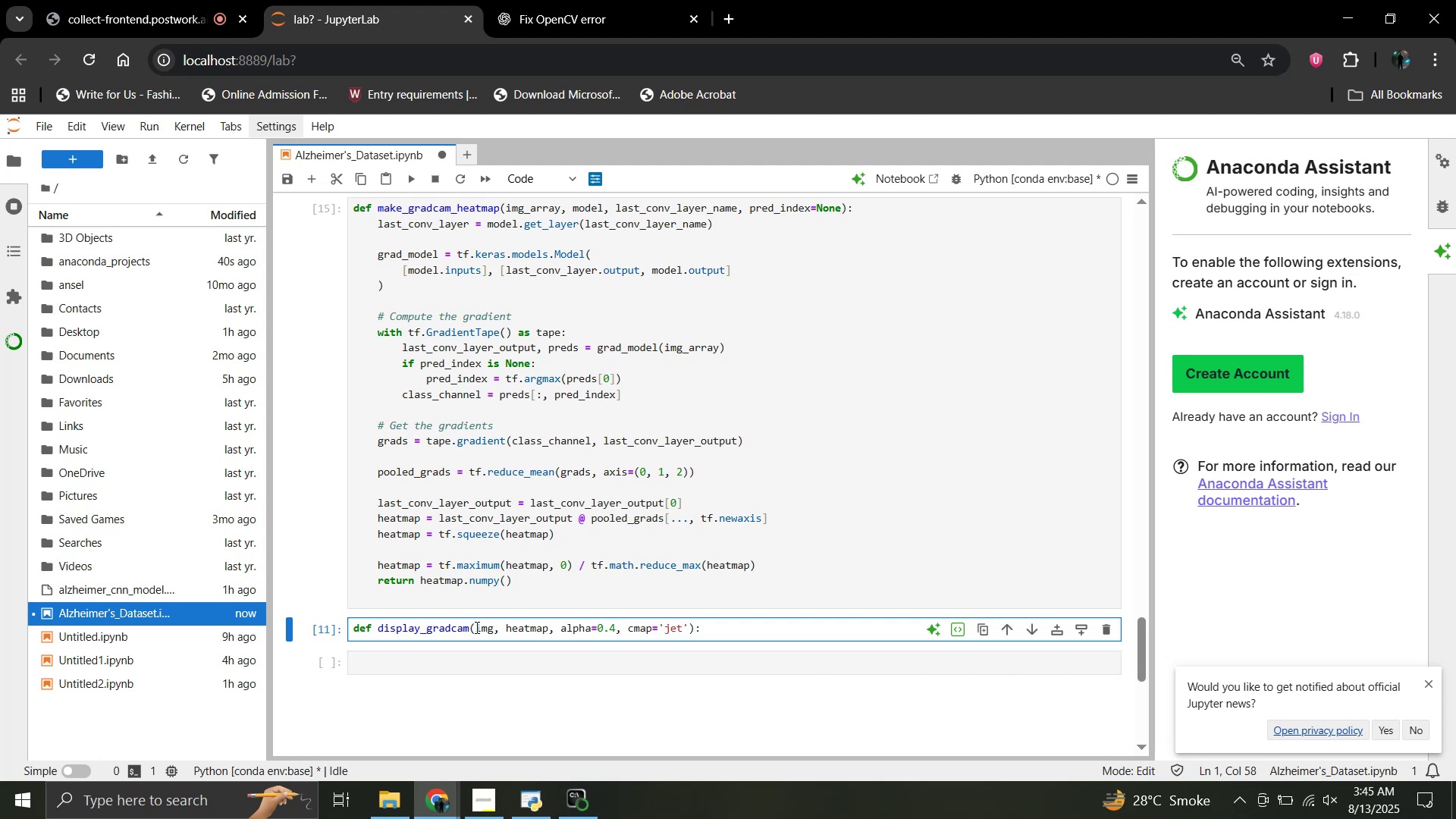 
key(Enter)
 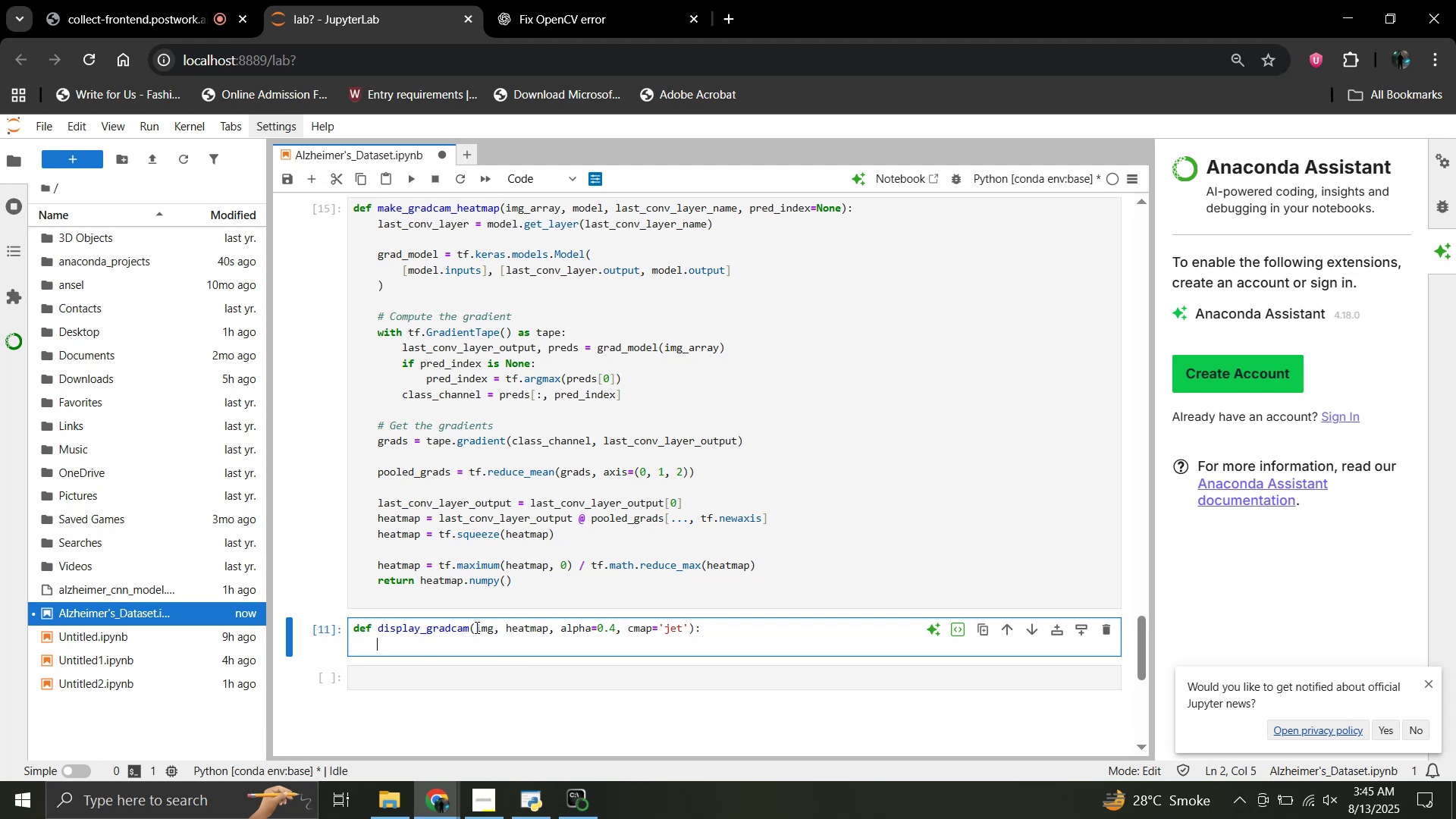 
wait(7.06)
 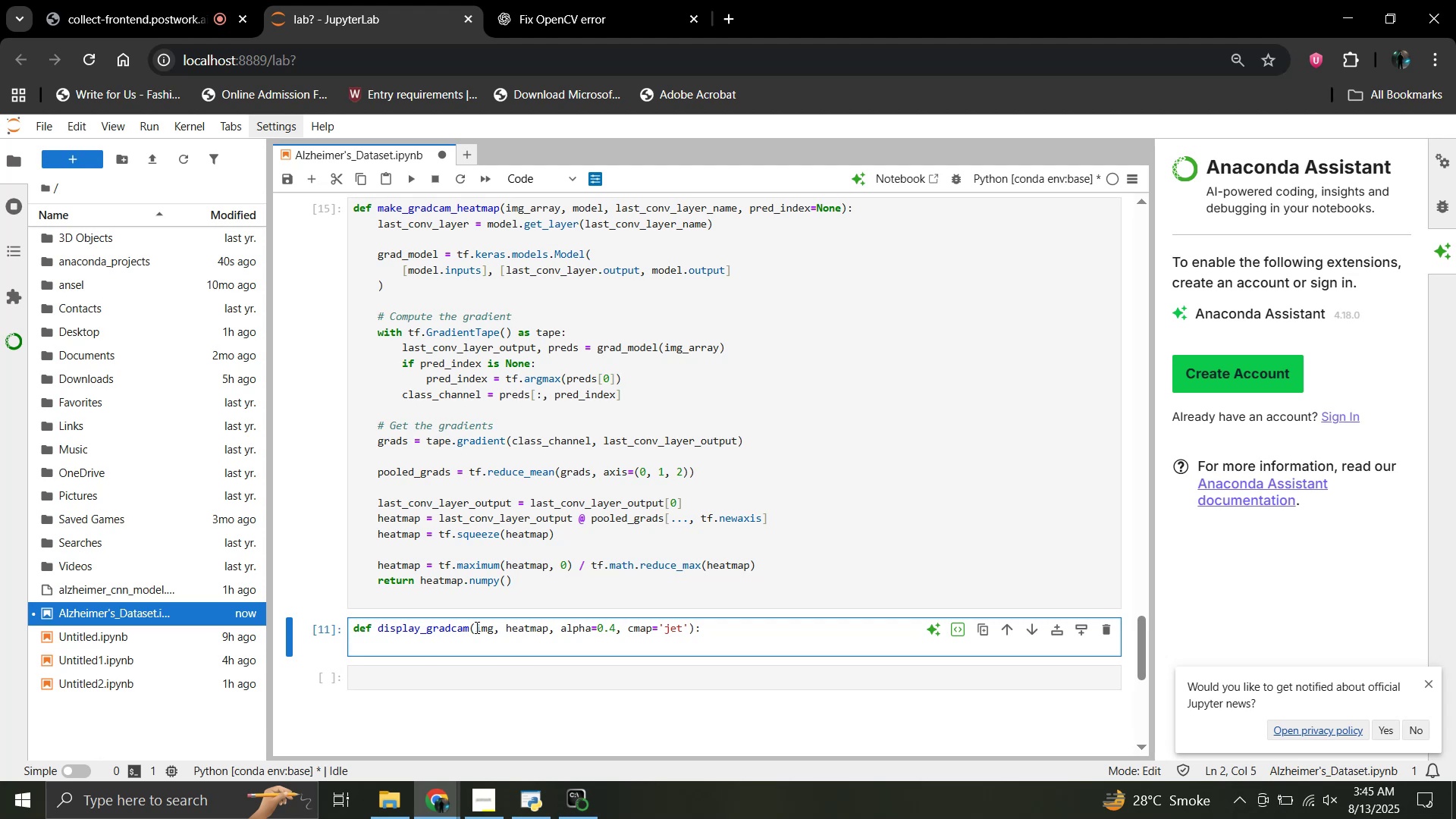 
type(heatmap=)
 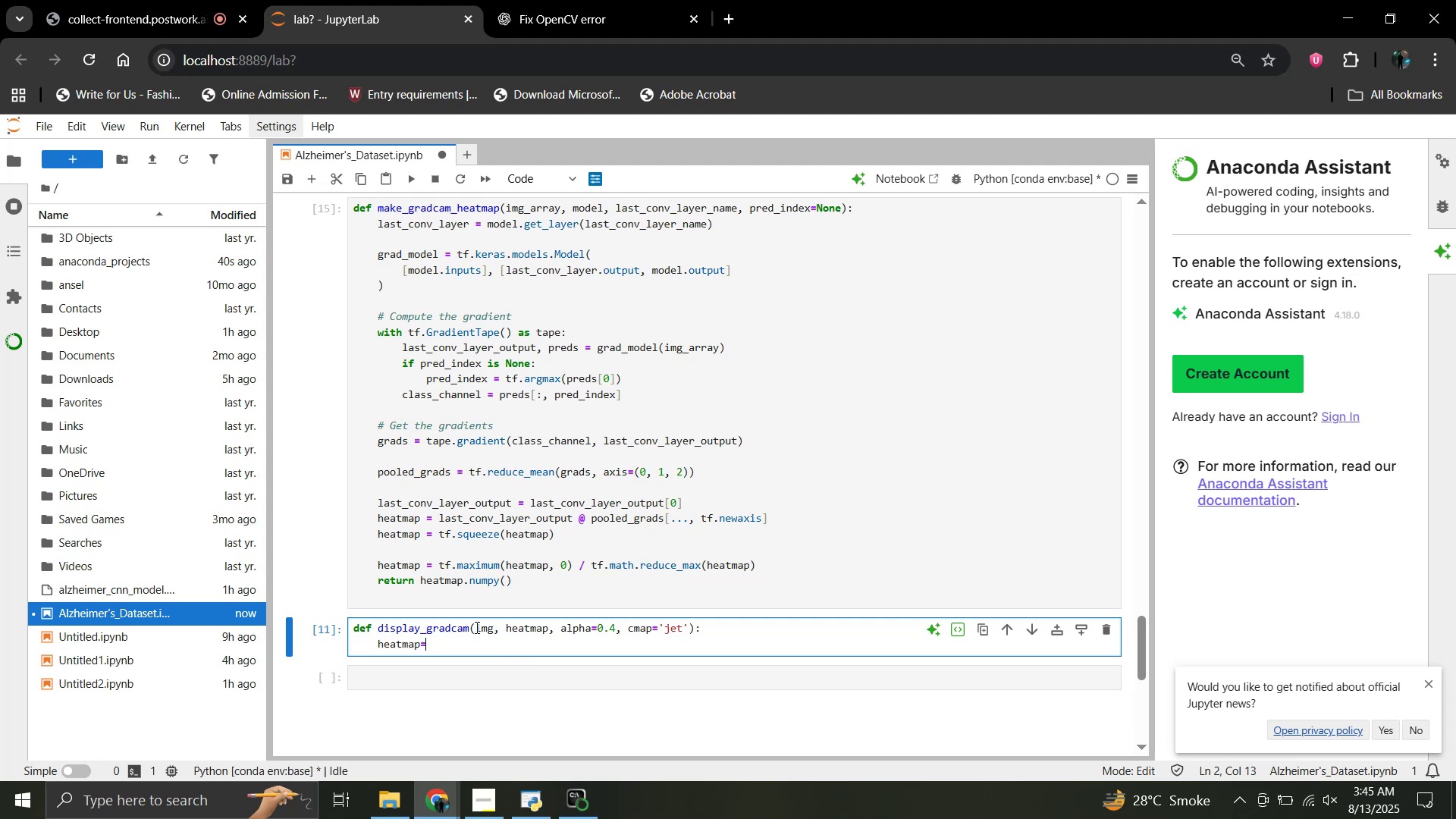 
key(ArrowLeft)
 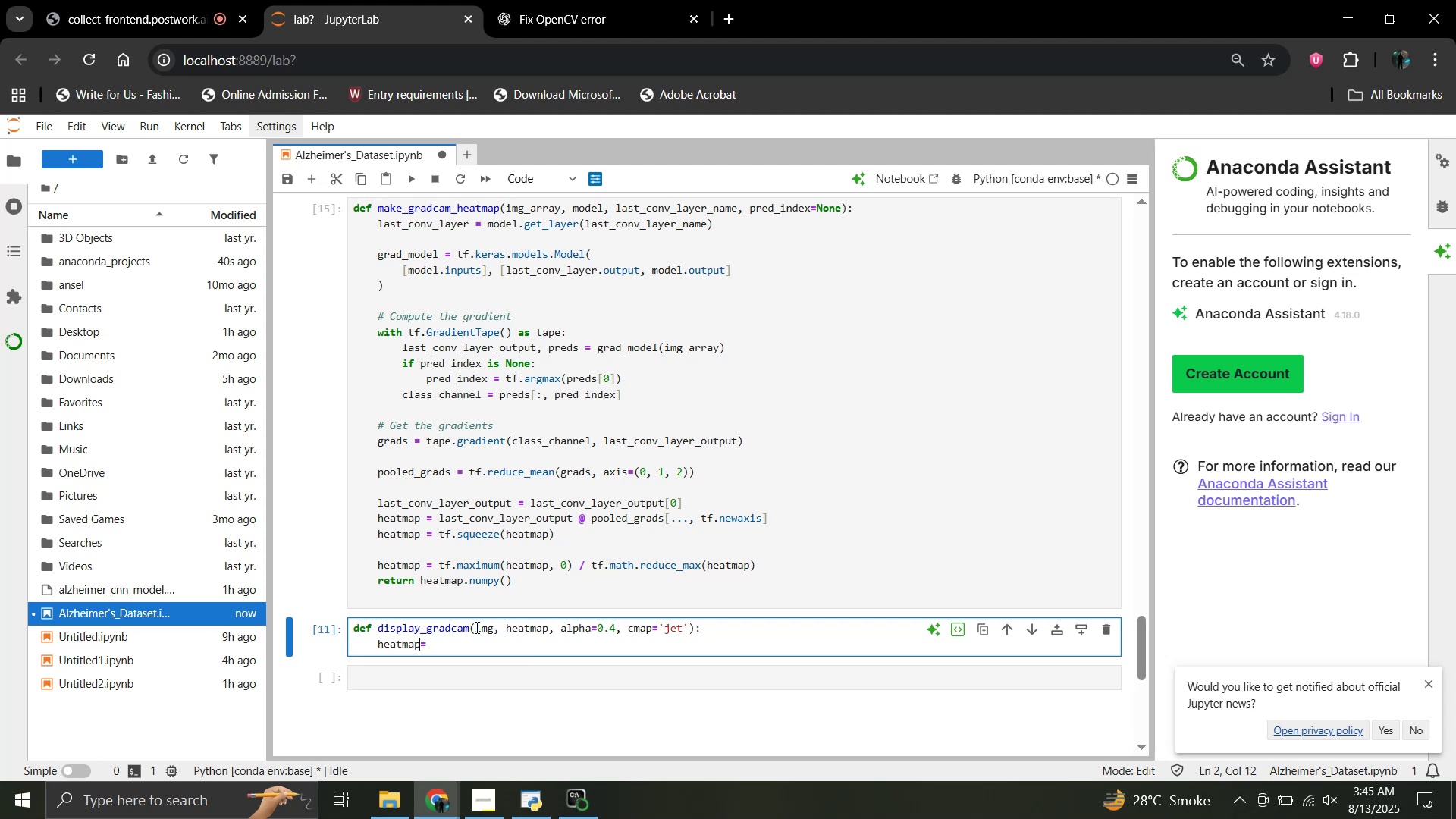 
key(Space)
 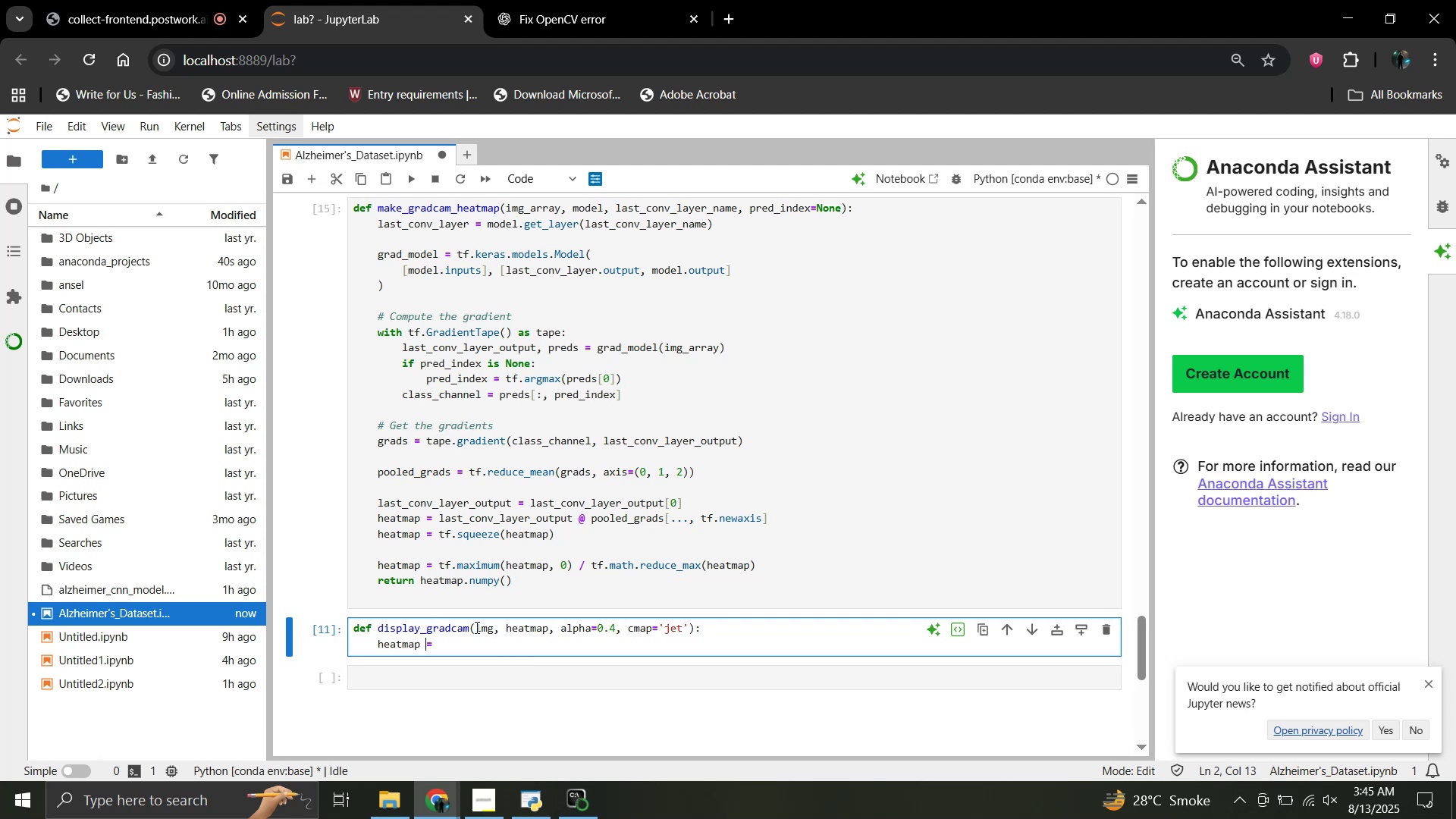 
key(ArrowRight)
 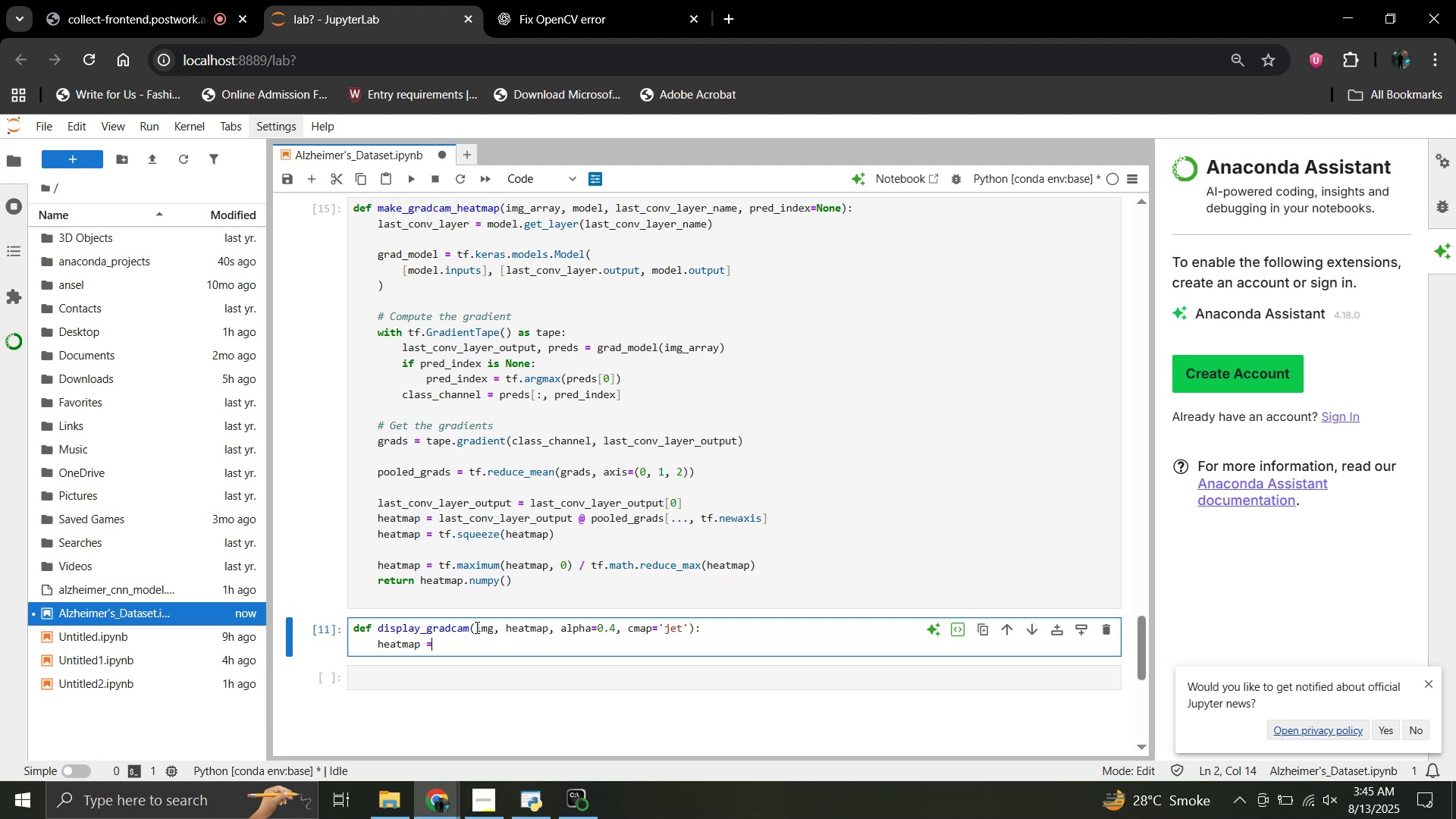 
type( cv2.resize(heatmap,()
 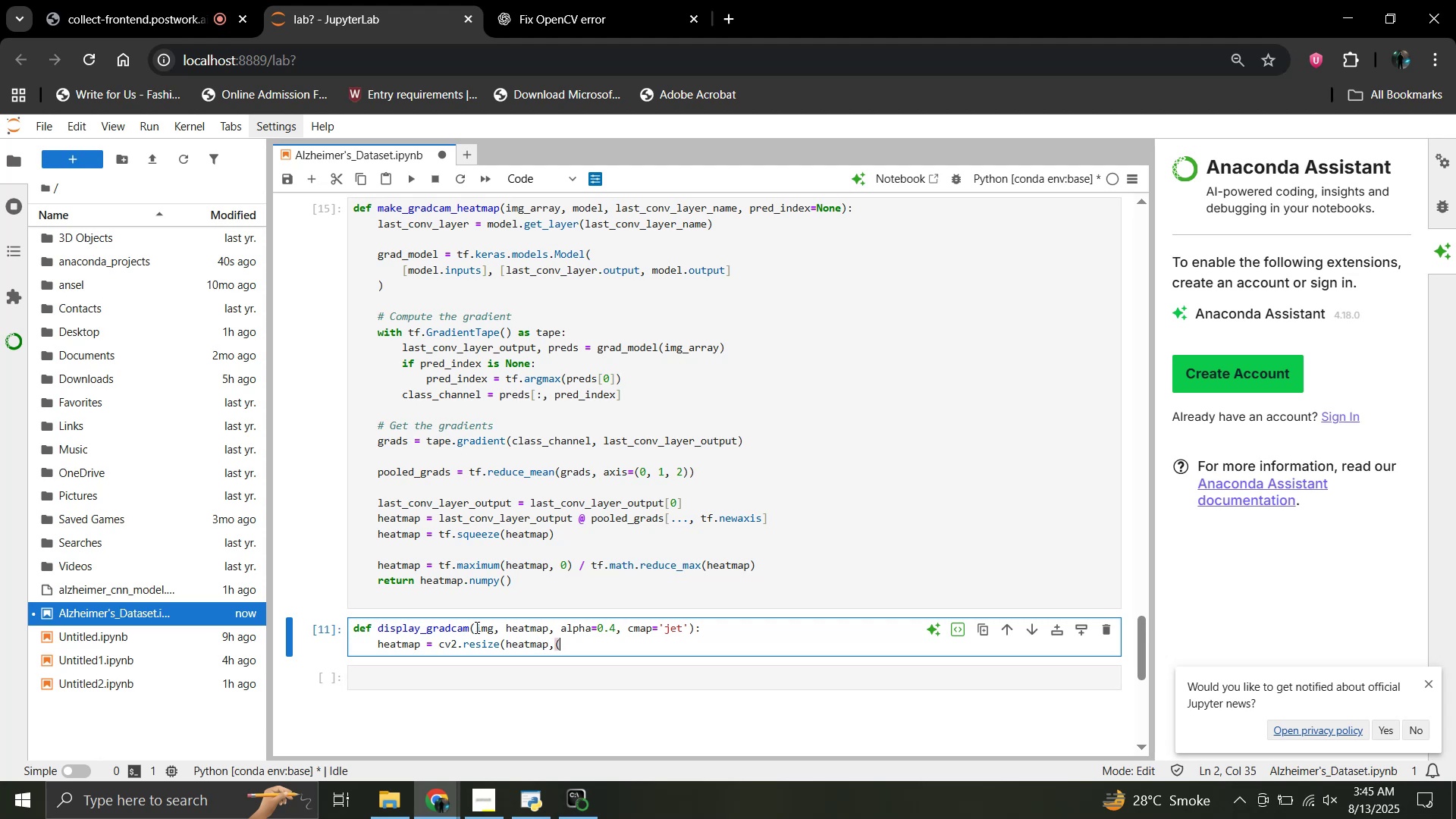 
key(ArrowLeft)
 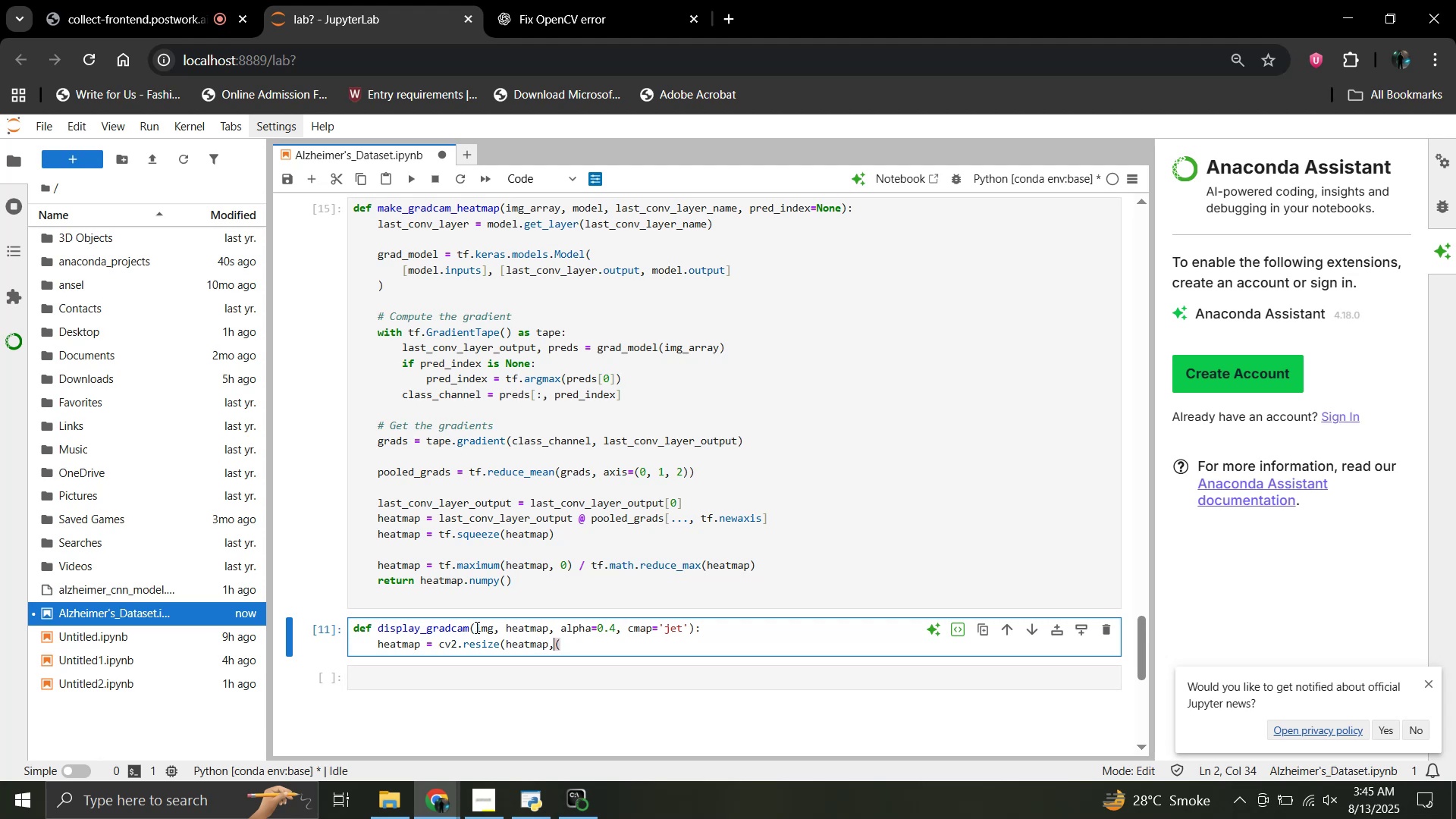 
key(Space)
 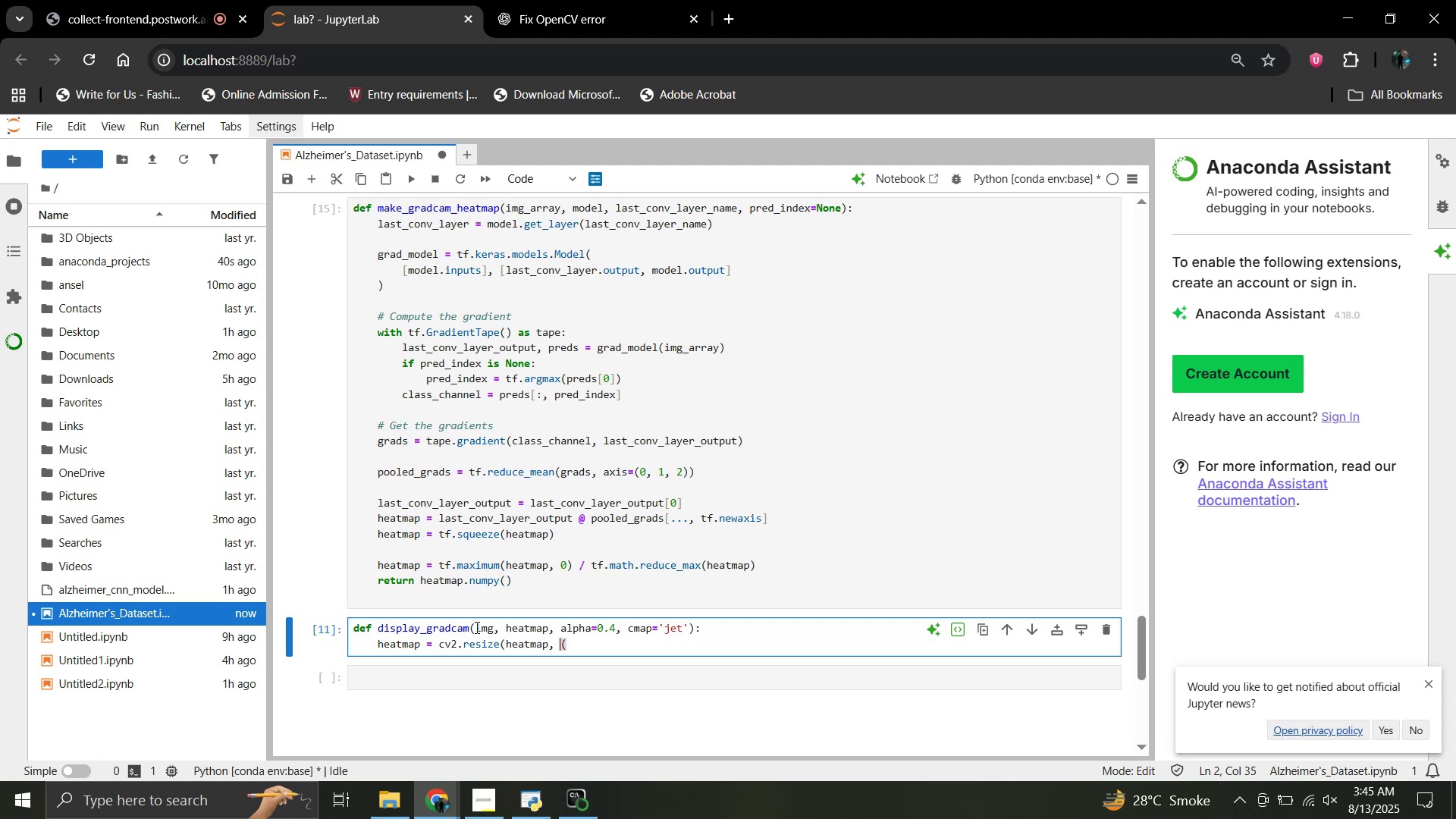 
key(ArrowRight)
 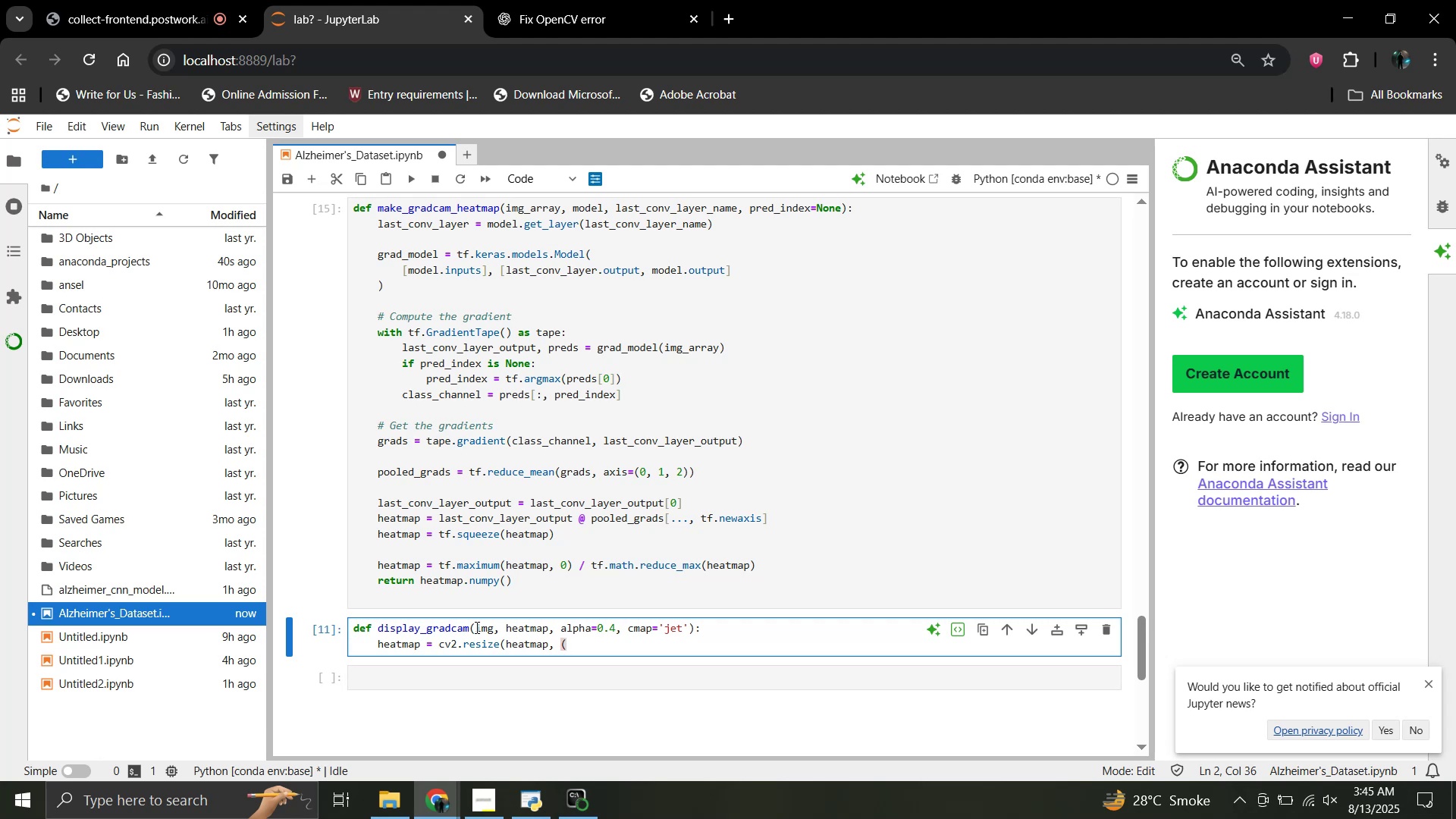 
type(img.shape[1], img.shape[0])
 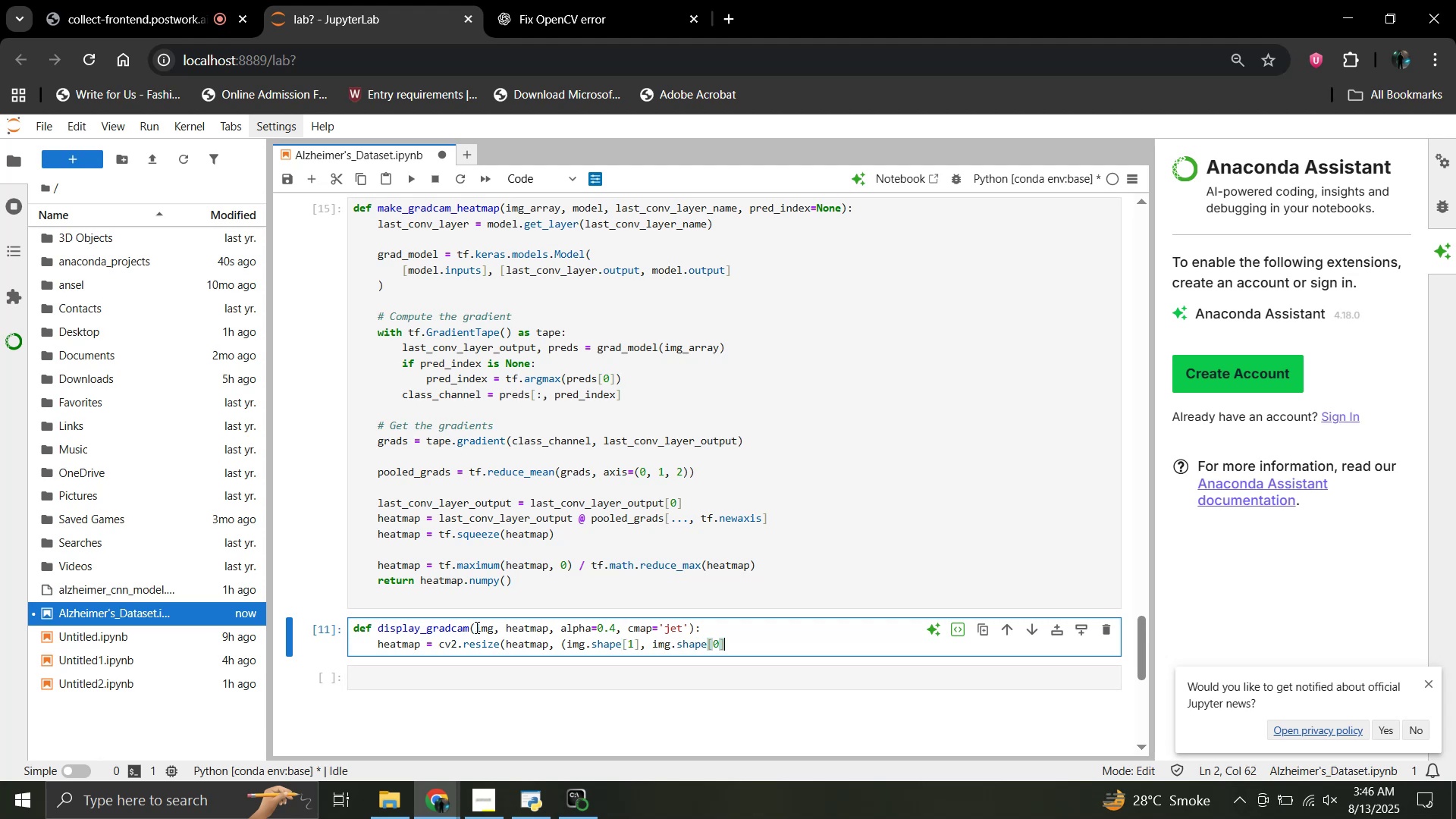 
type()))
 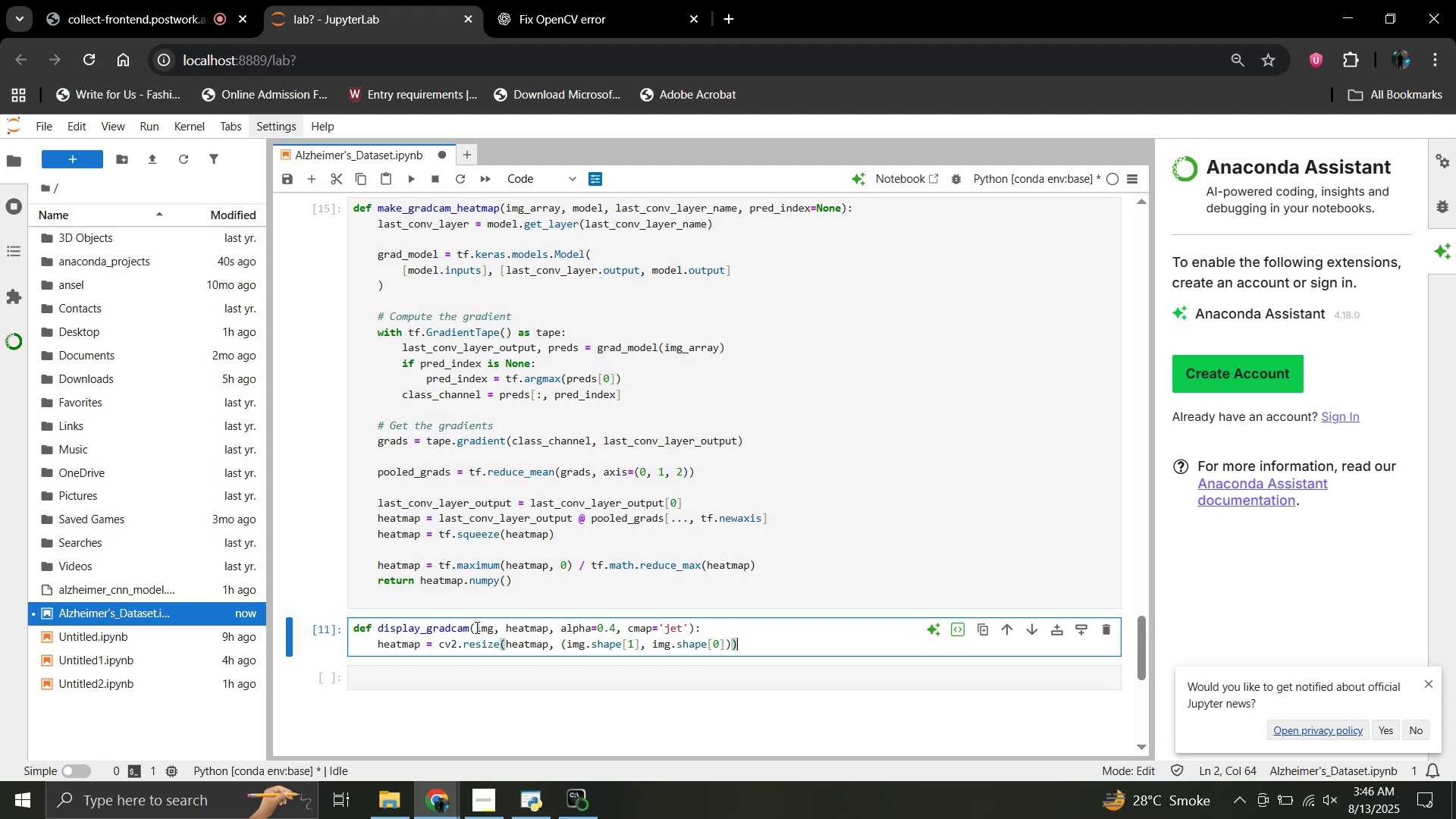 
wait(6.44)
 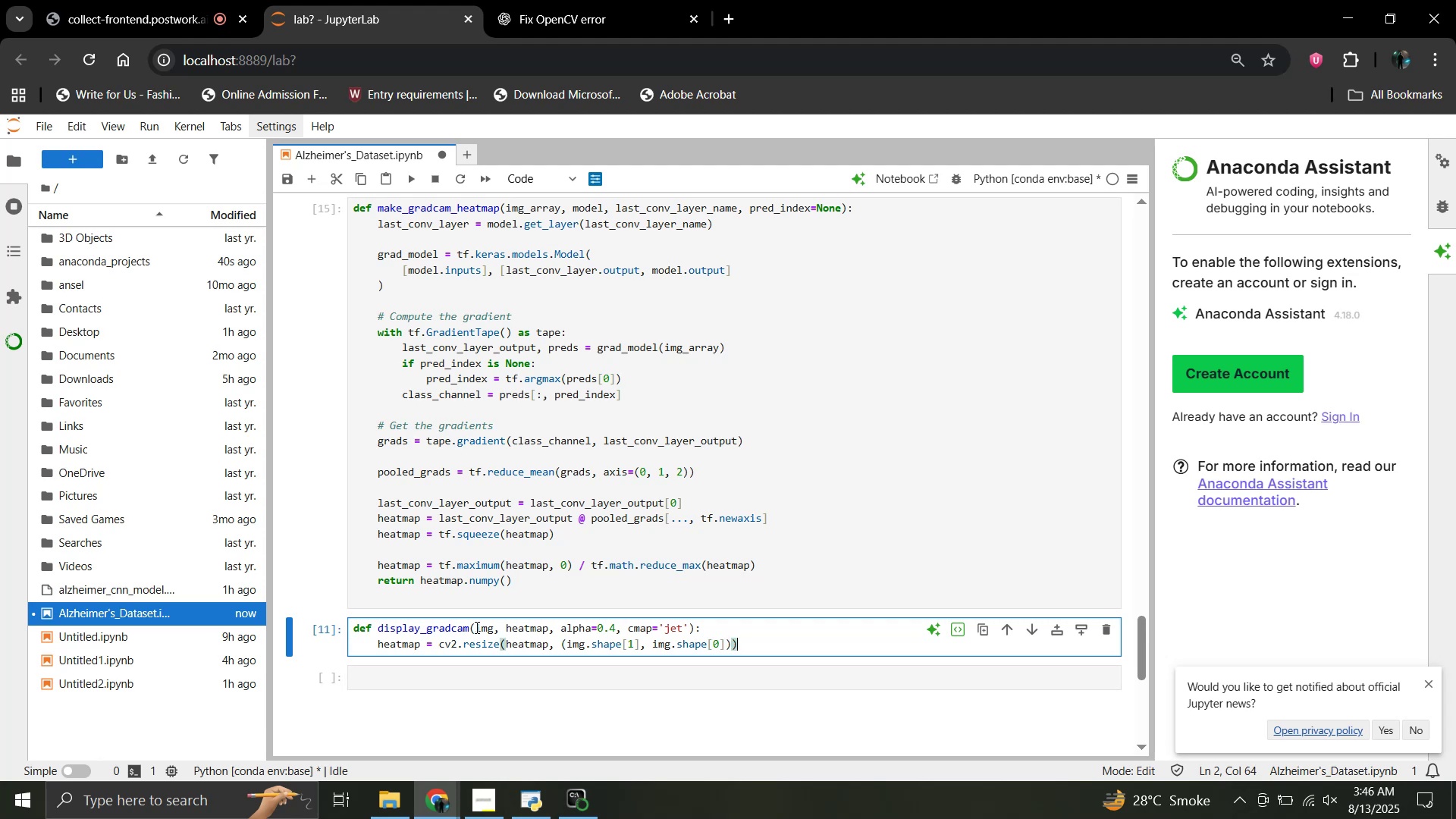 
key(Enter)
 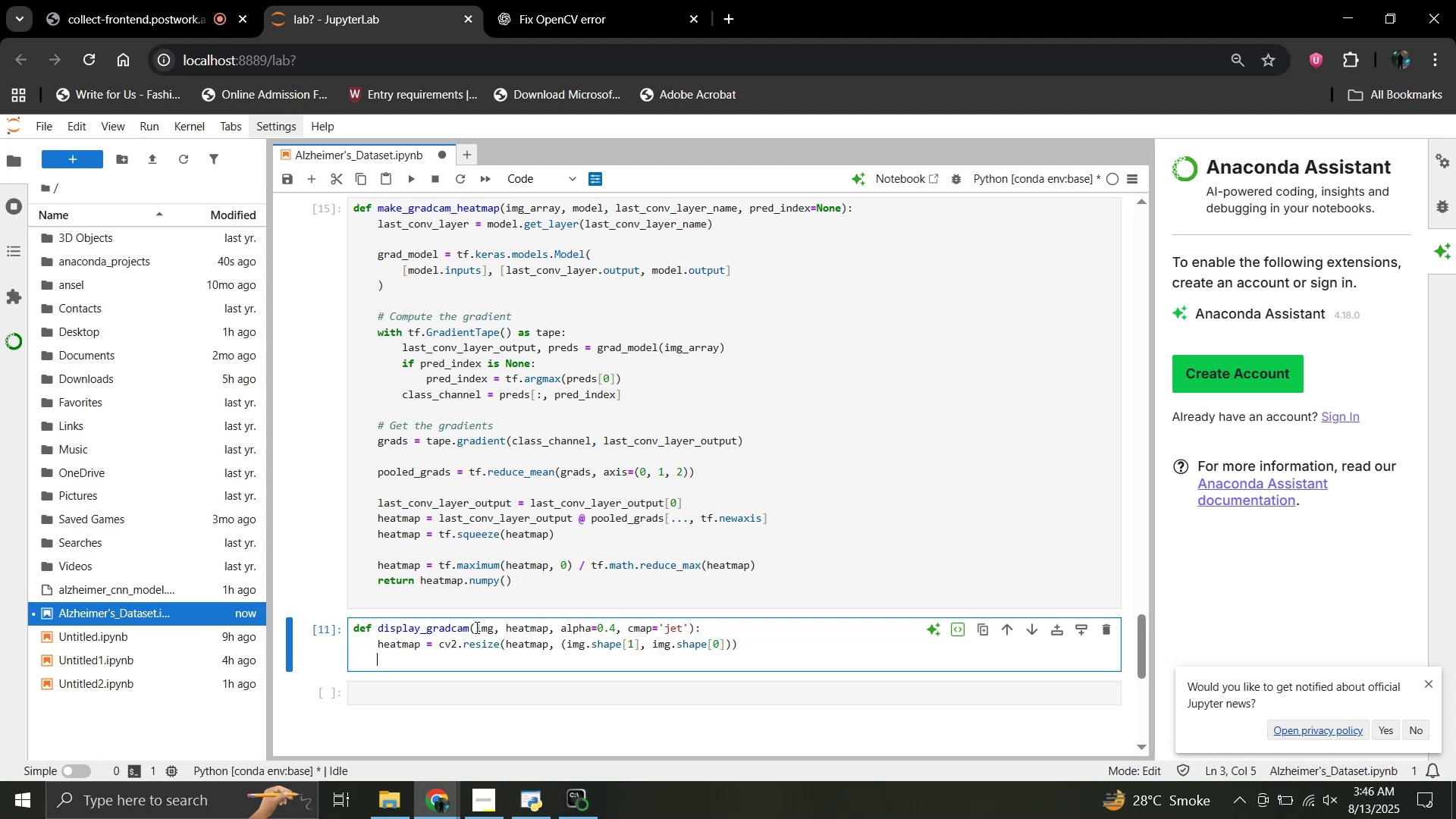 
key(Enter)
 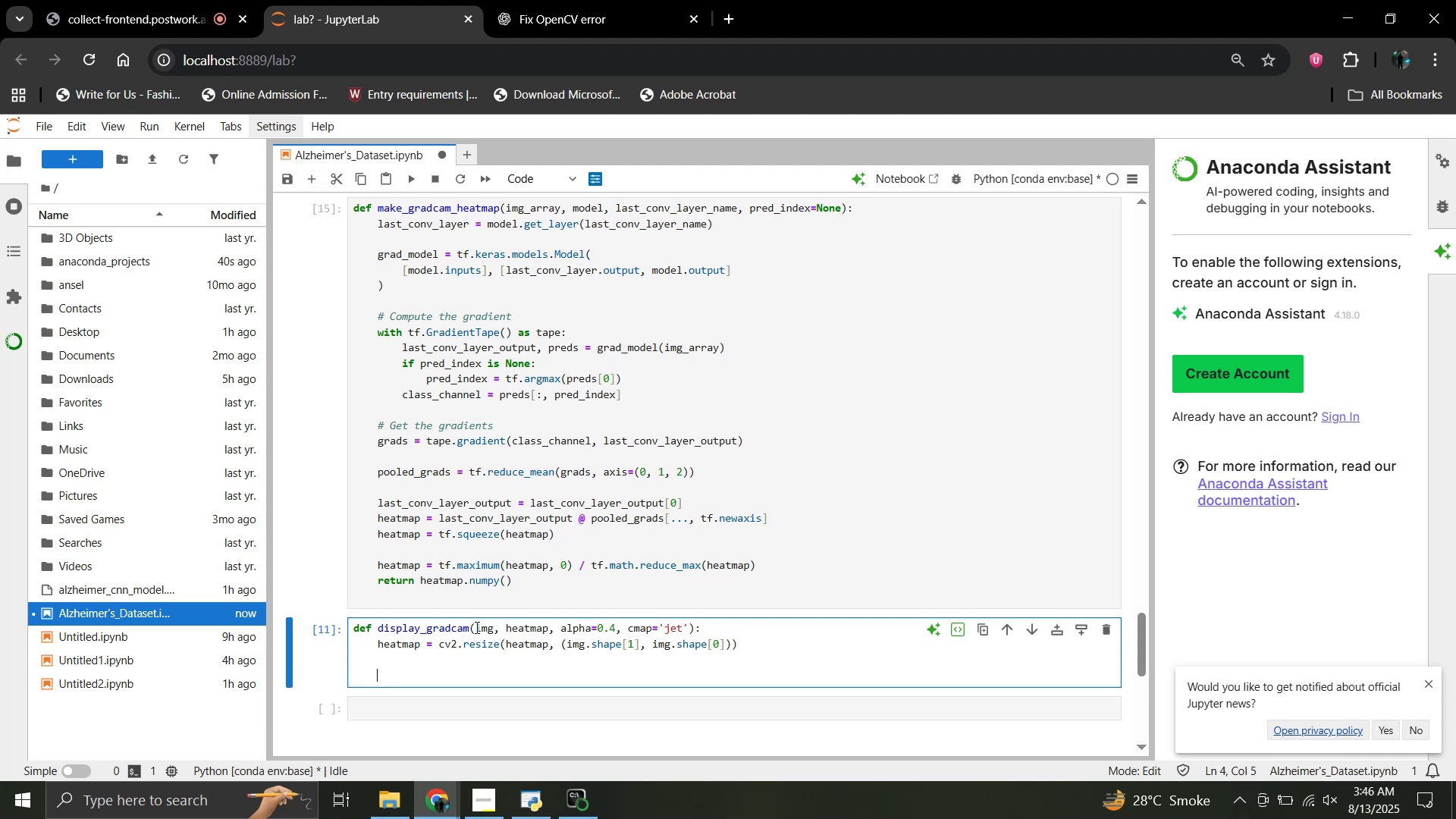 
wait(8.96)
 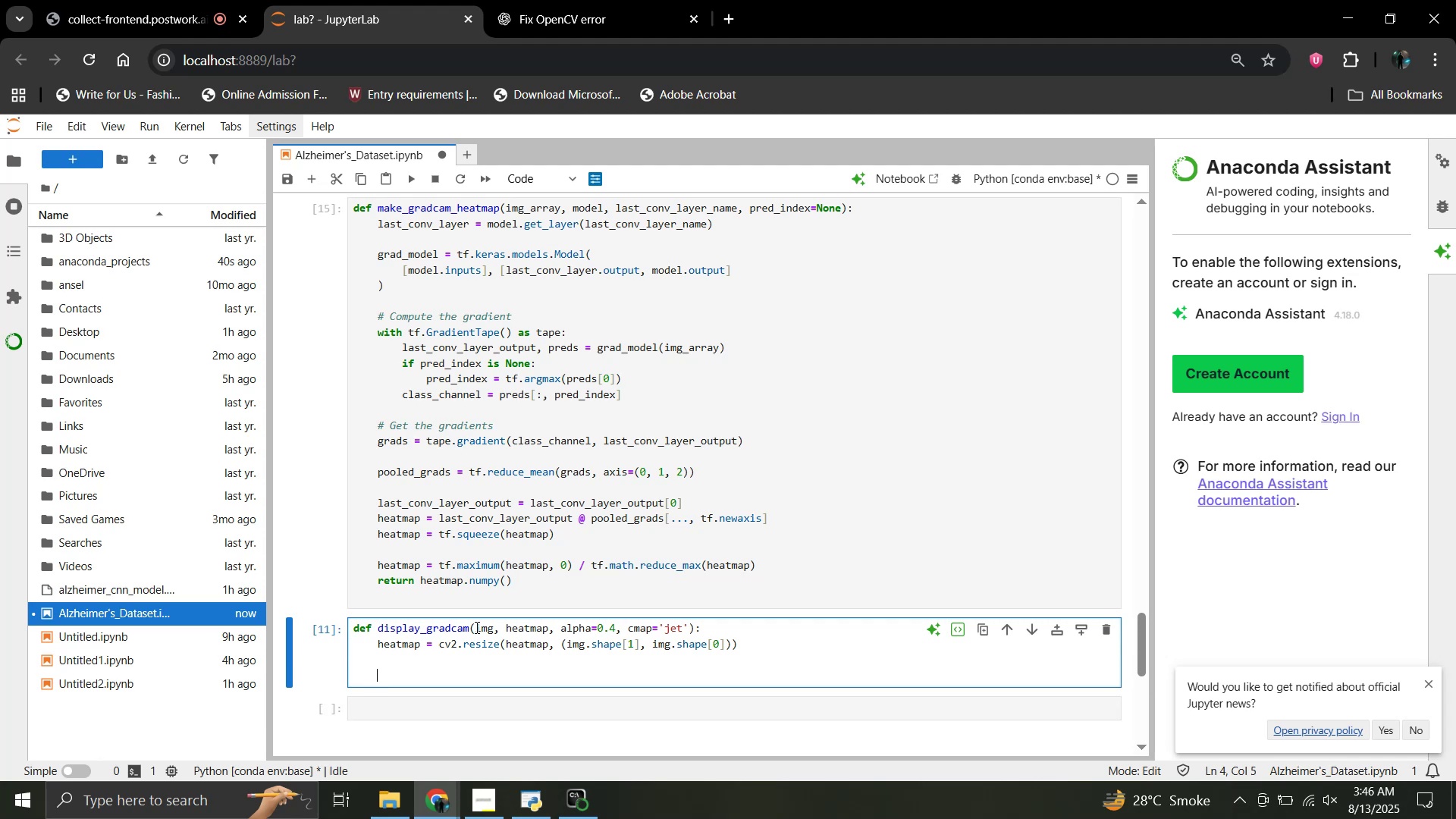 
type(heatmap = np.unint8)
 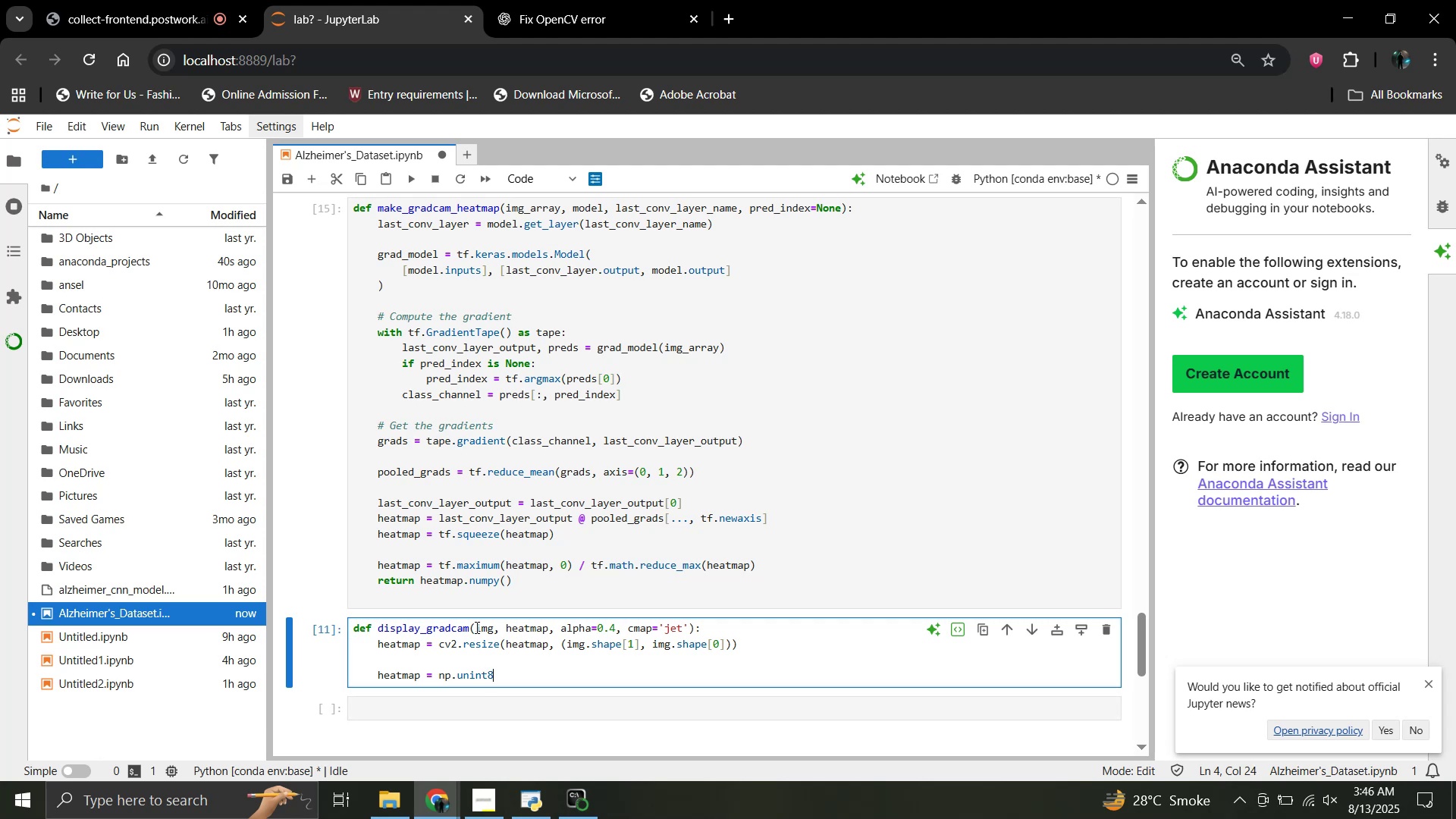 
type((255 * heatmap))
 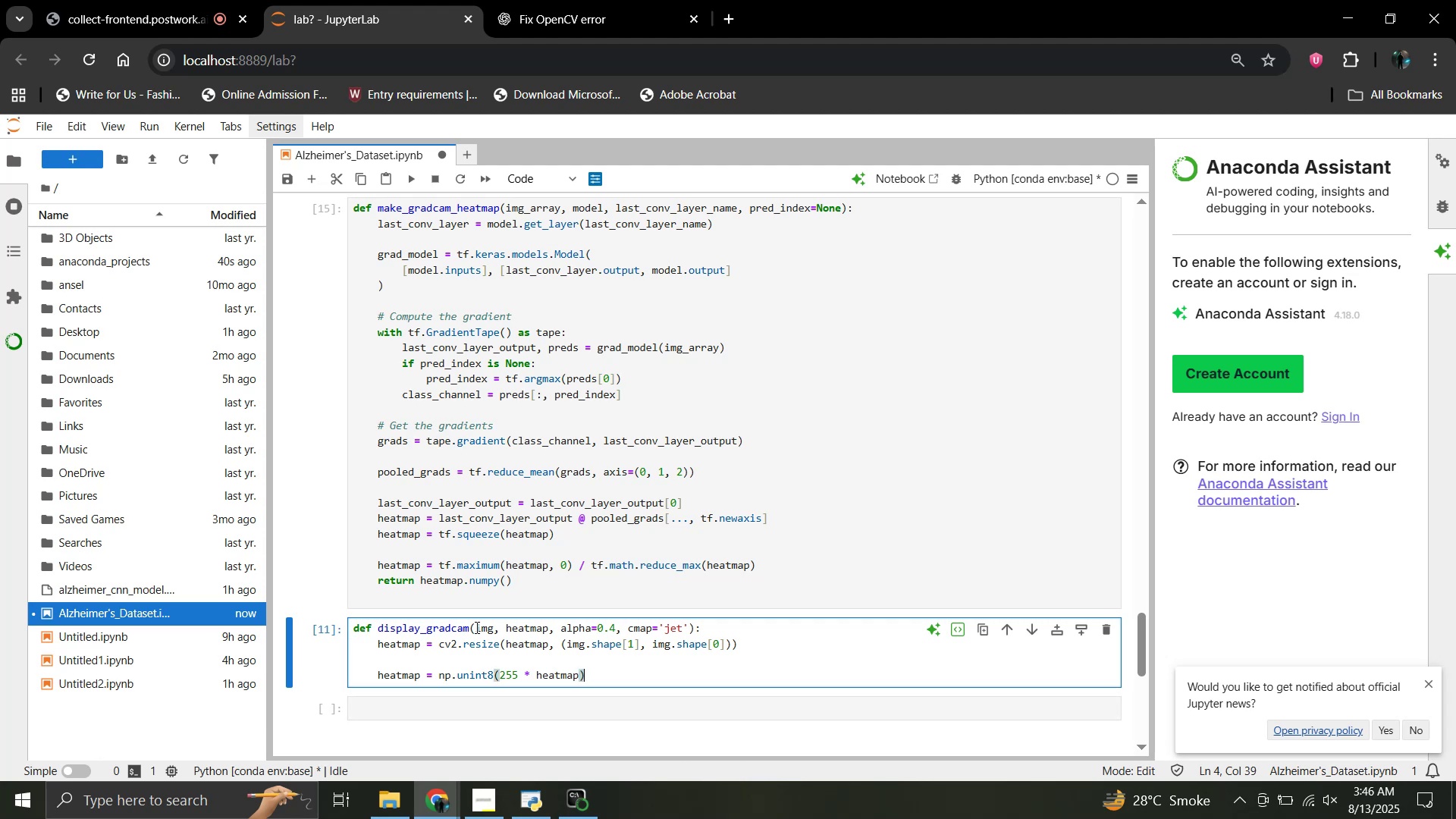 
key(Enter)
 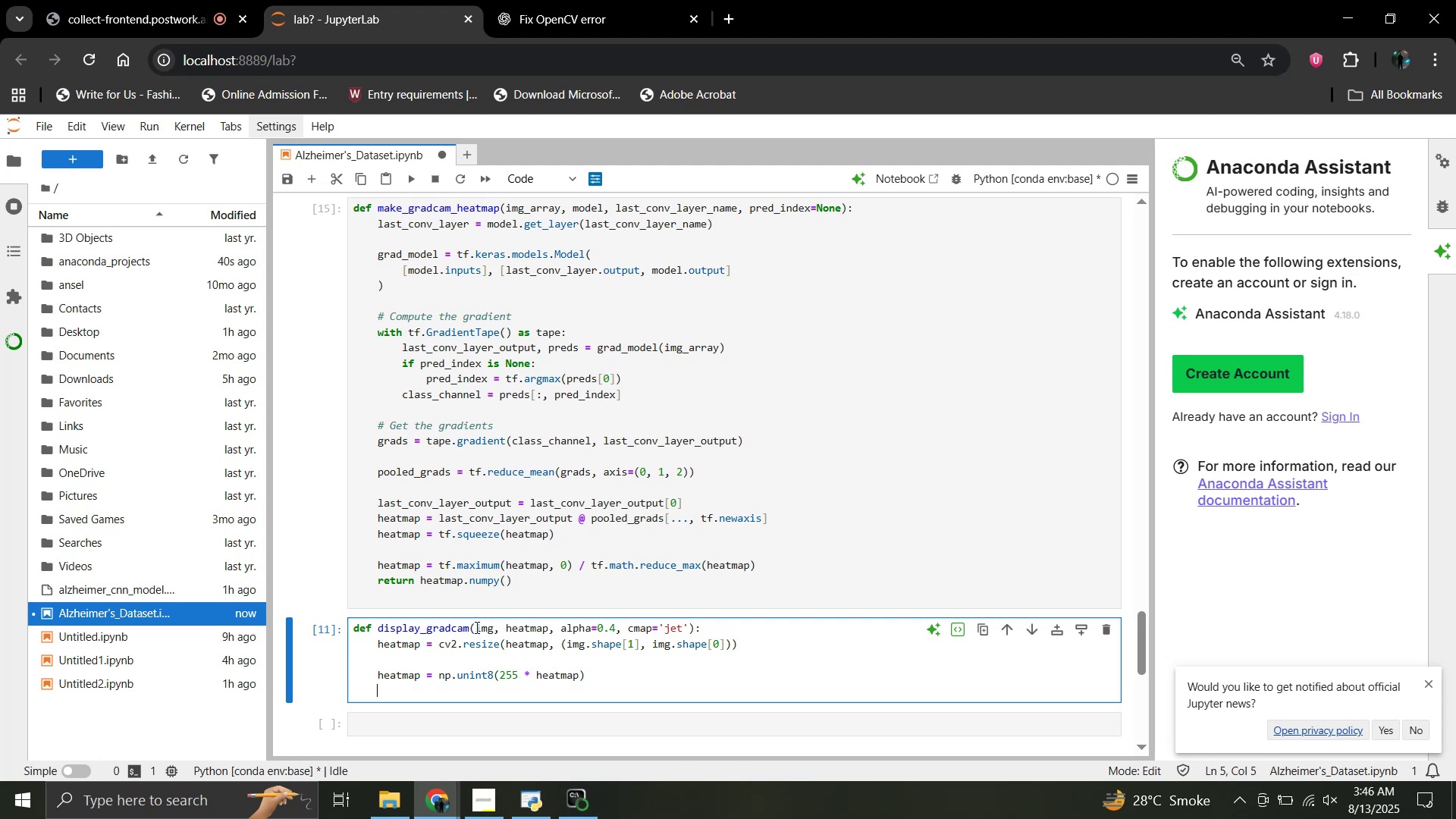 
type(heatmap_color = cv2.apply)
 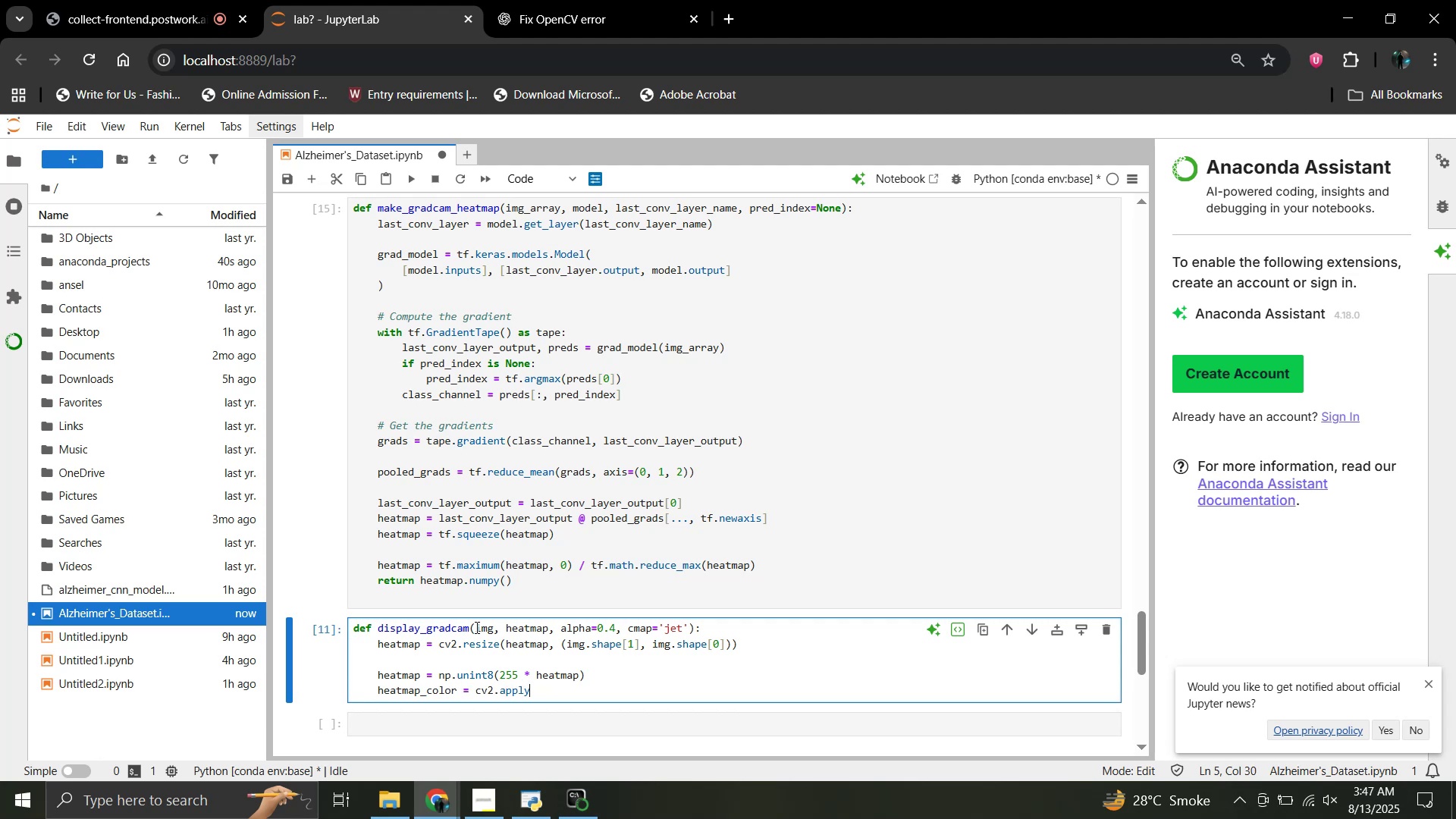 
type(Color)
 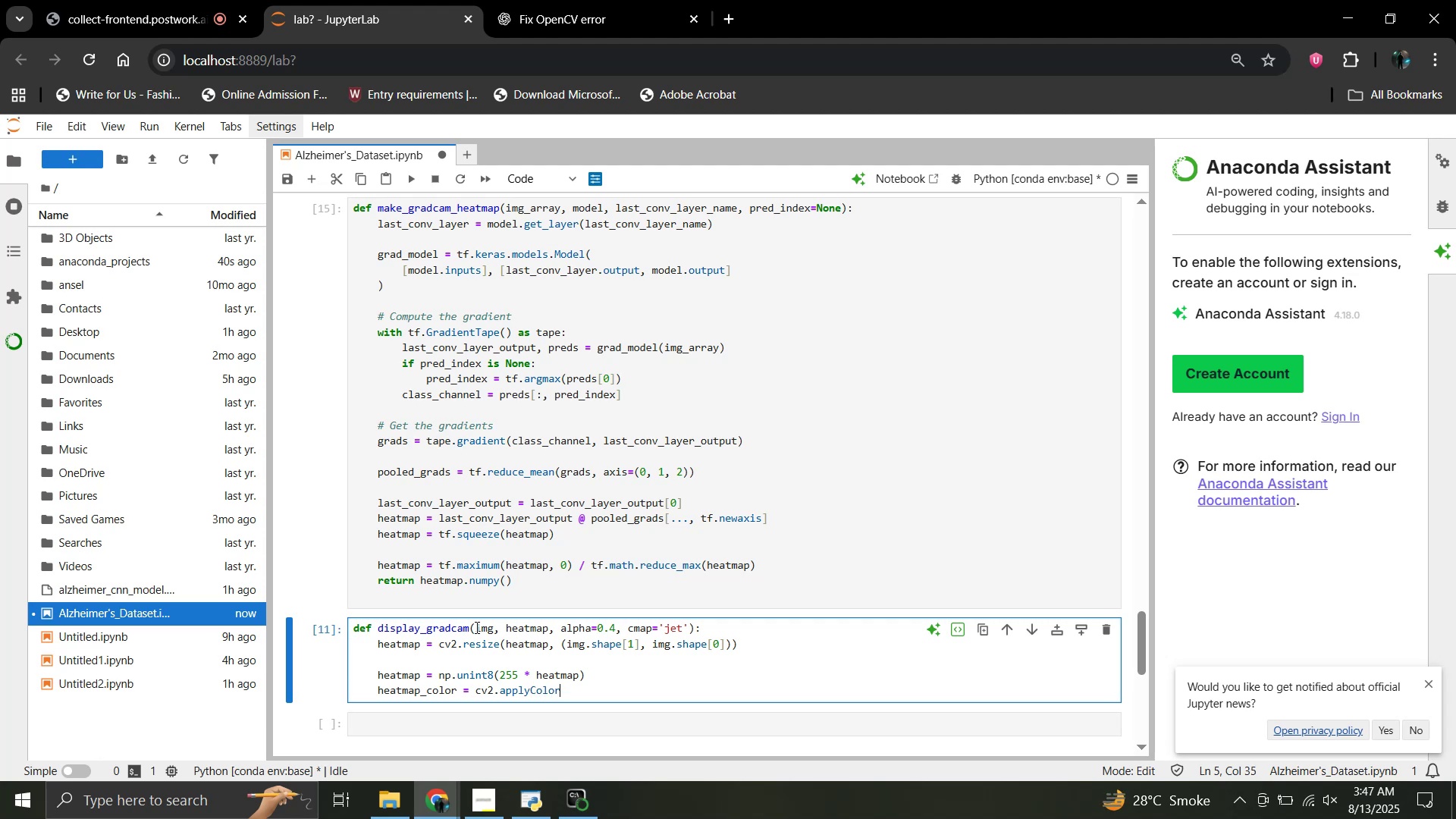 
wait(7.55)
 